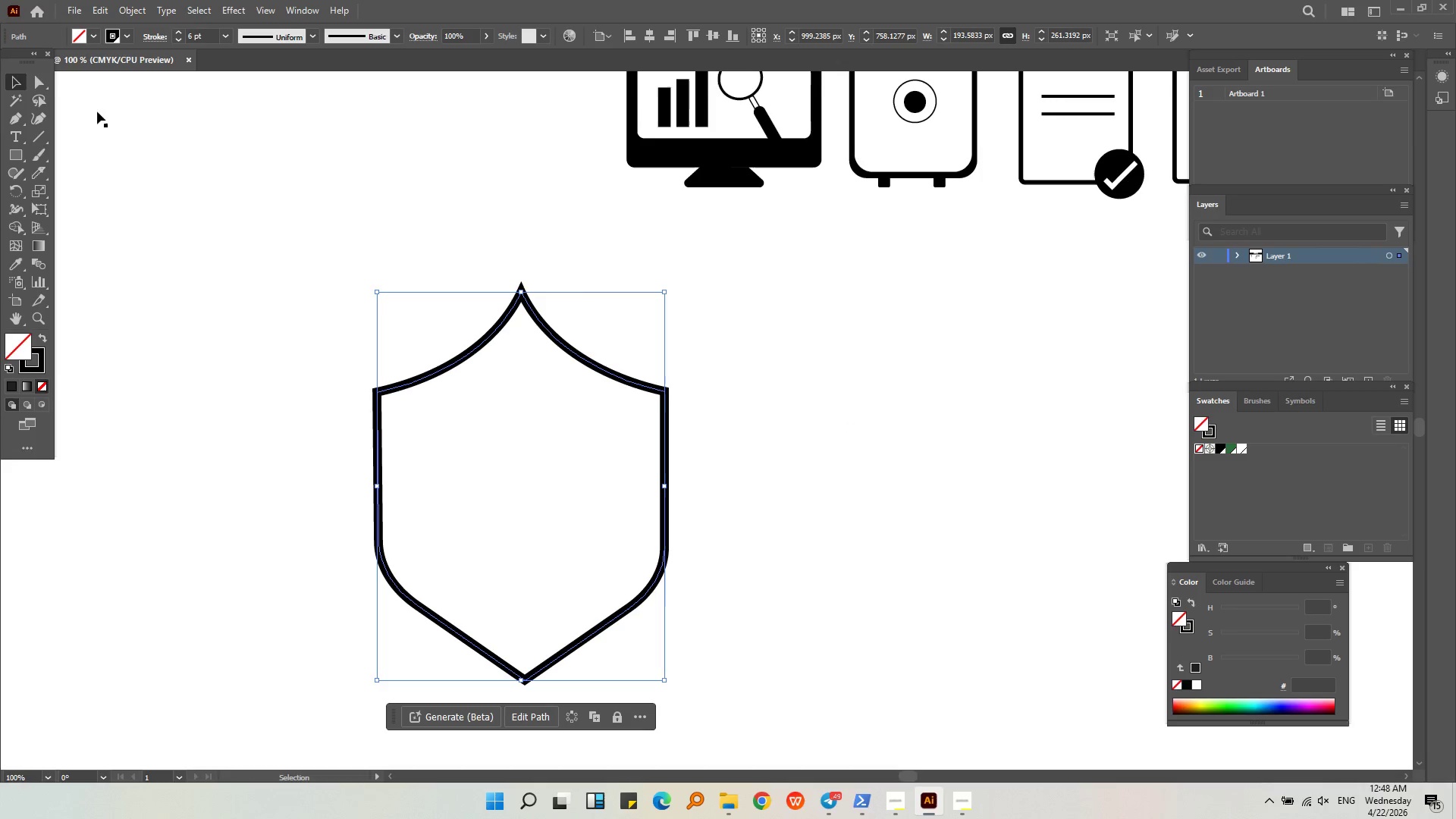 
left_click([30, 84])
 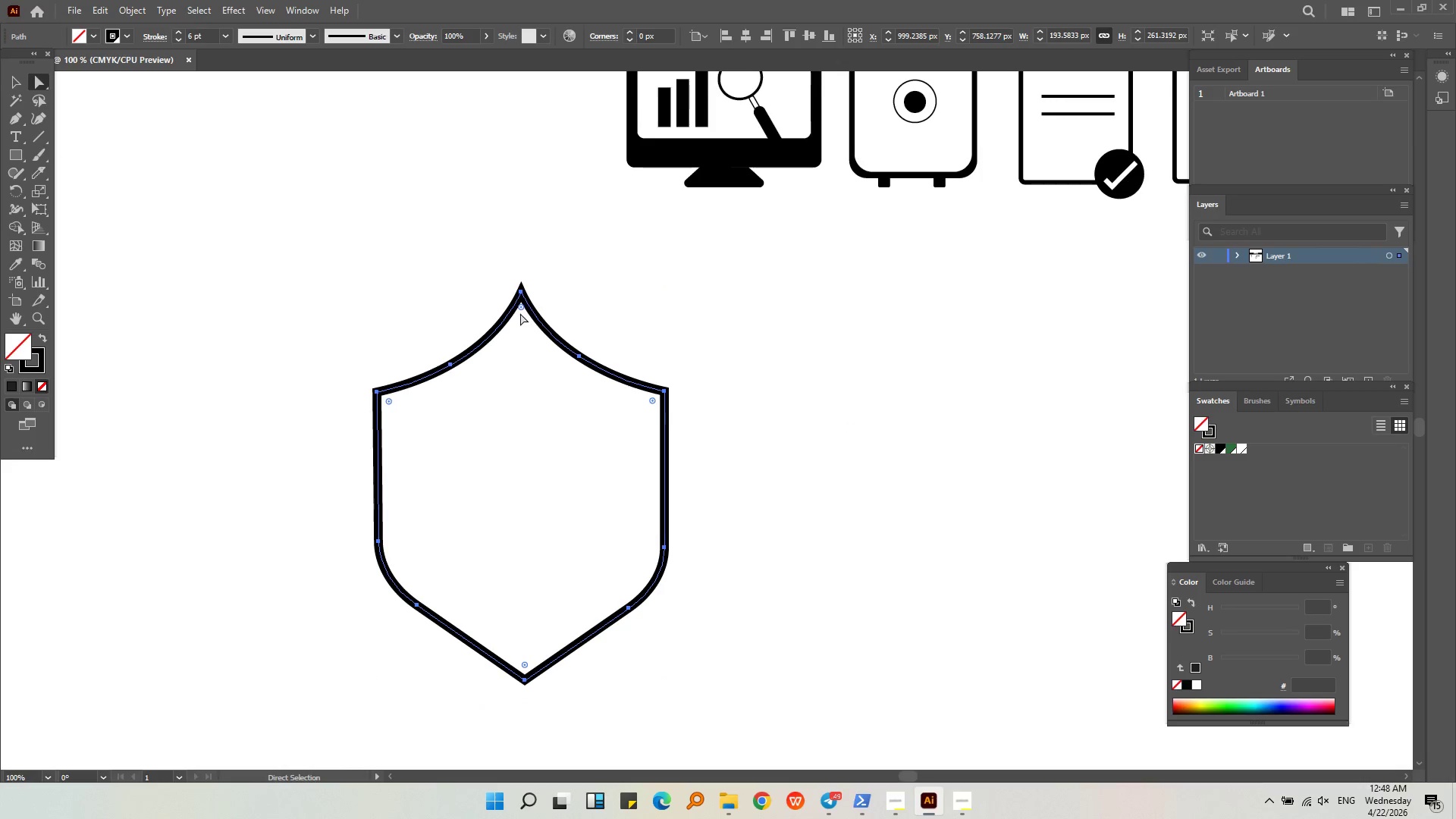 
left_click_drag(start_coordinate=[520, 309], to_coordinate=[520, 322])
 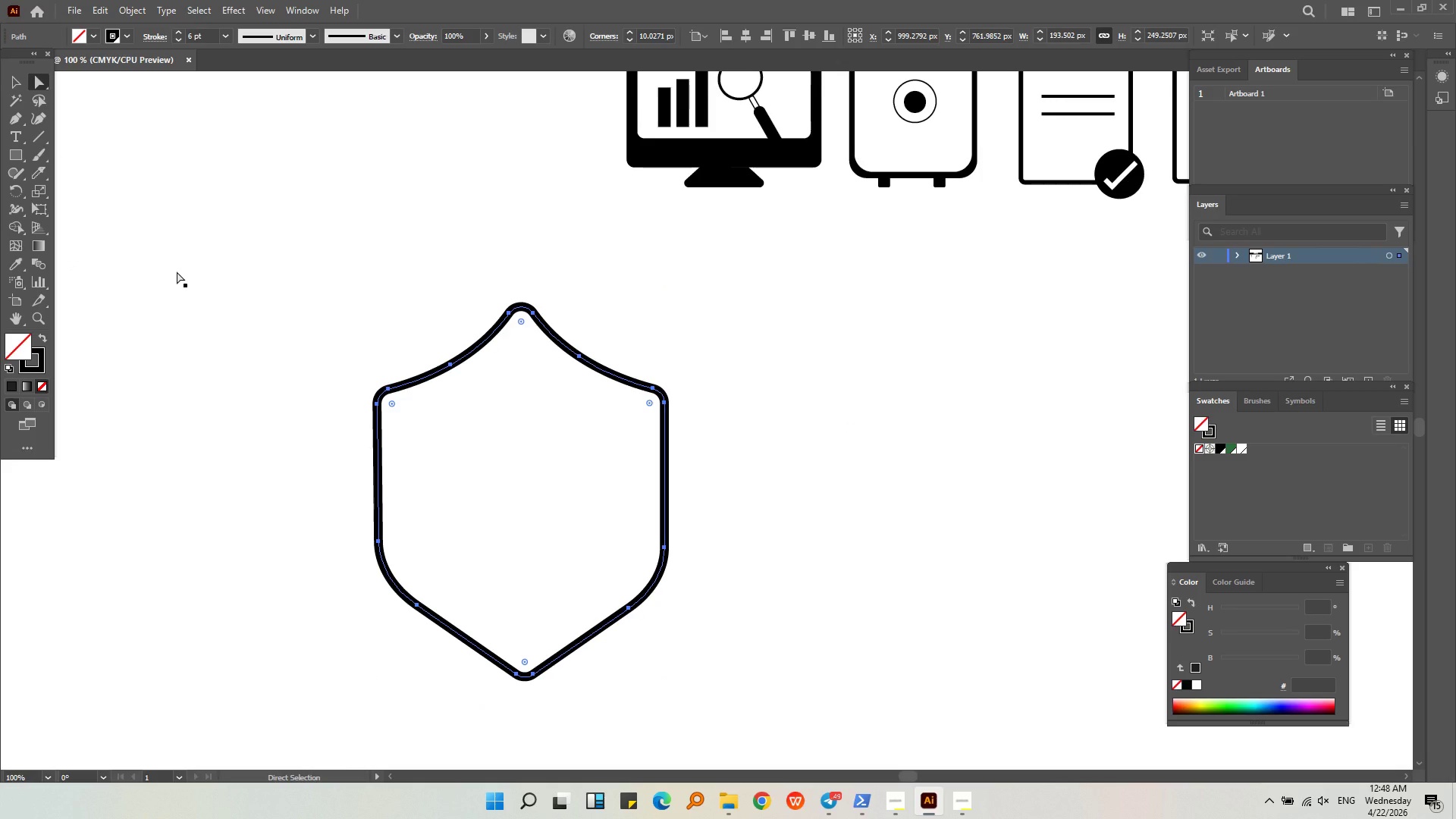 
key(Control+ControlLeft)
 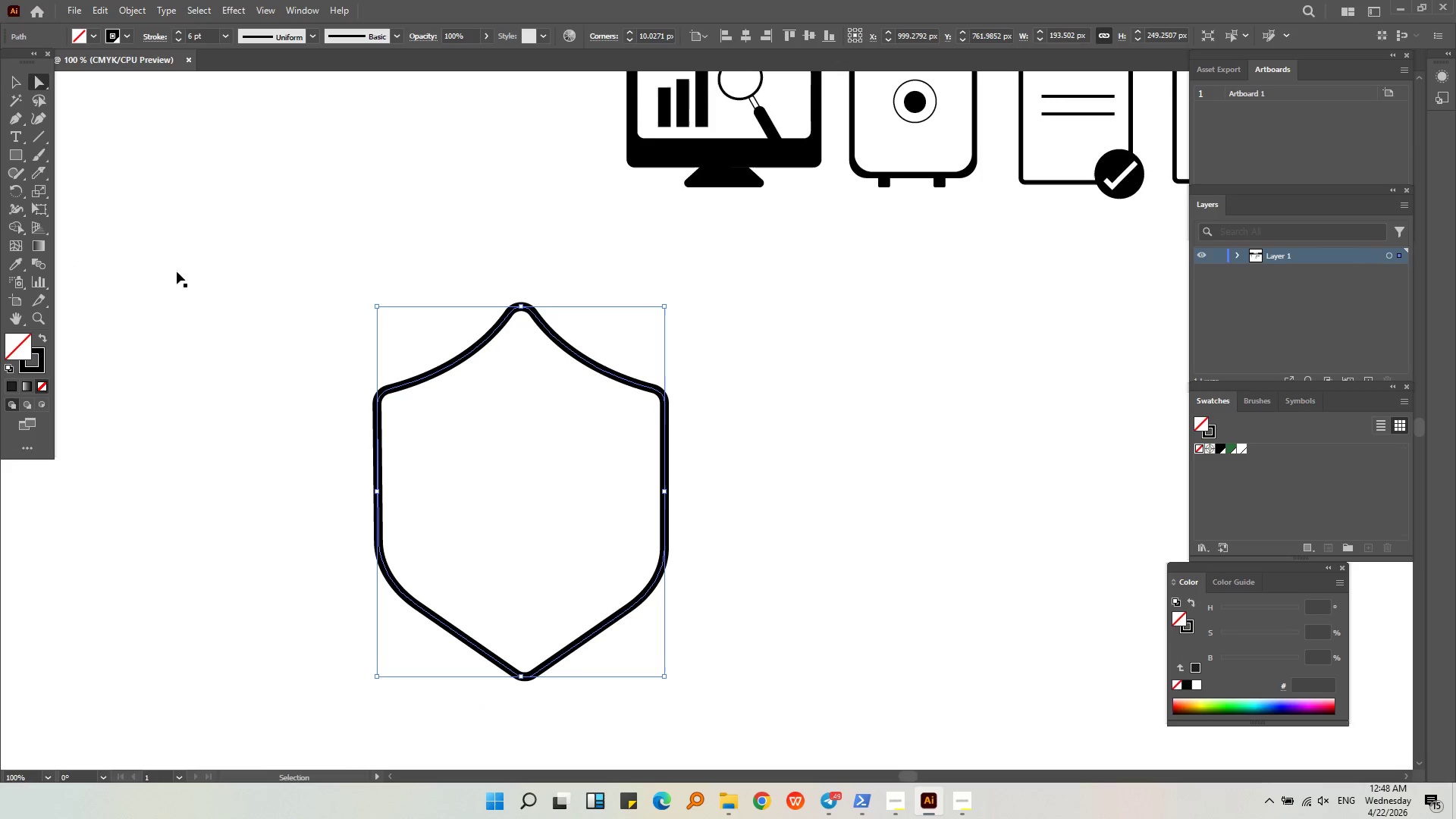 
key(Control+Z)
 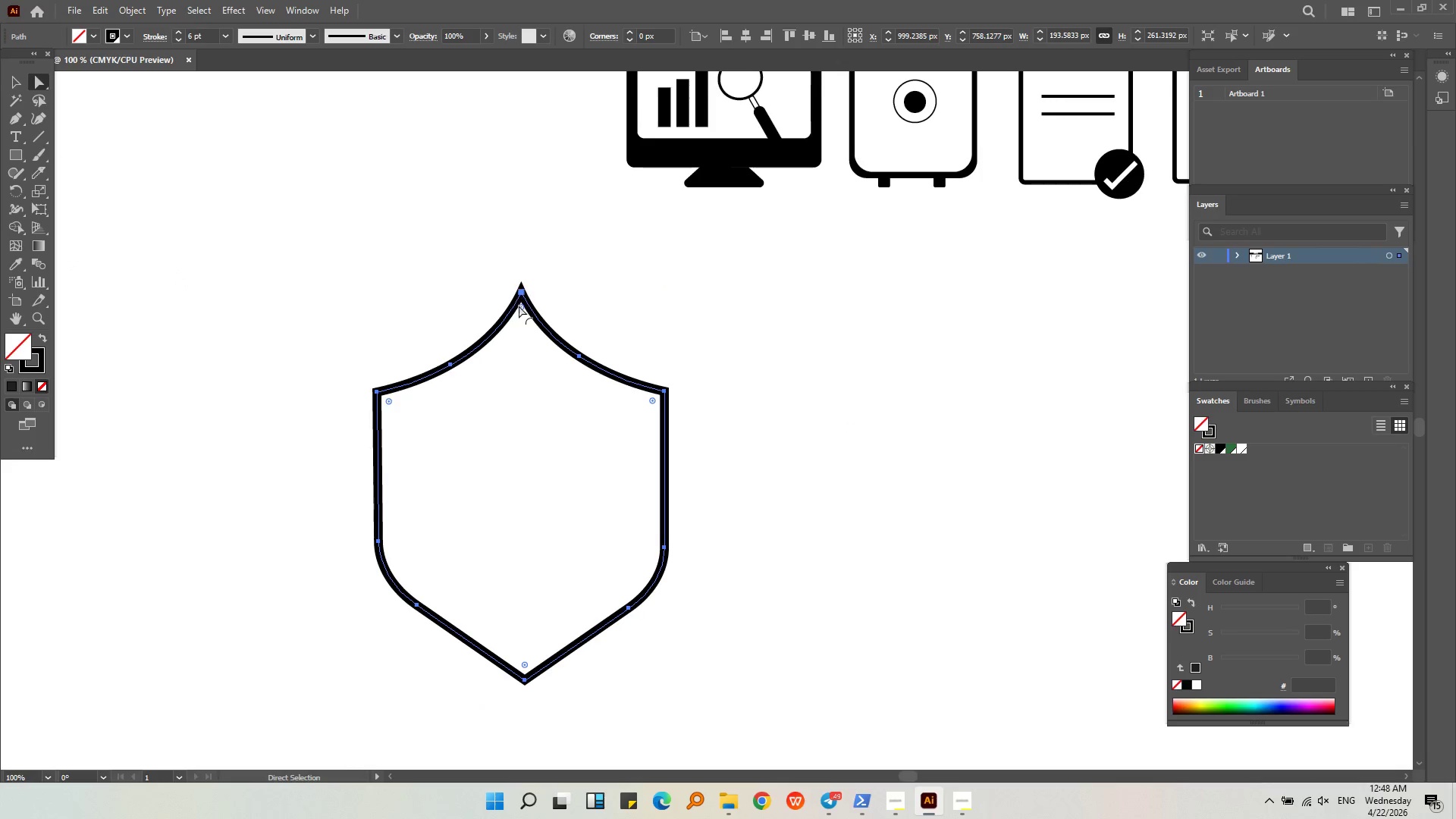 
left_click([522, 306])
 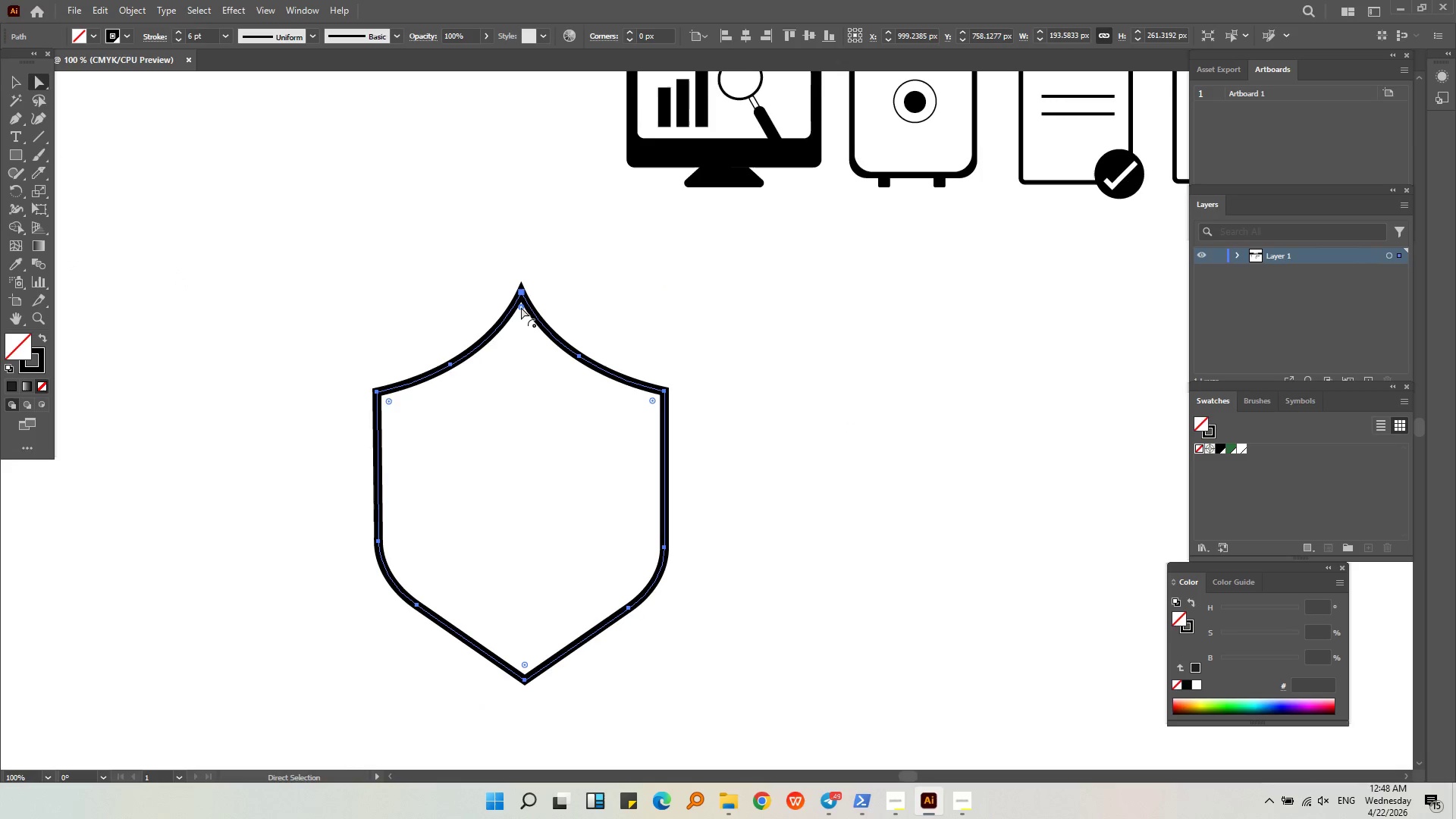 
left_click_drag(start_coordinate=[521, 307], to_coordinate=[522, 312])
 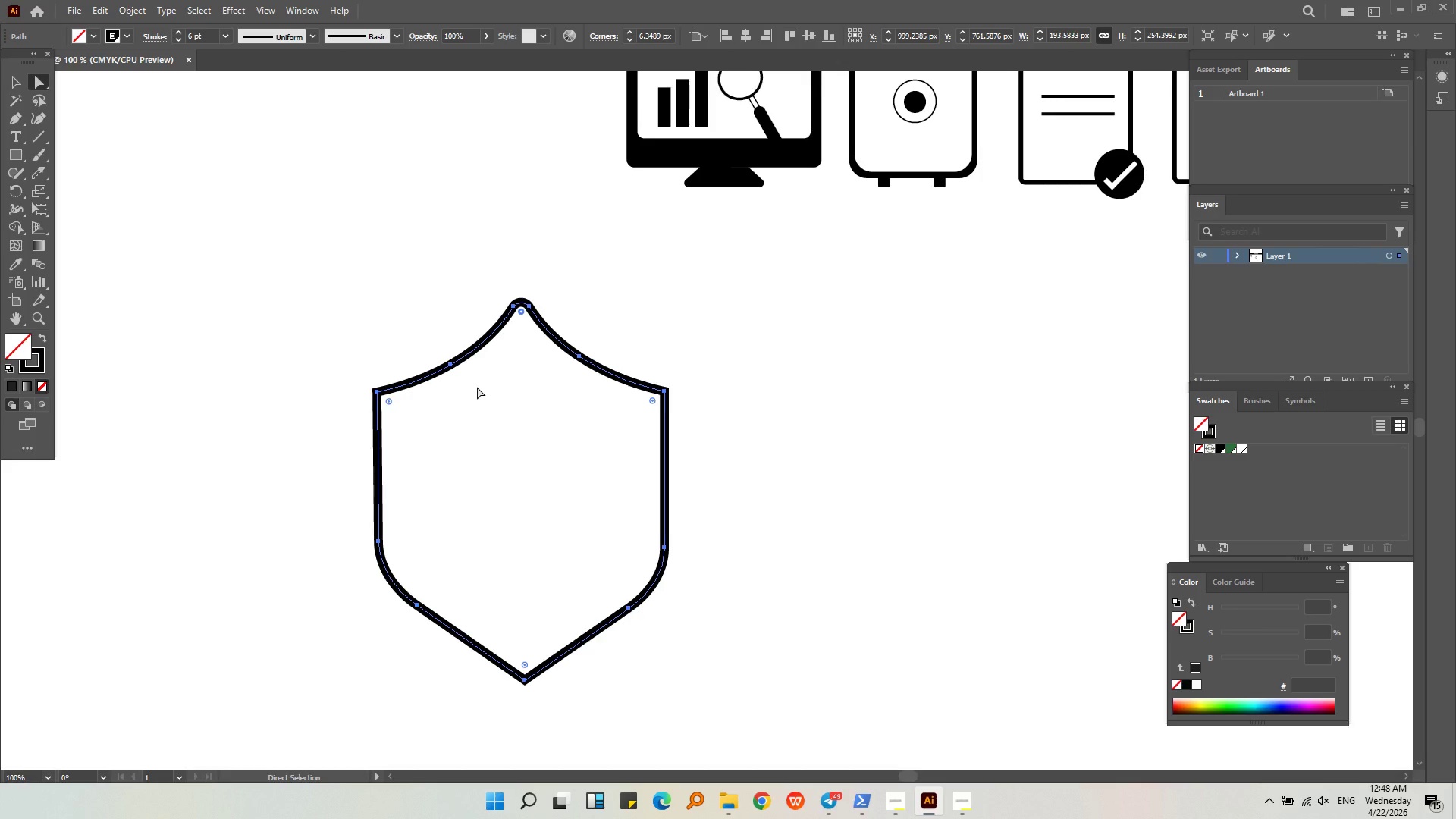 
wait(6.8)
 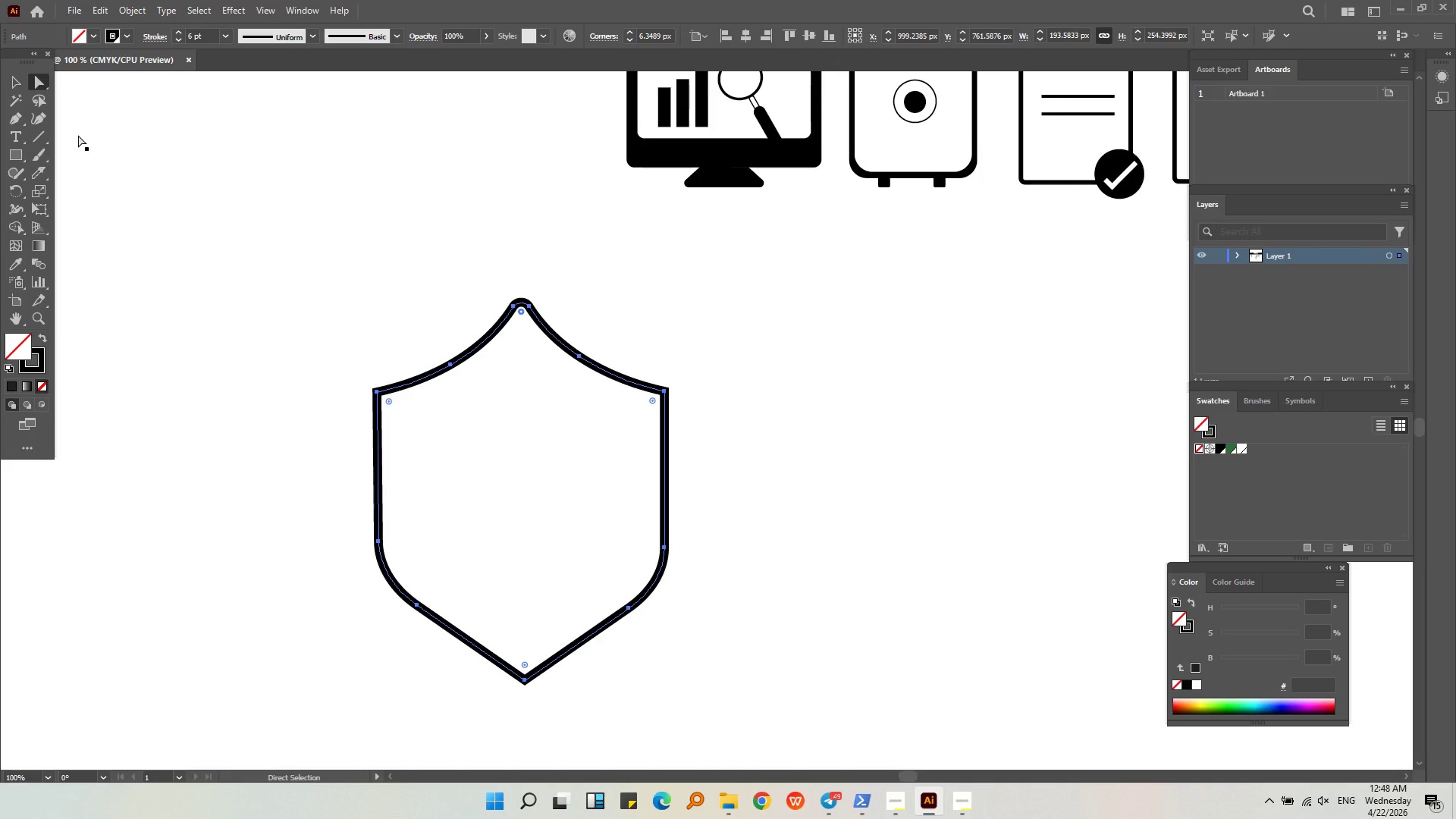 
left_click_drag(start_coordinate=[524, 664], to_coordinate=[527, 657])
 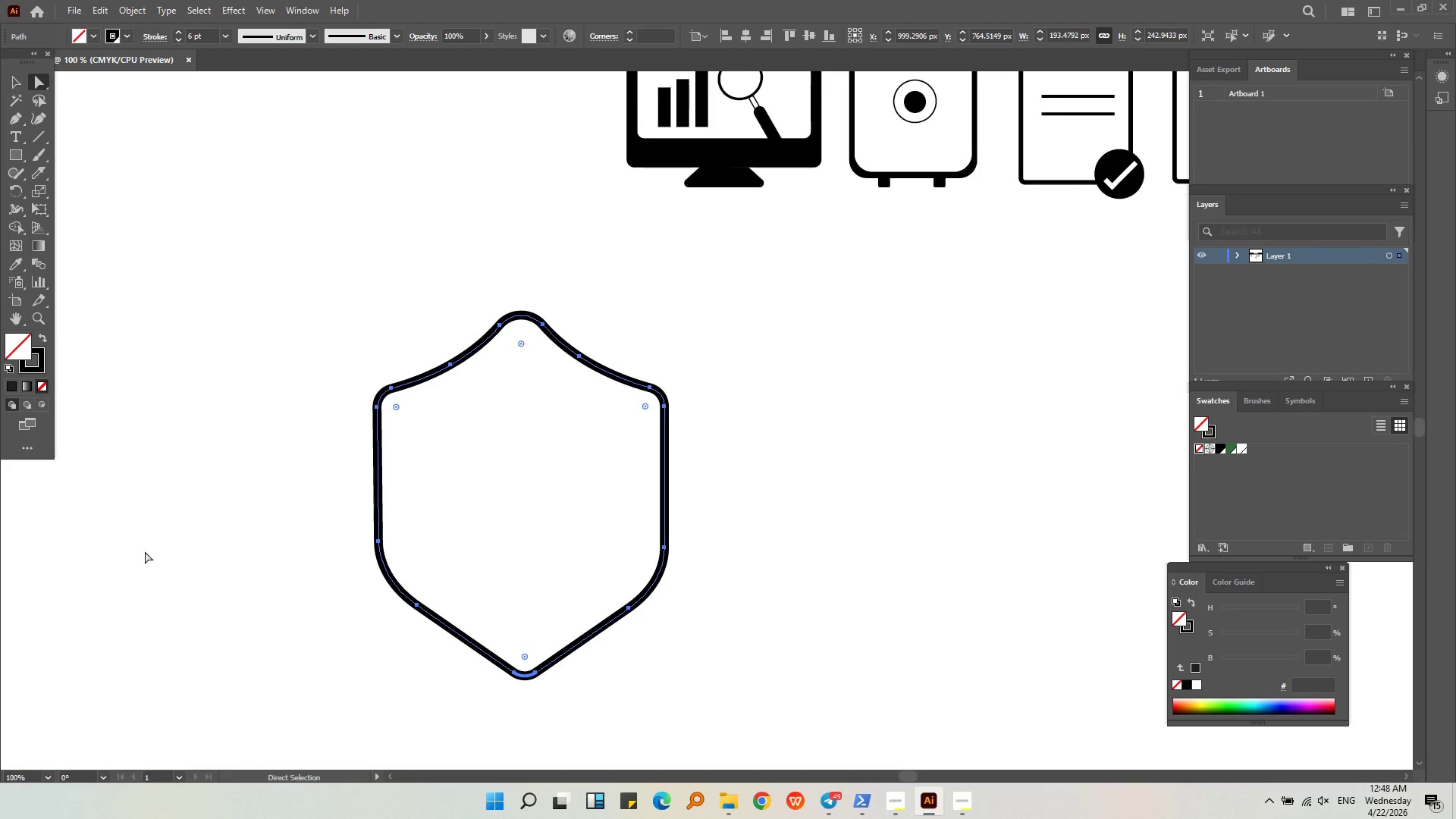 
key(Control+ControlLeft)
 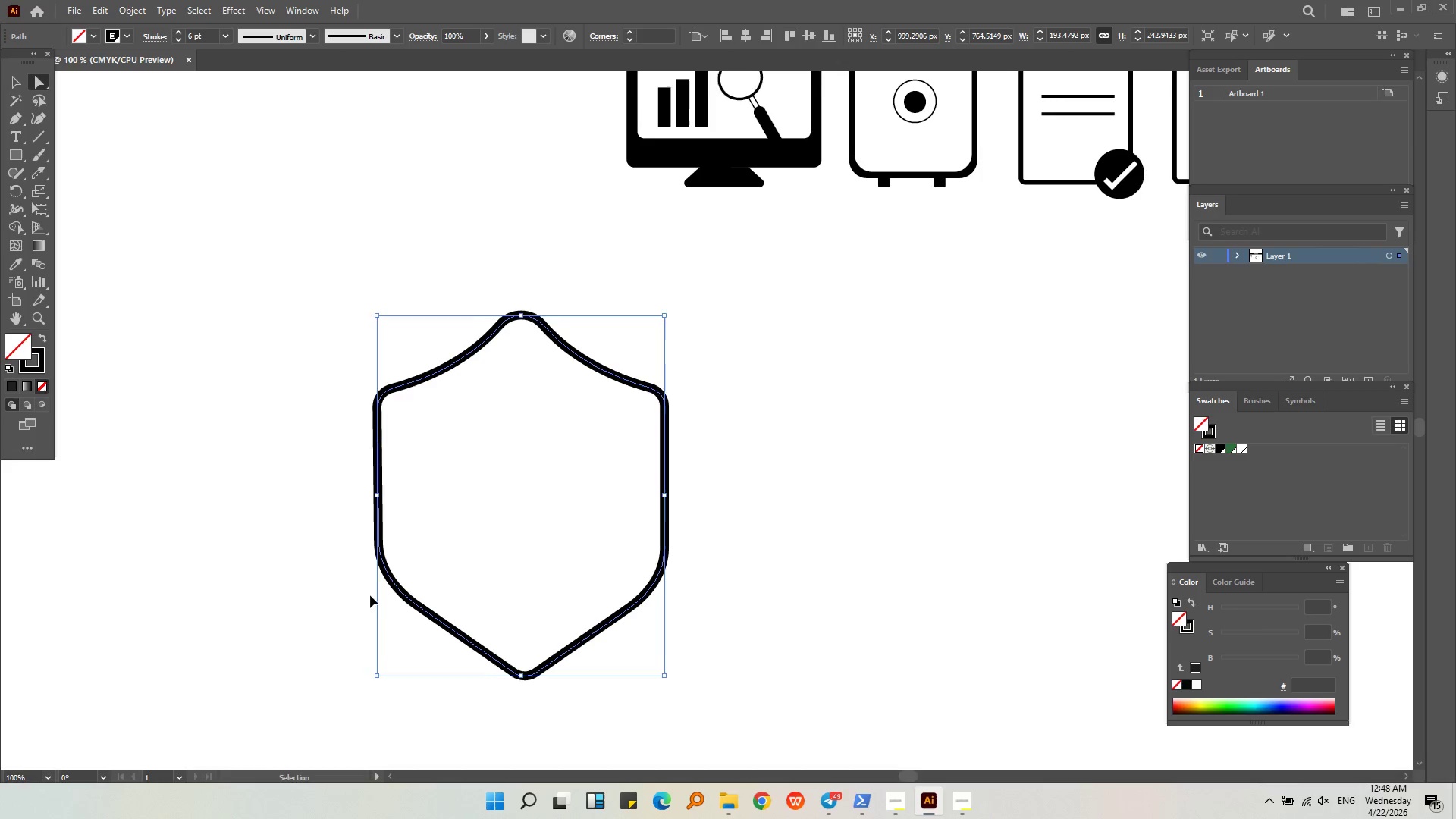 
key(Control+Z)
 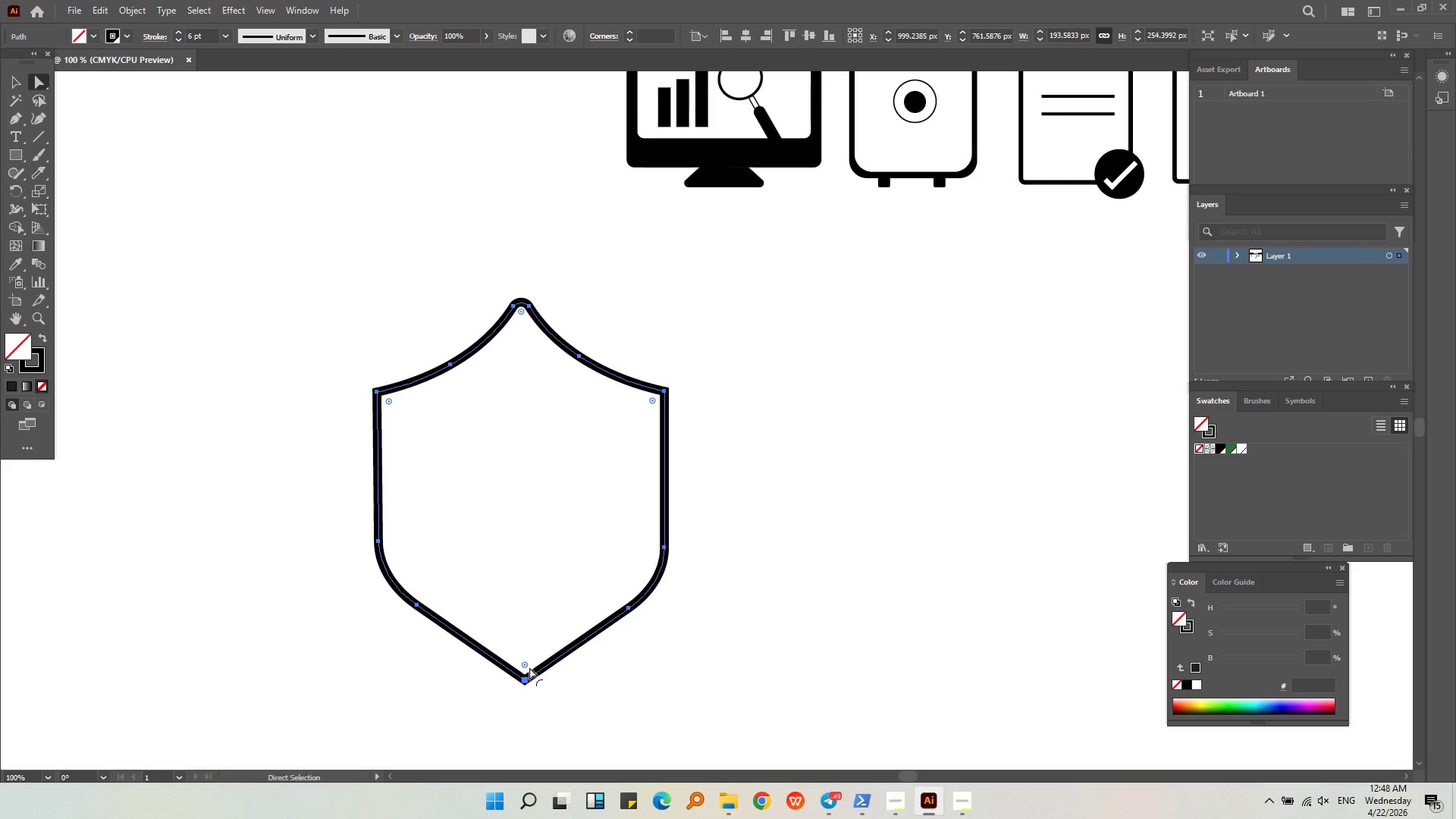 
left_click([526, 667])
 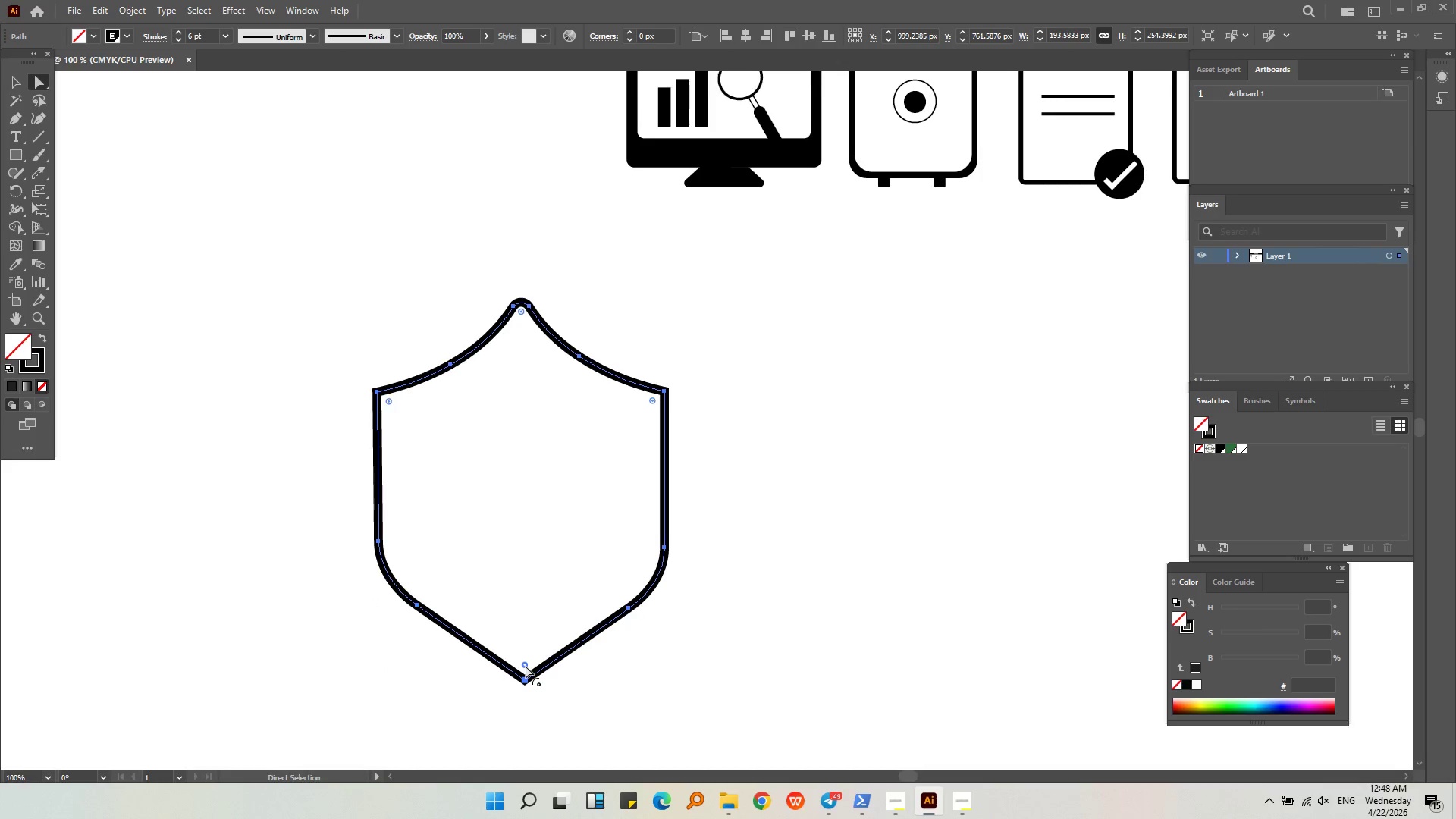 
left_click_drag(start_coordinate=[526, 666], to_coordinate=[526, 661])
 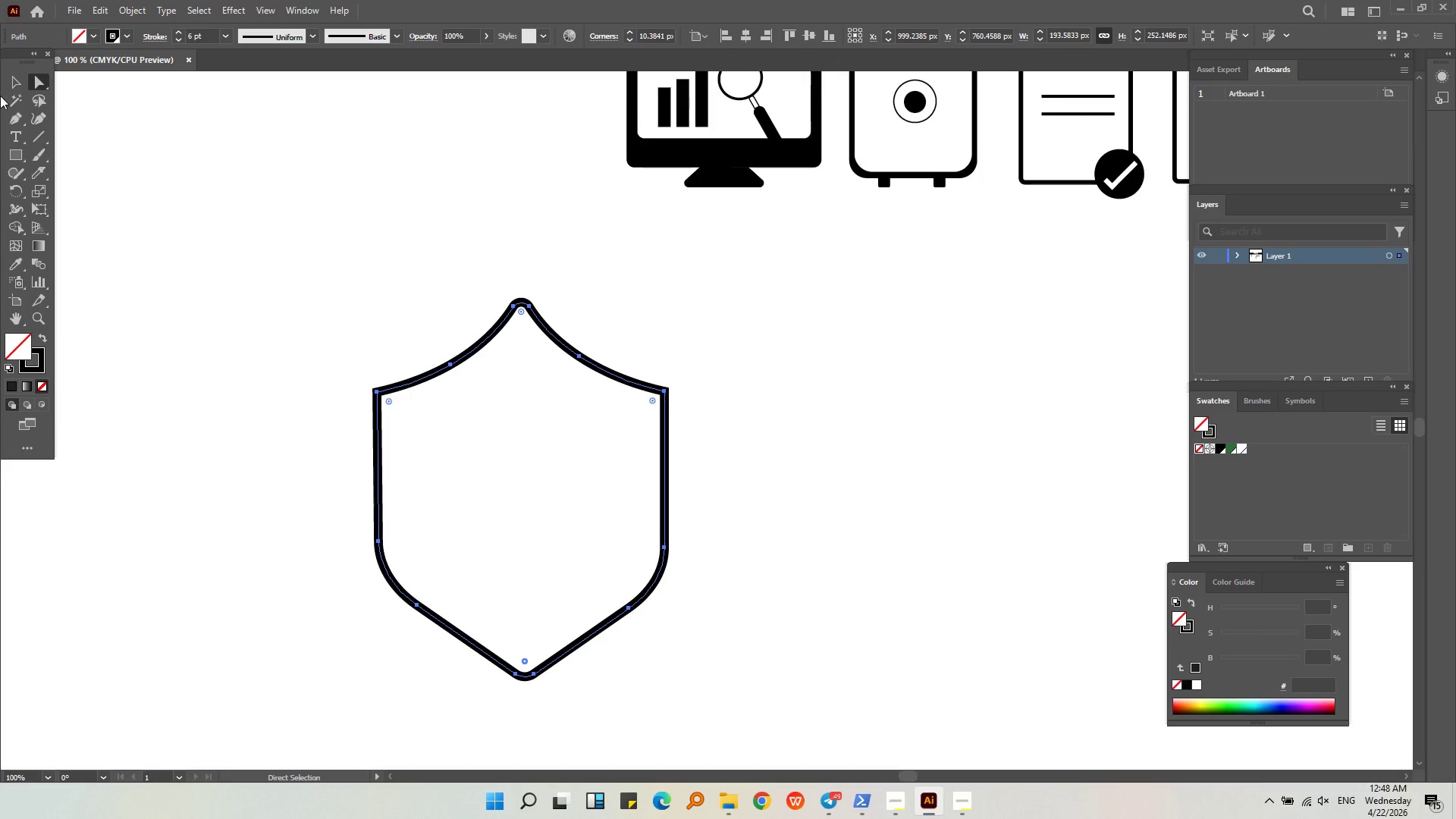 
double_click([206, 171])
 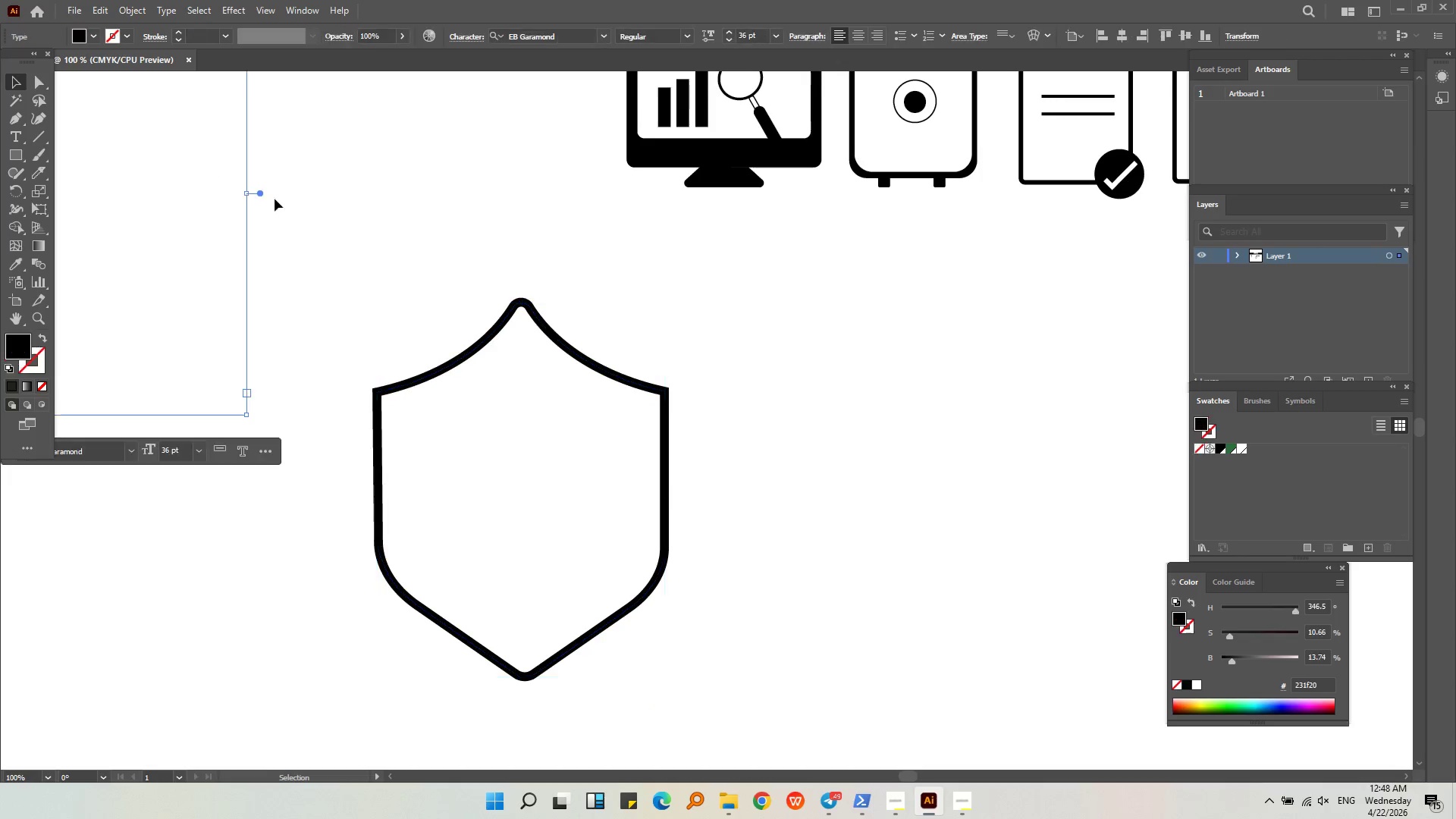 
hold_key(key=AltLeft, duration=0.41)
 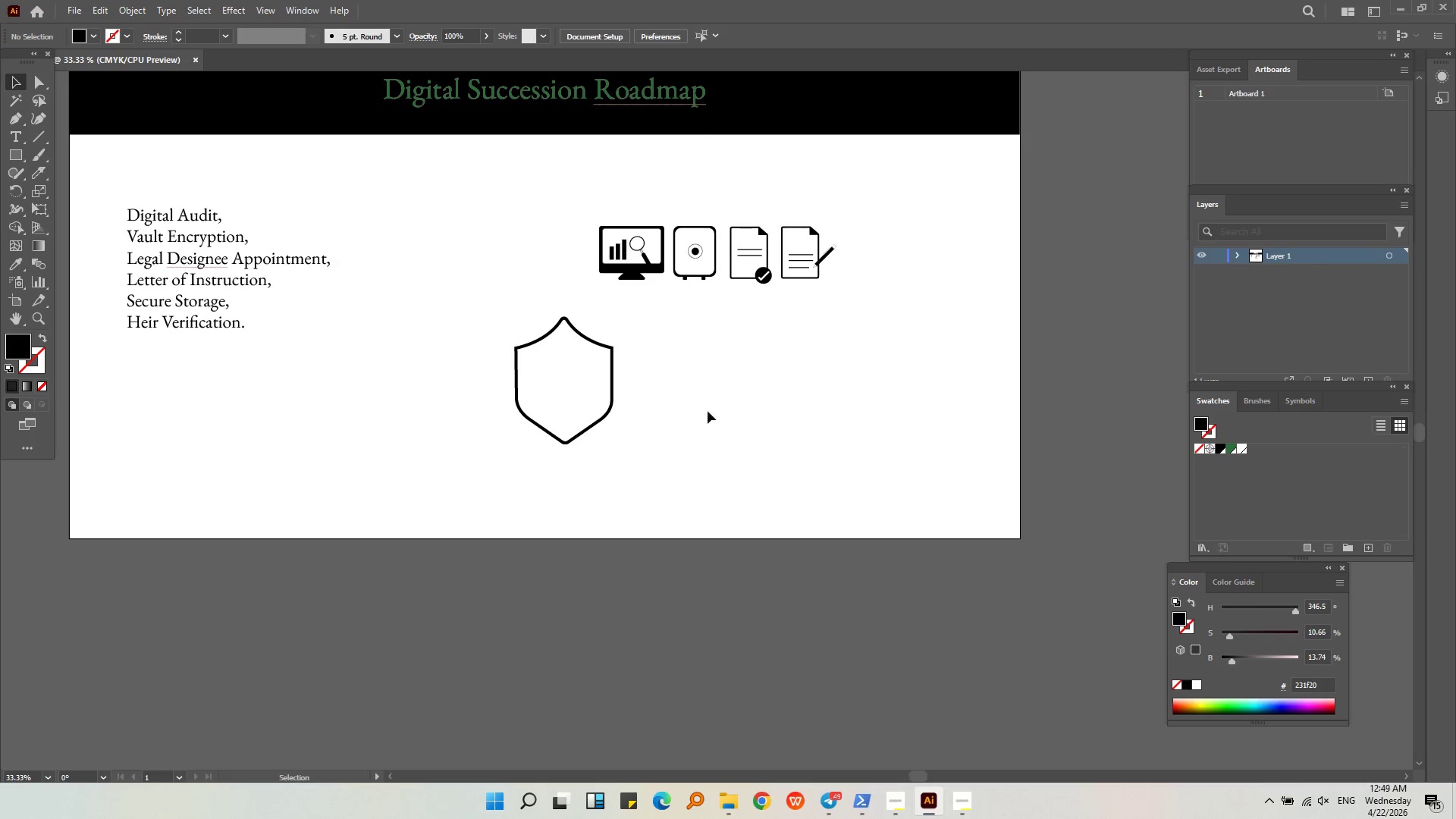 
left_click([719, 409])
 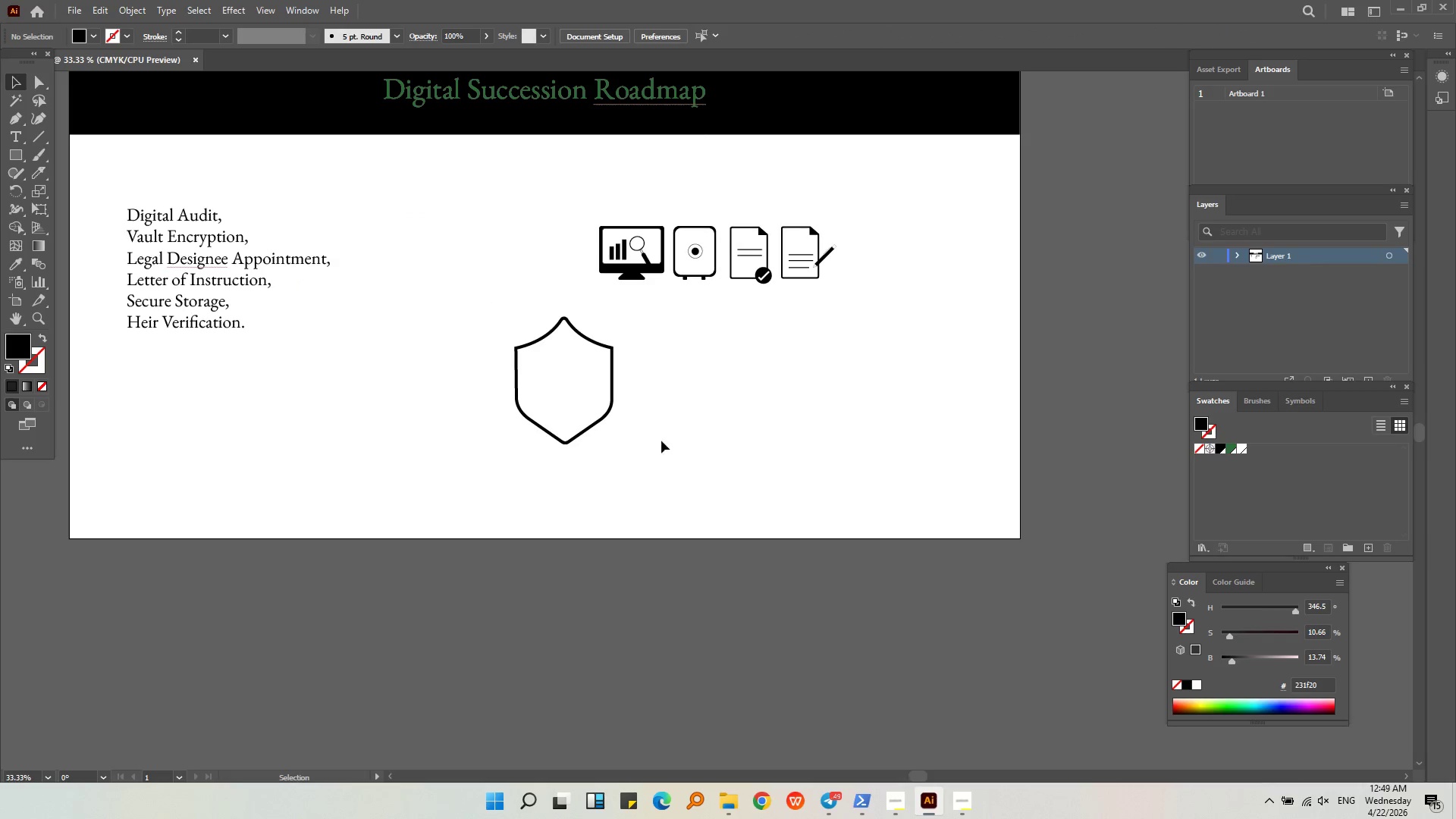 
scroll: coordinate [581, 327], scroll_direction: down, amount: 3.0
 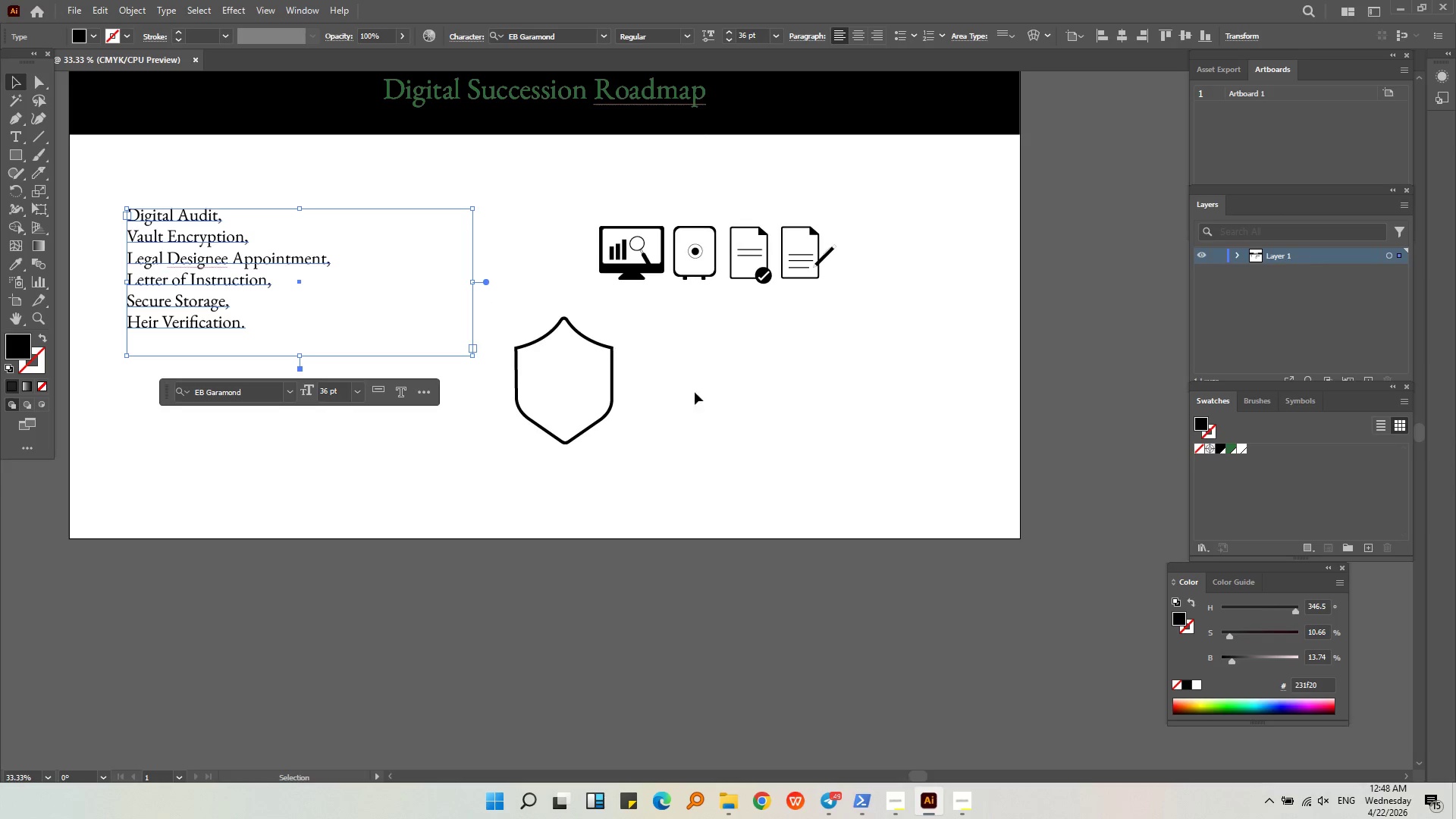 
left_click_drag(start_coordinate=[641, 459], to_coordinate=[480, 347])
 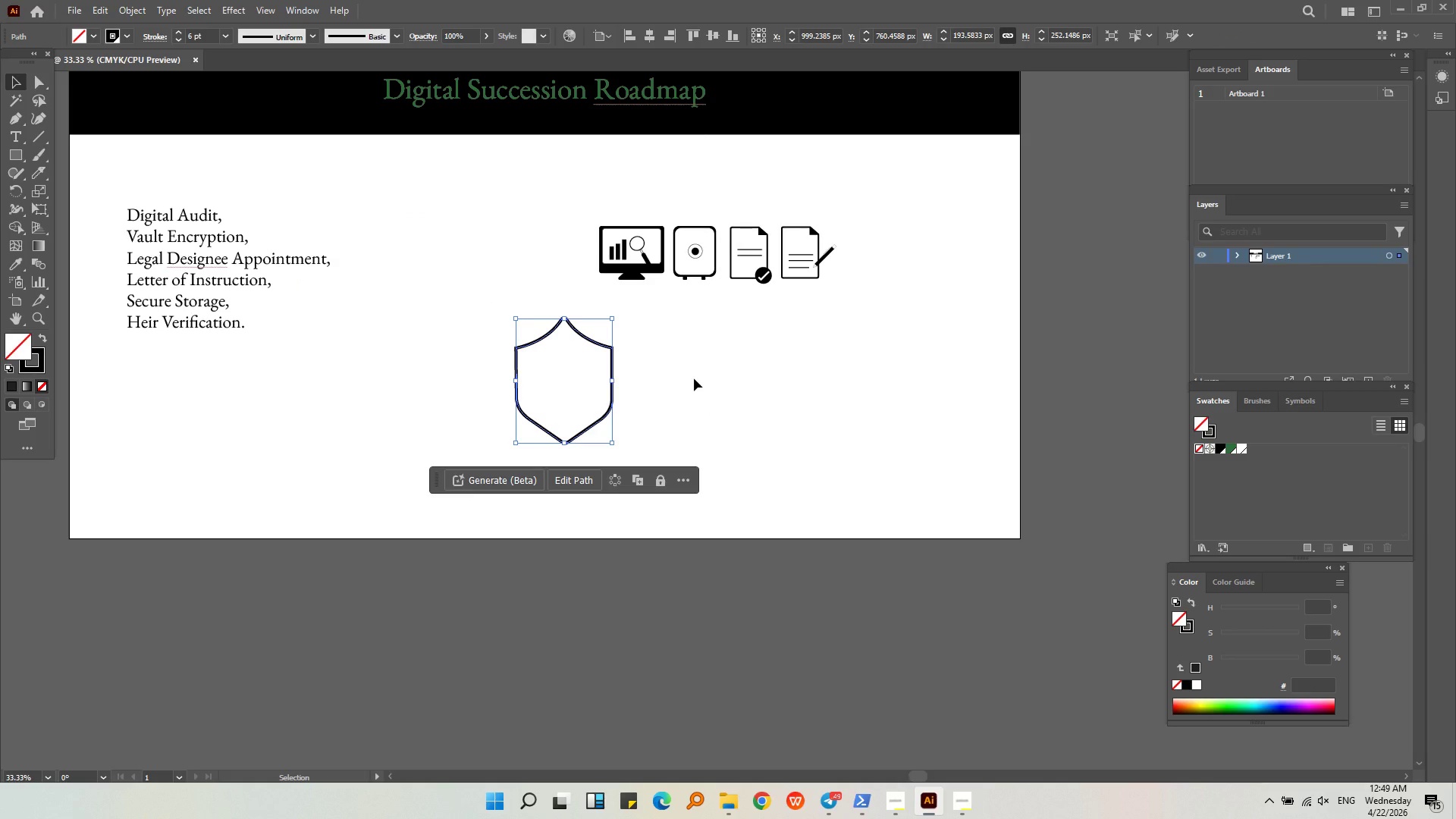 
left_click([694, 378])
 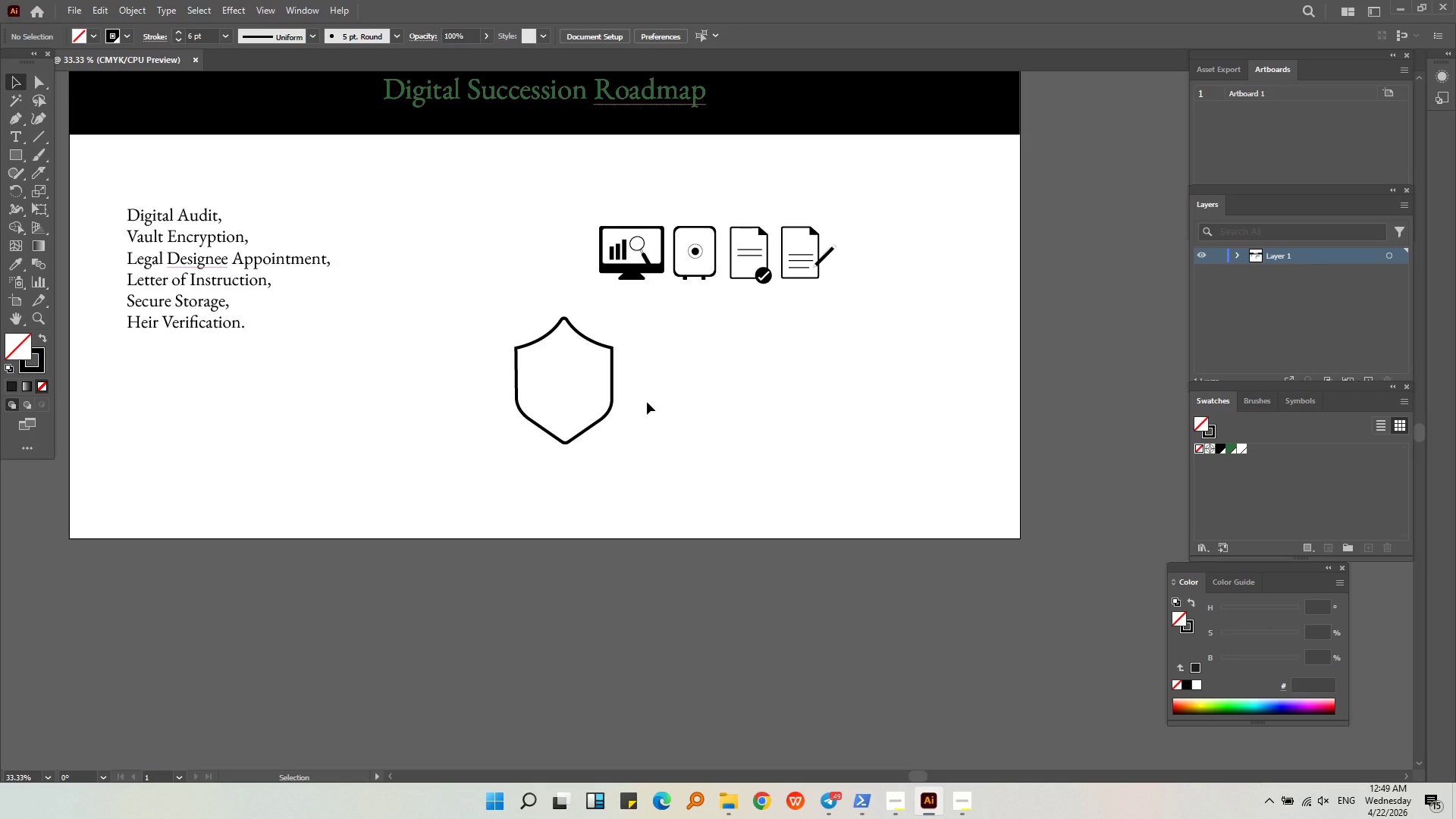 
wait(7.3)
 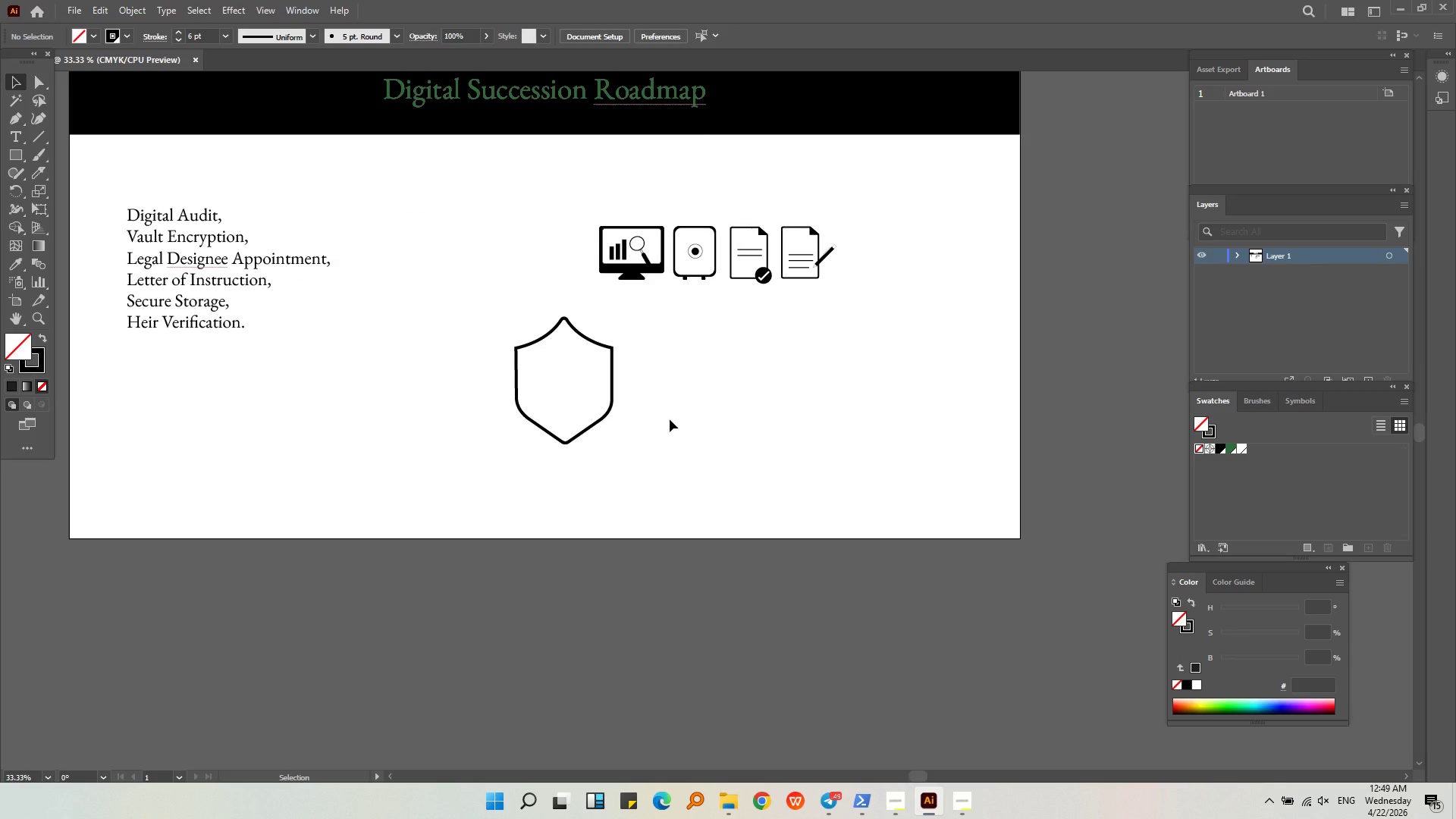 
left_click([647, 402])
 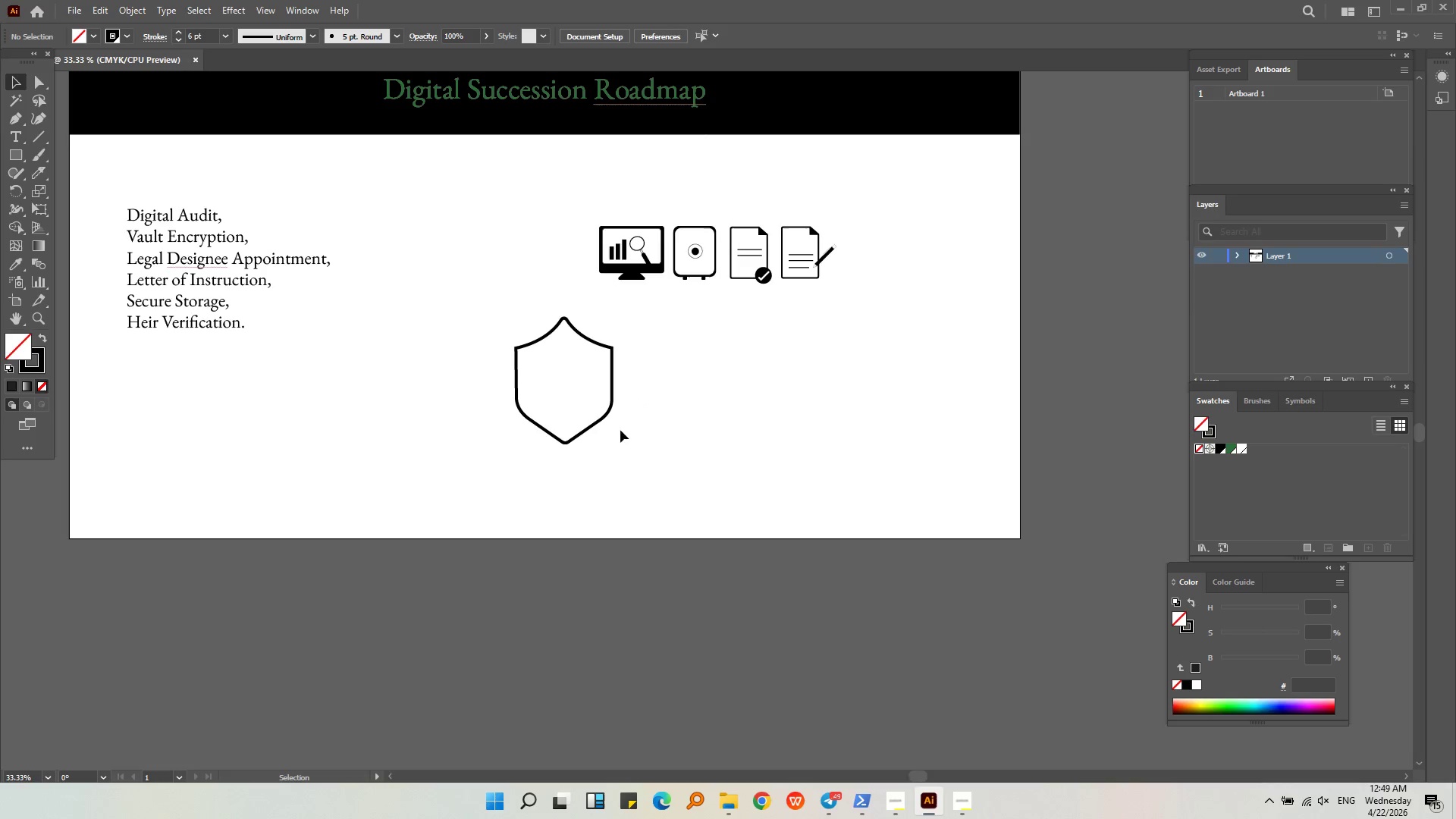 
left_click_drag(start_coordinate=[624, 436], to_coordinate=[457, 311])
 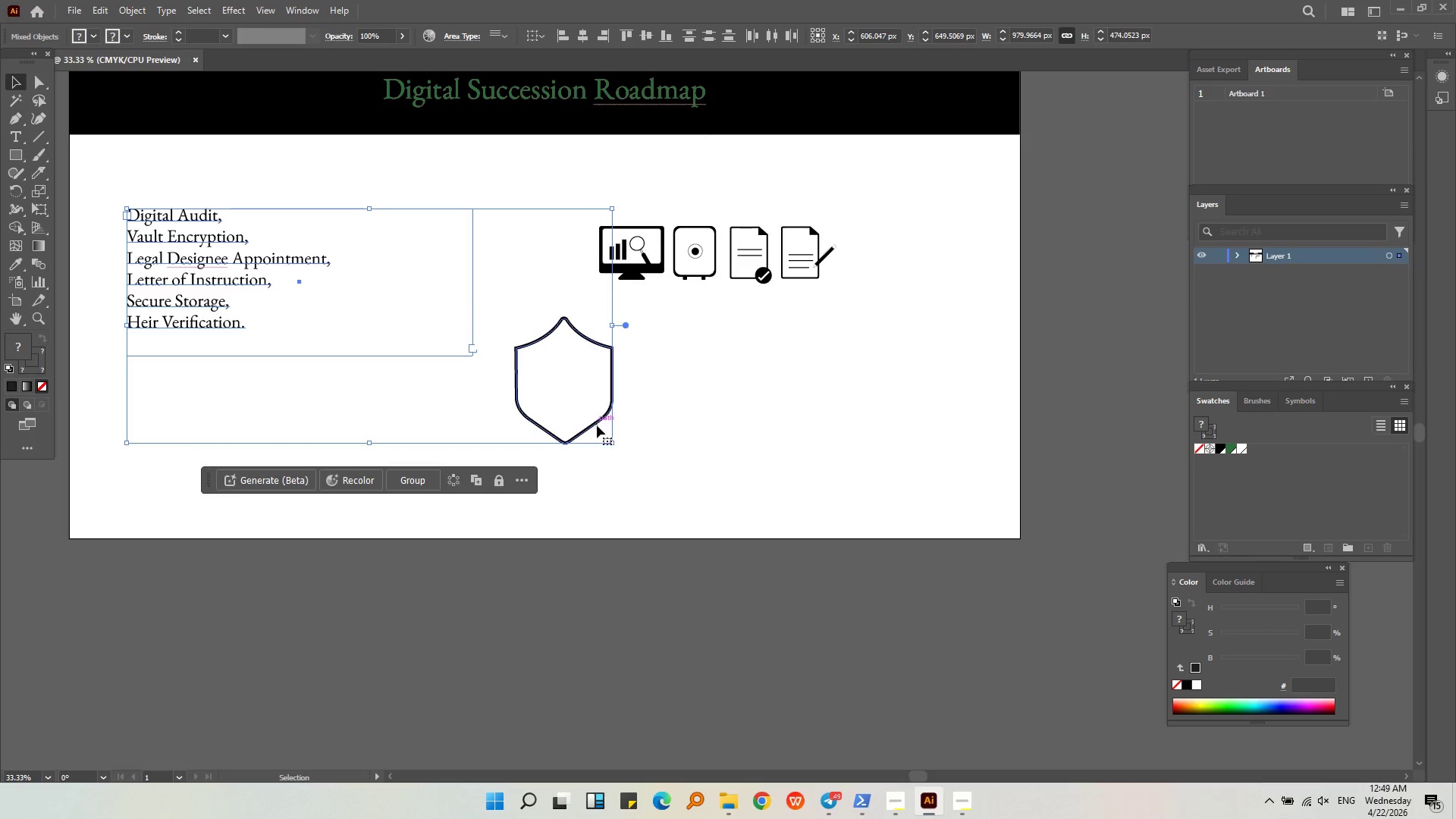 
left_click([645, 404])
 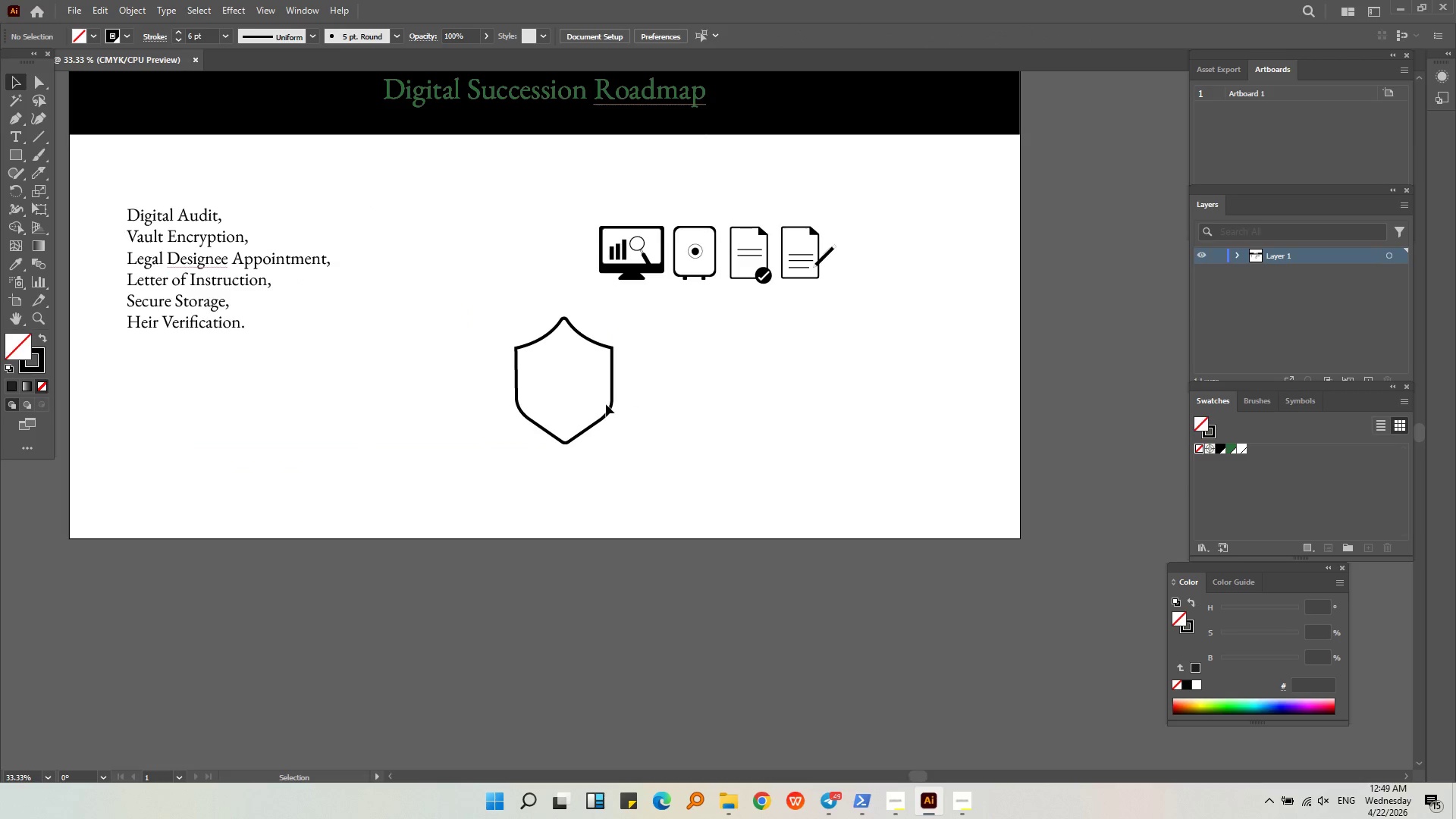 
left_click([611, 413])
 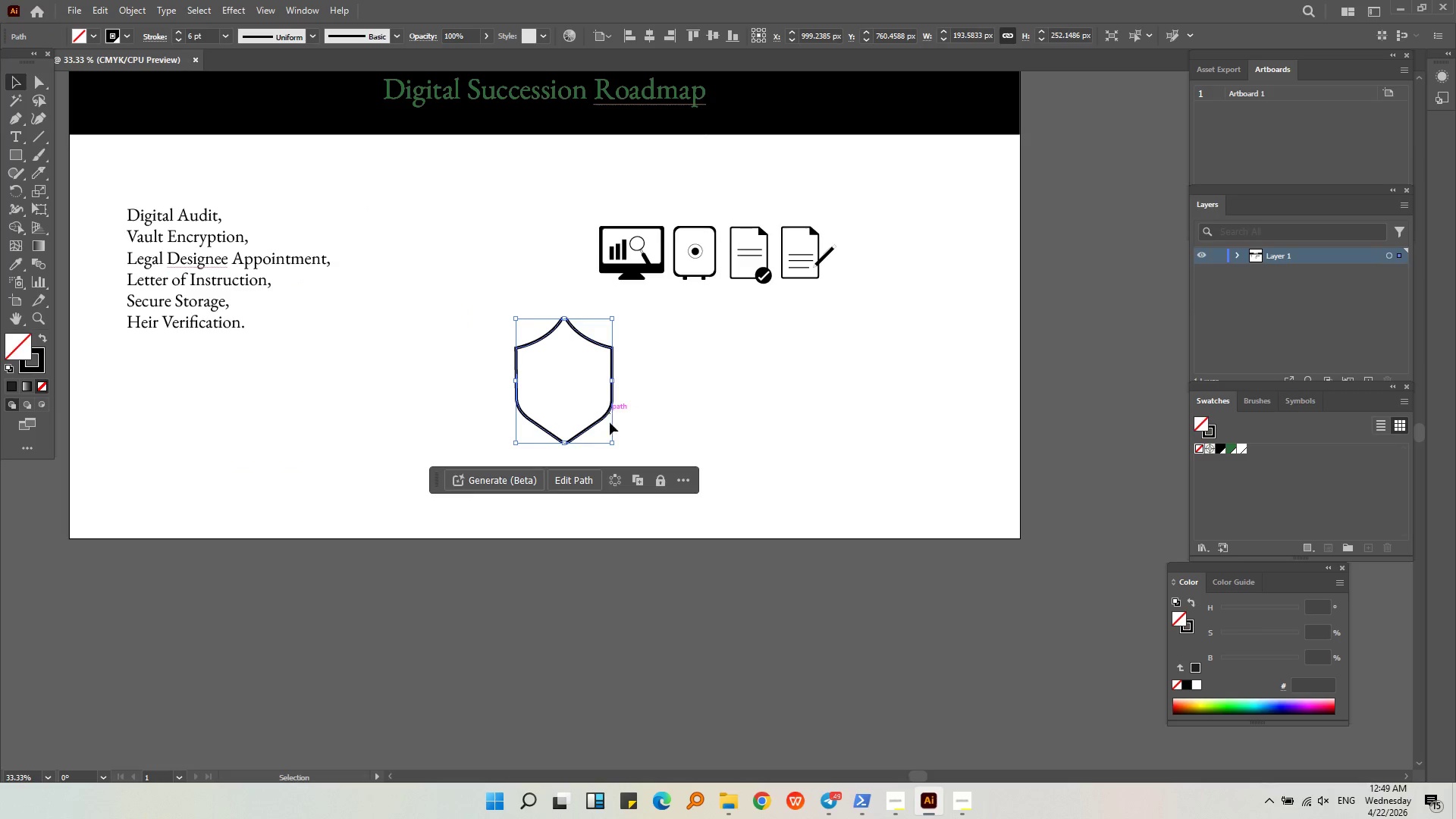 
hold_key(key=ShiftLeft, duration=1.2)
left_click_drag(start_coordinate=[612, 443], to_coordinate=[598, 370])
 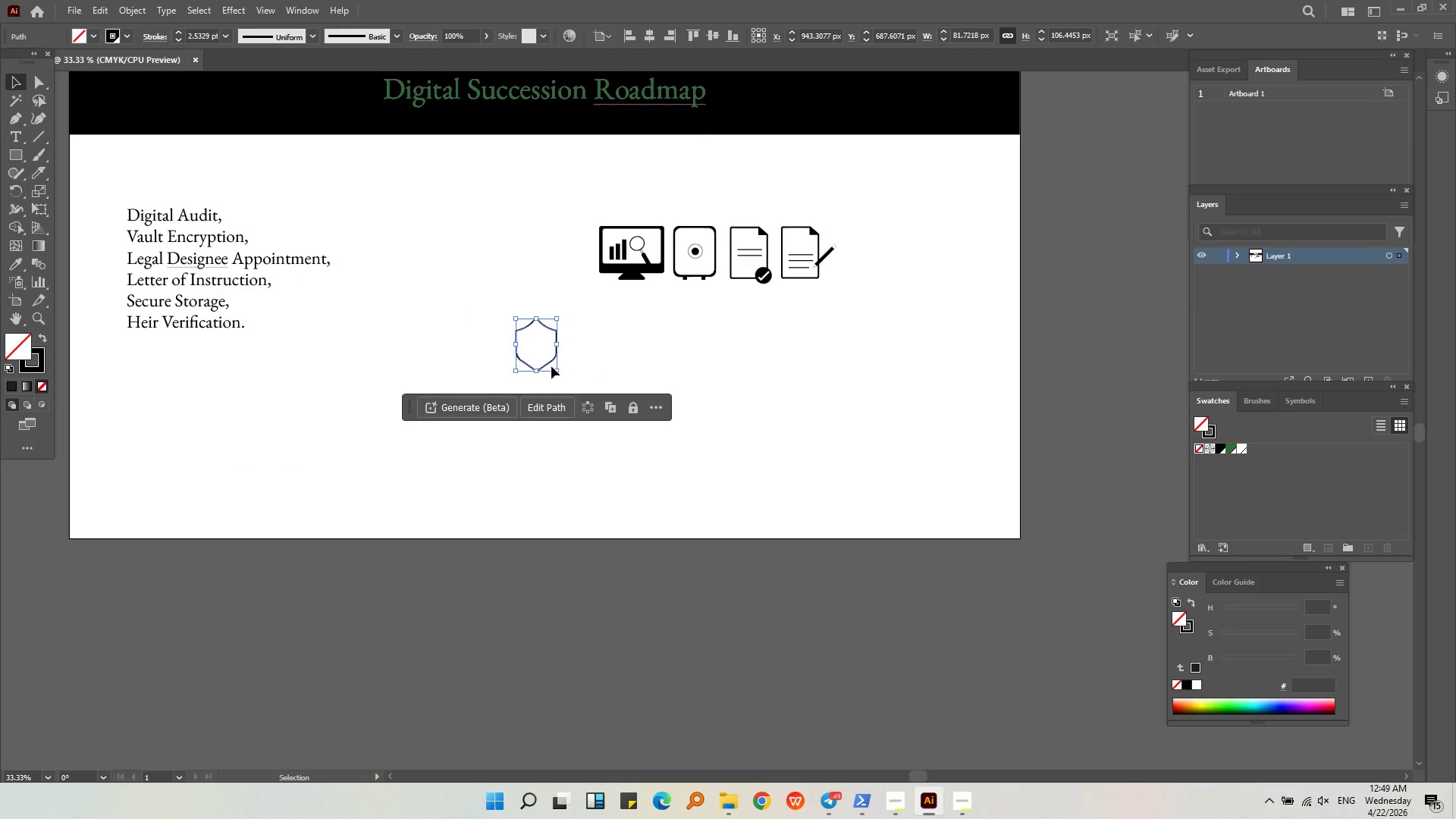 
left_click_drag(start_coordinate=[548, 364], to_coordinate=[876, 268])
 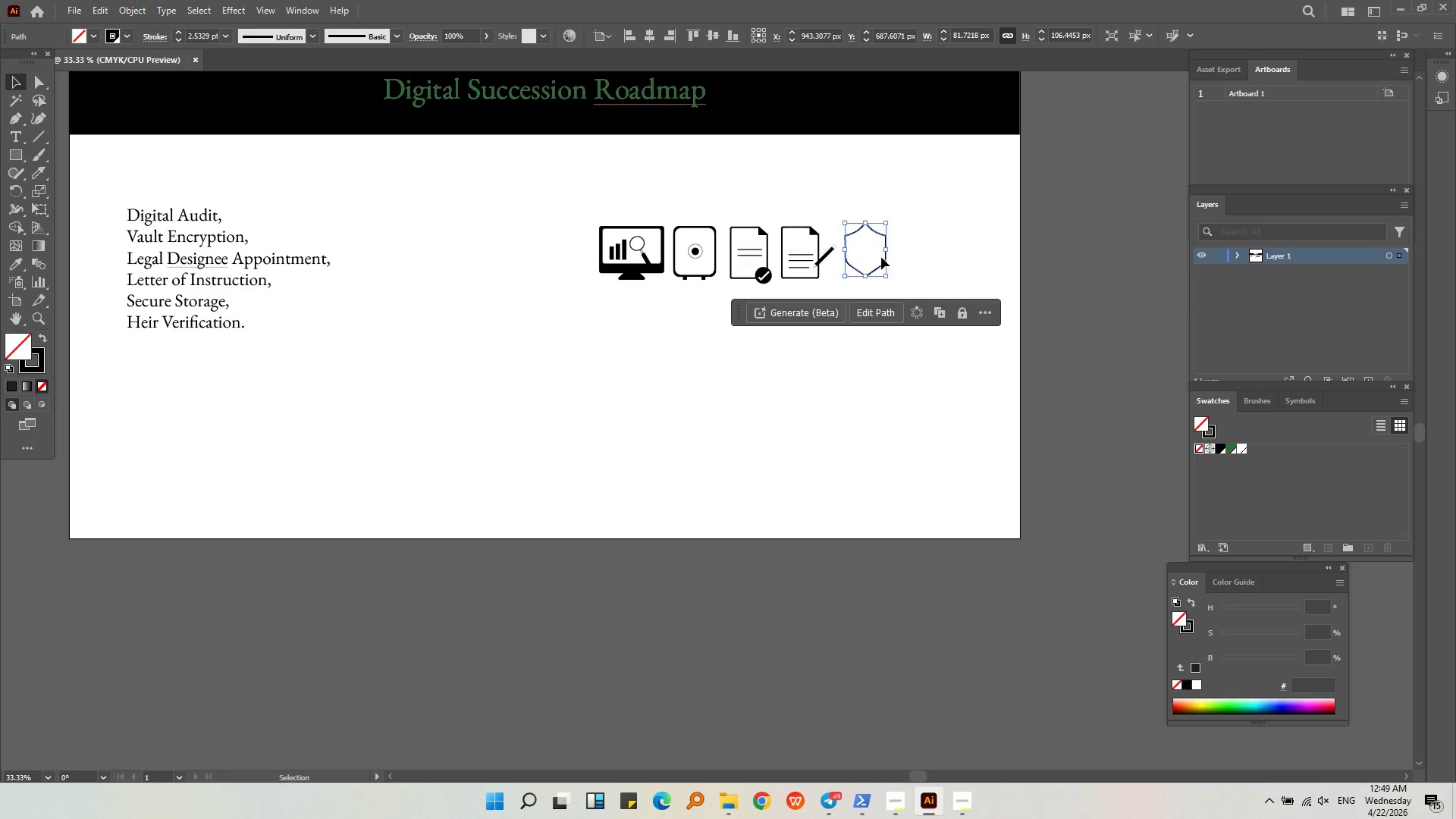 
hold_key(key=AltLeft, duration=0.36)
scroll: coordinate [883, 256], scroll_direction: up, amount: 4.0
 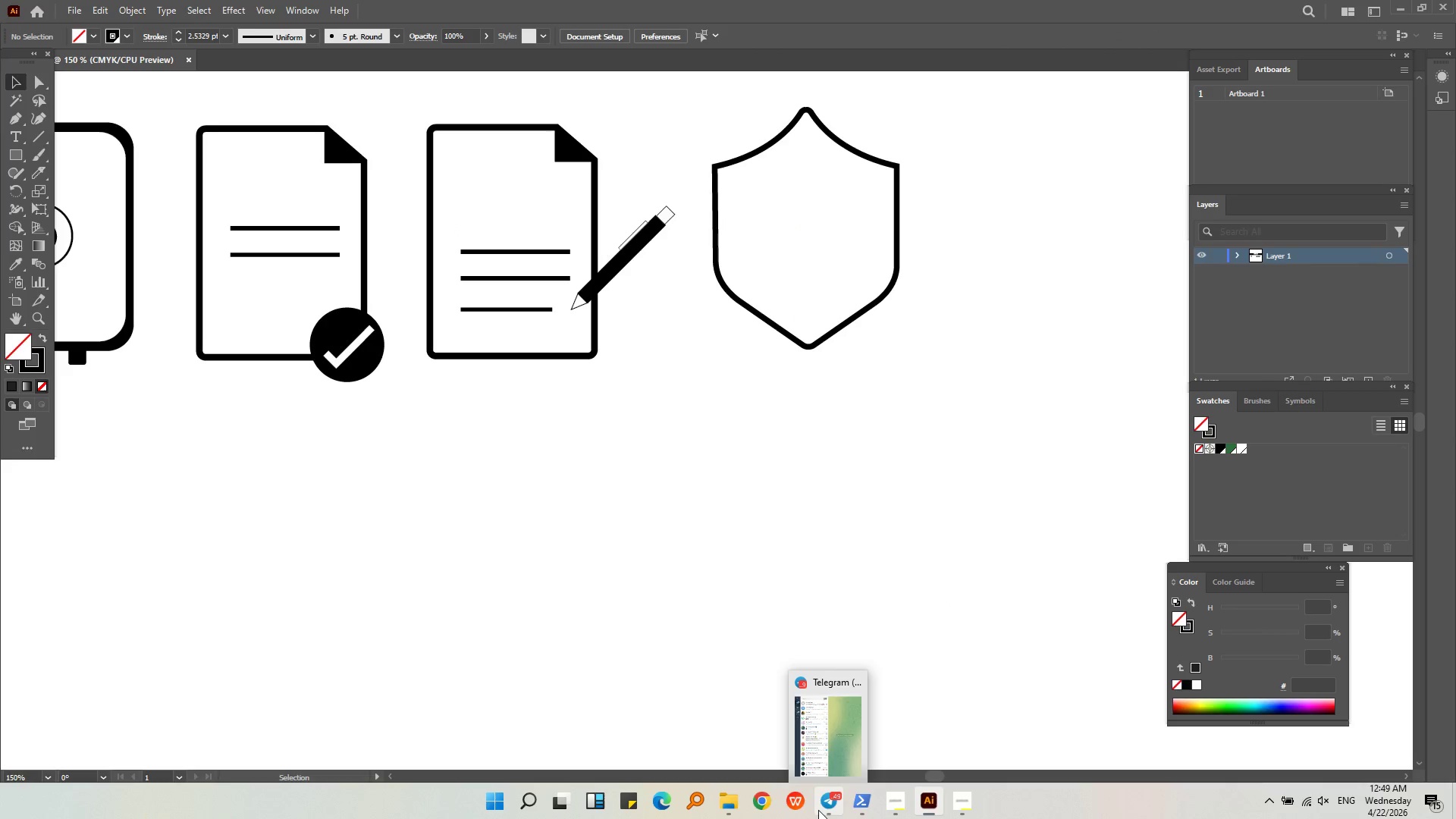 
left_click([760, 805])
 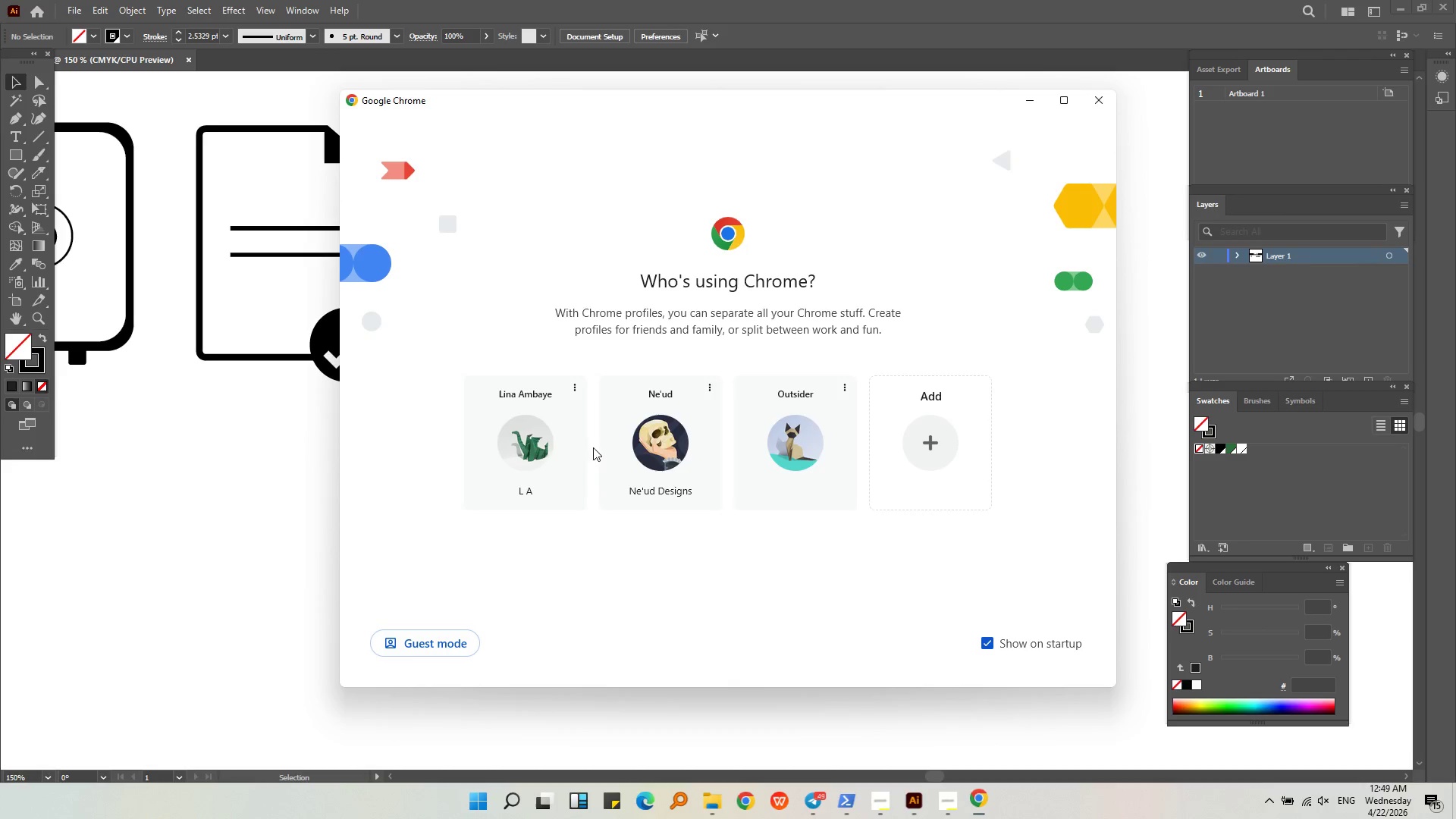 
left_click([576, 447])
 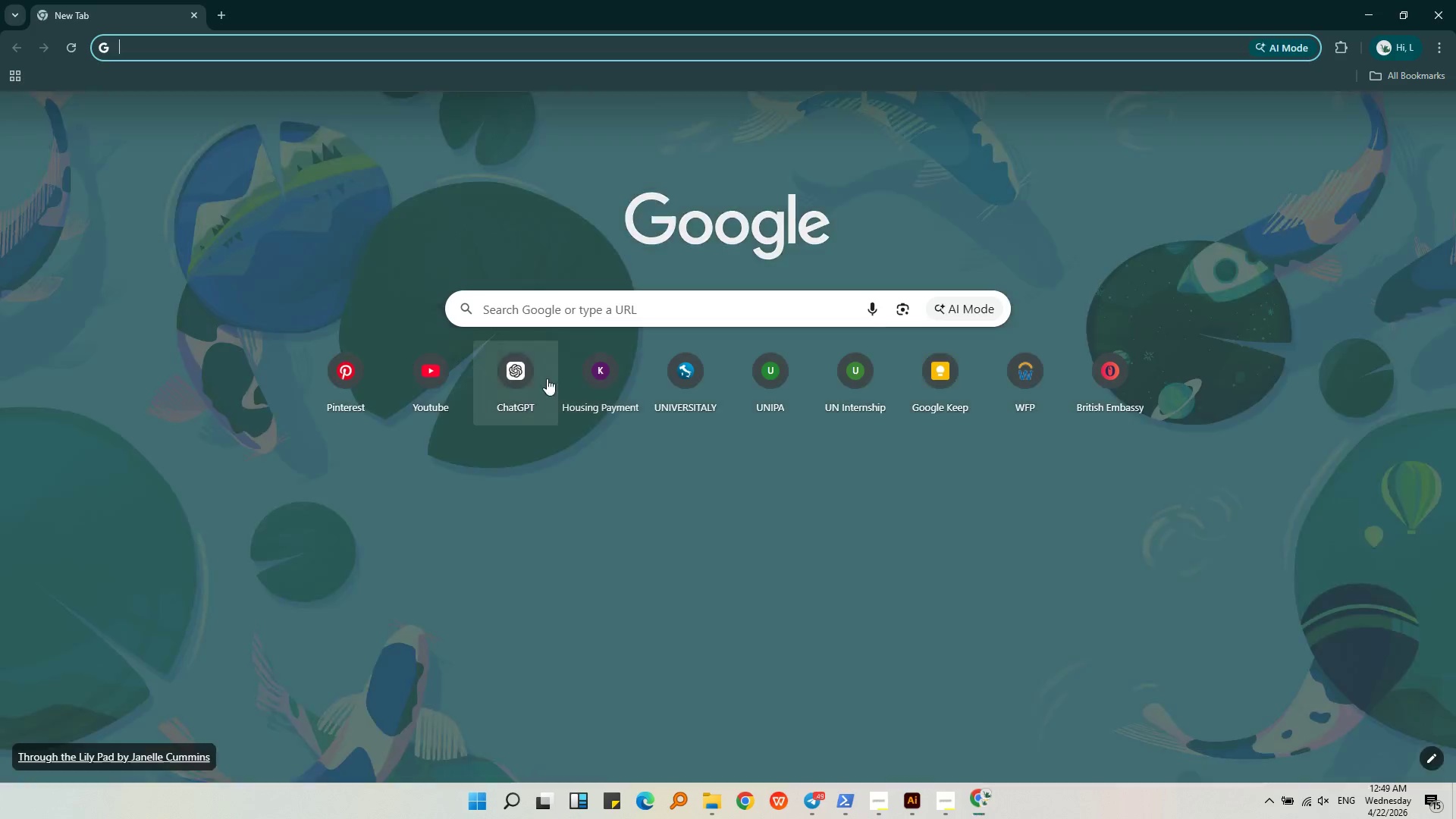 
left_click([551, 309])
 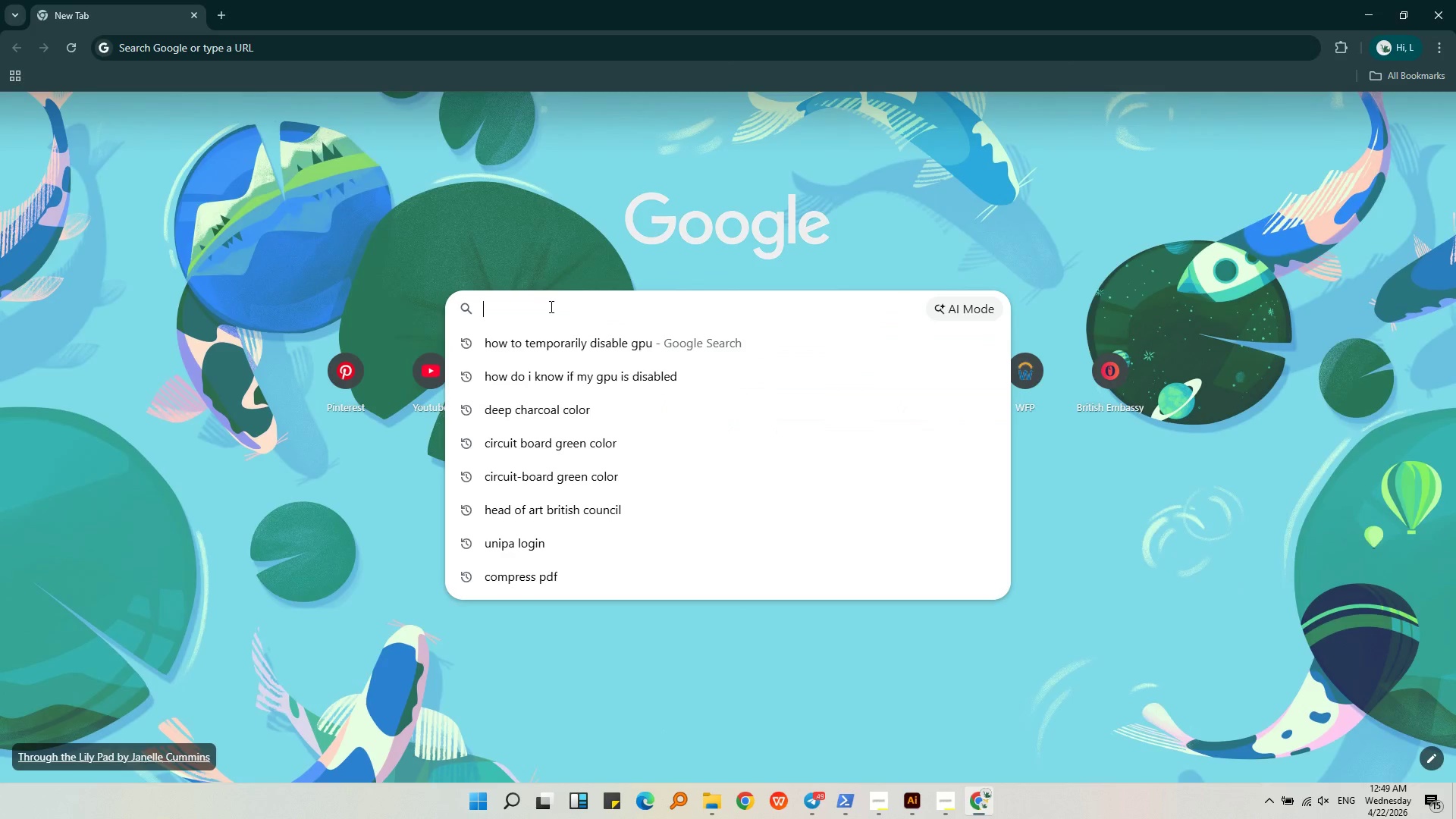 
type(shield png free)
 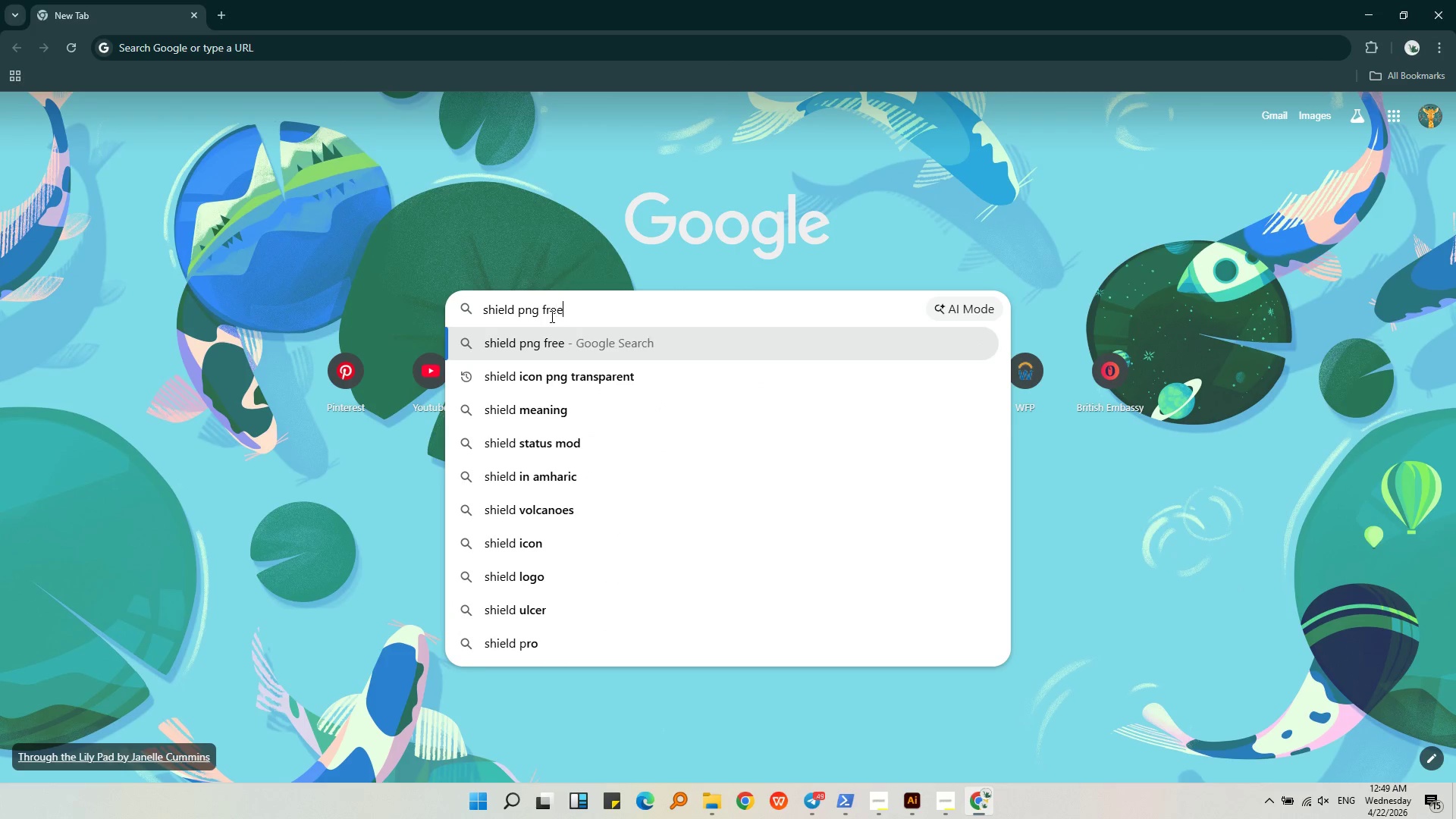 
key(Enter)
 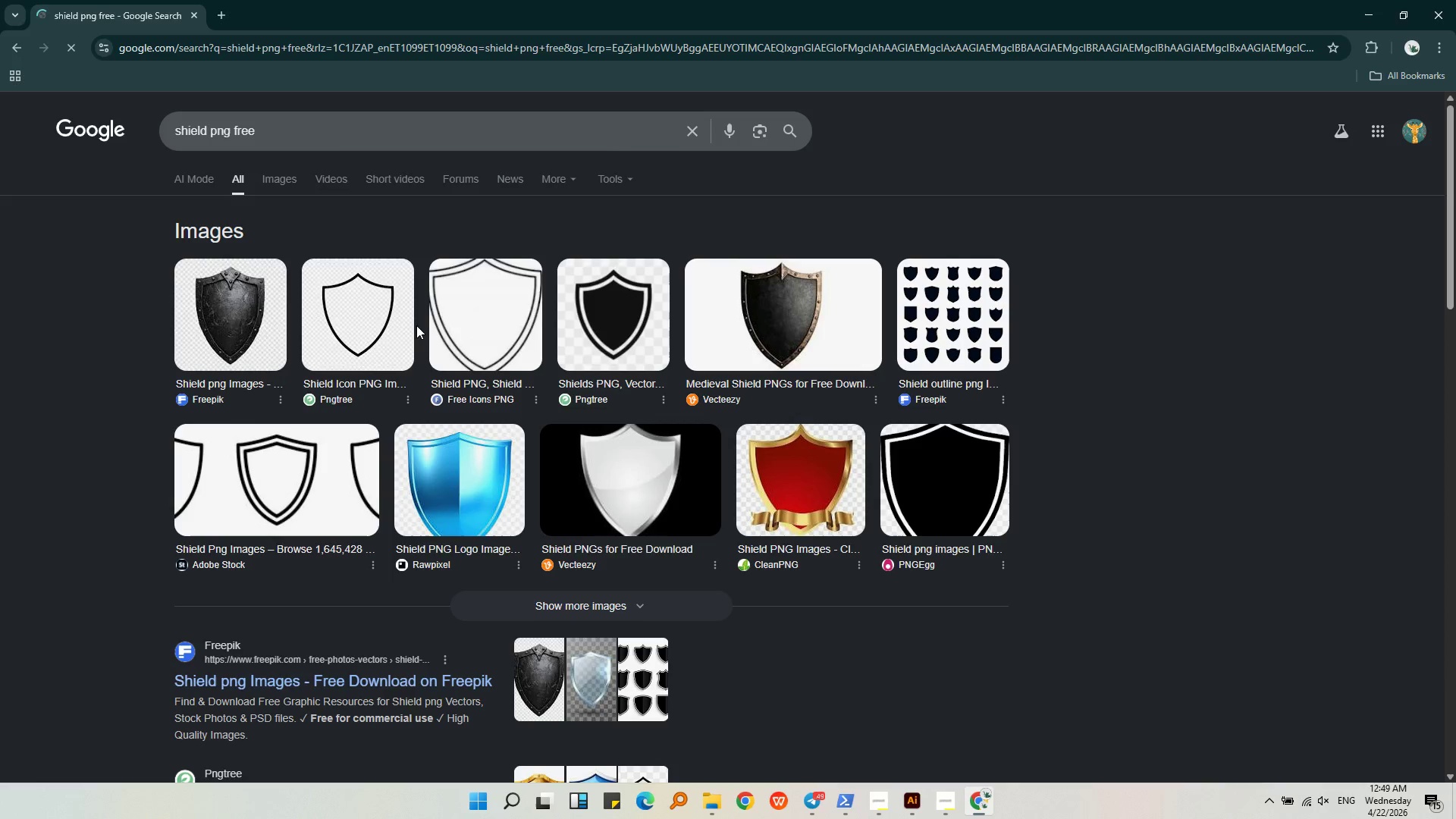 
left_click([337, 378])
 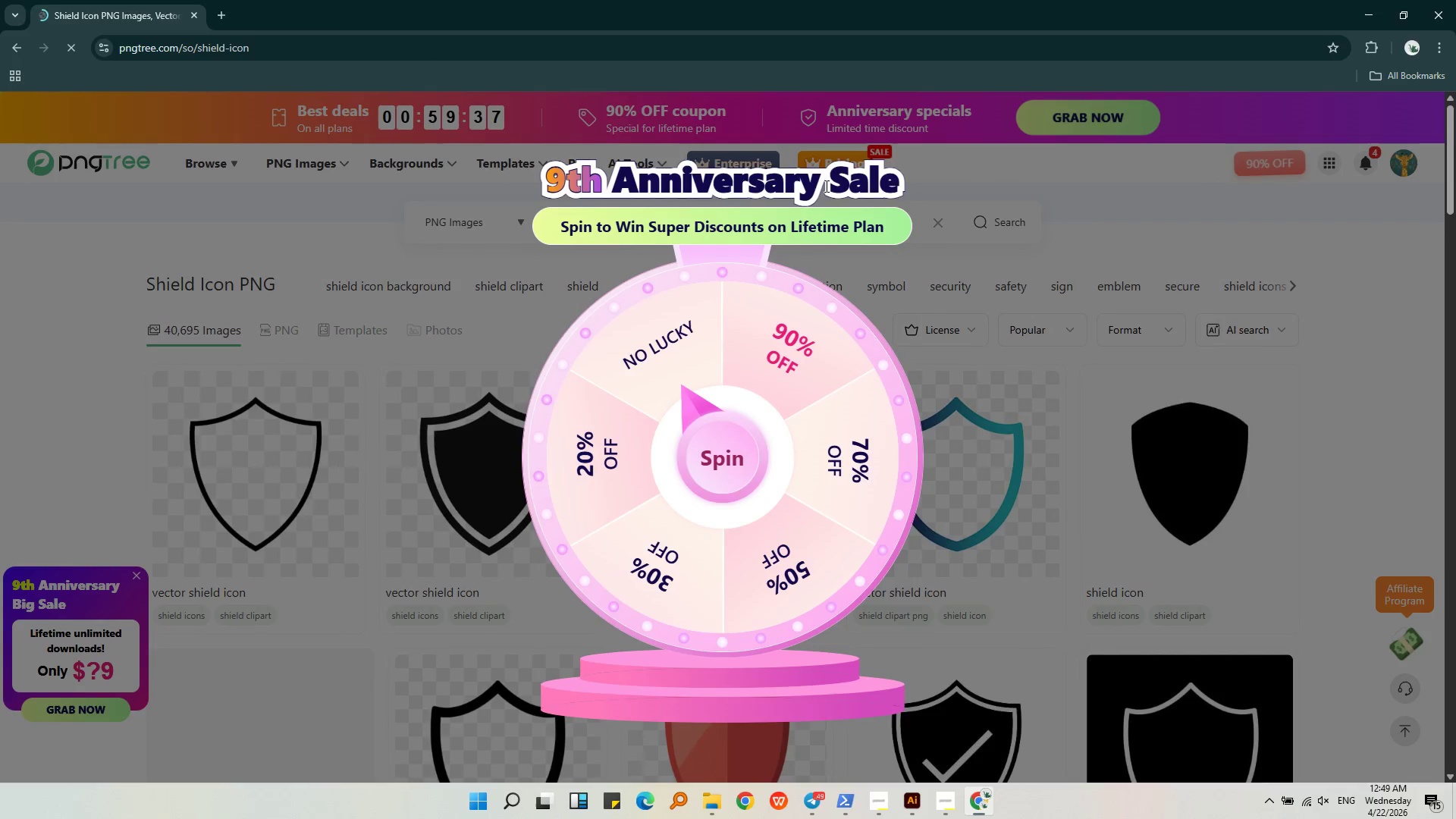 
left_click([1302, 312])
 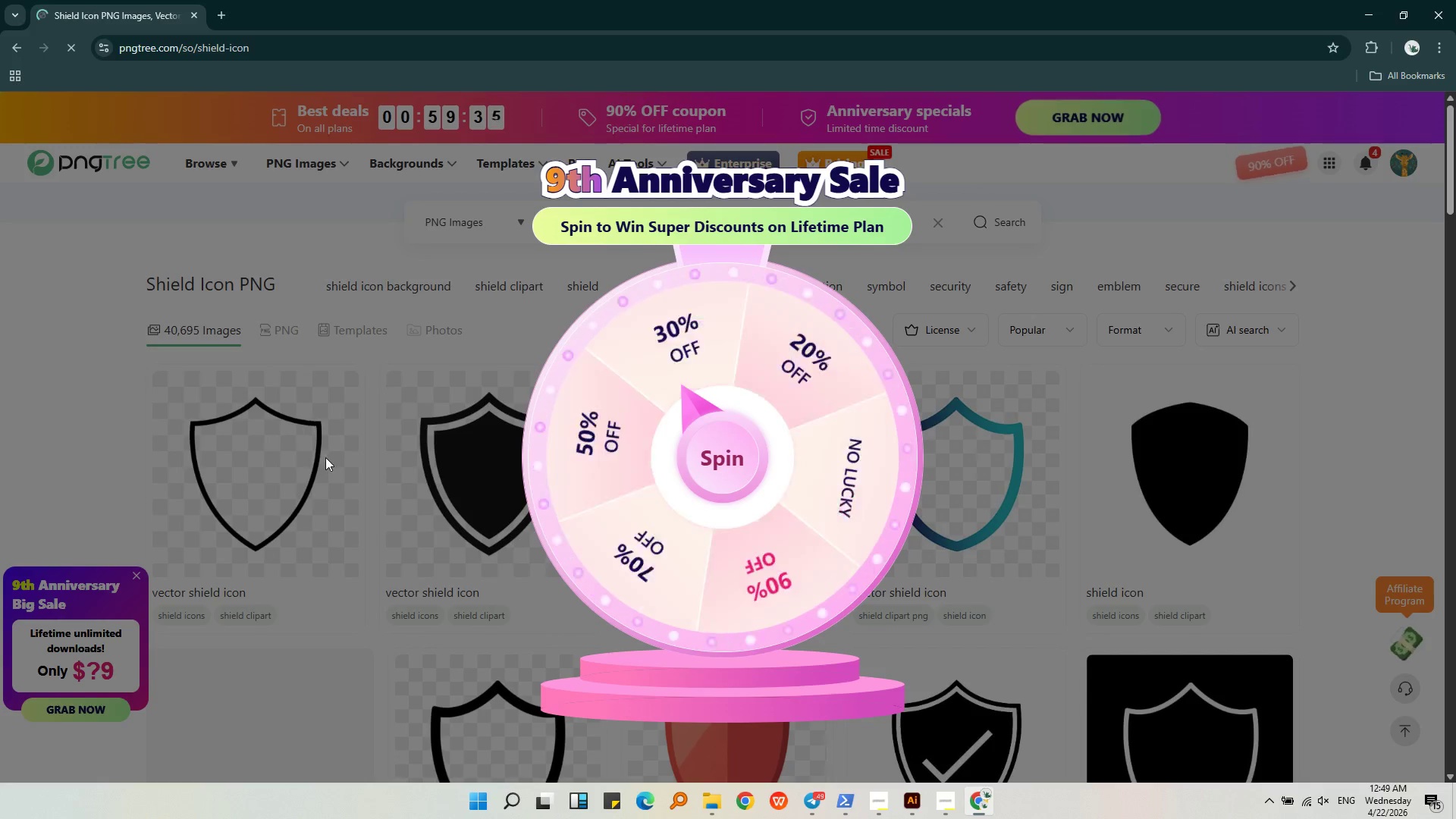 
left_click([325, 457])
 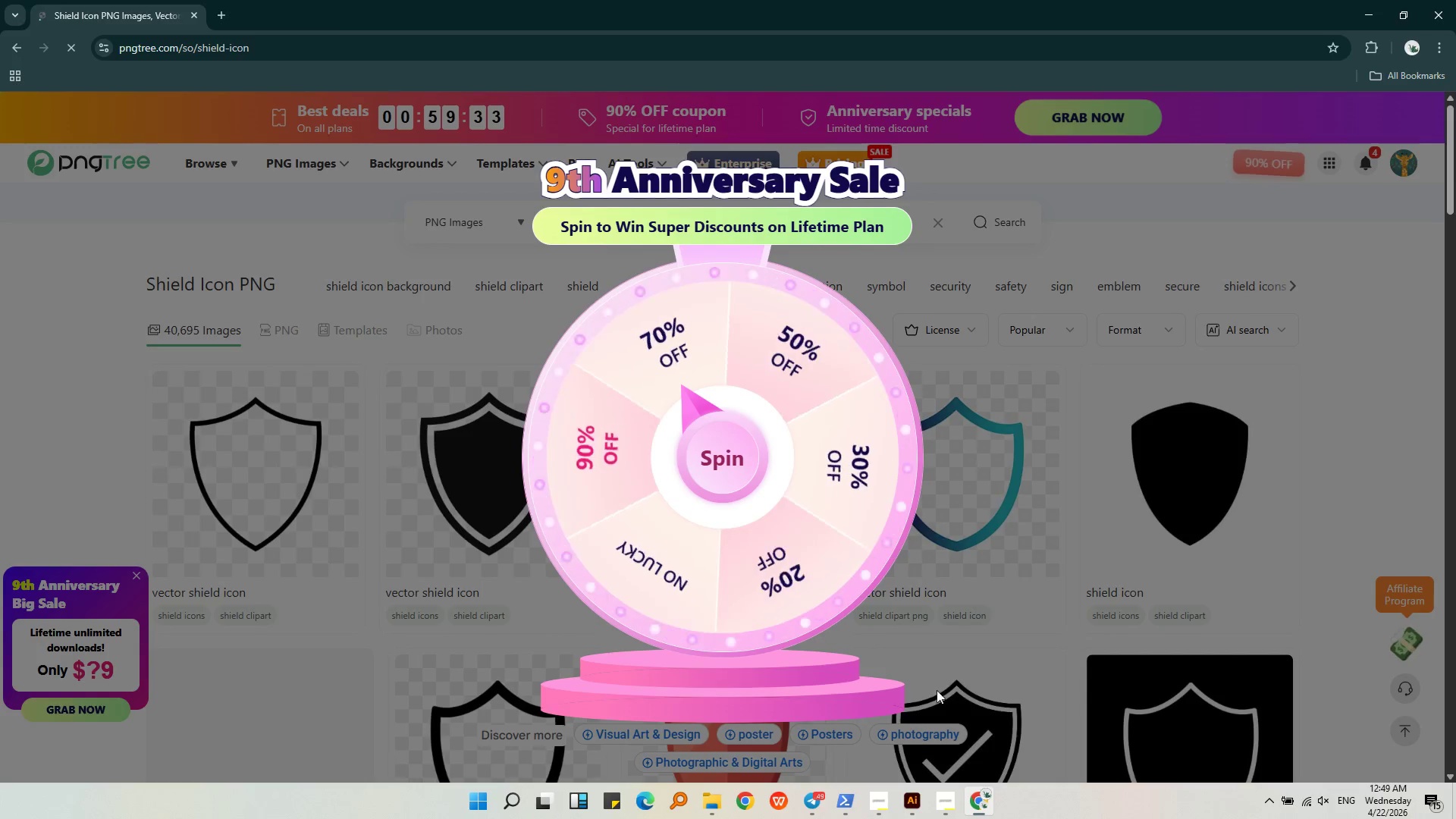 
left_click([919, 795])
 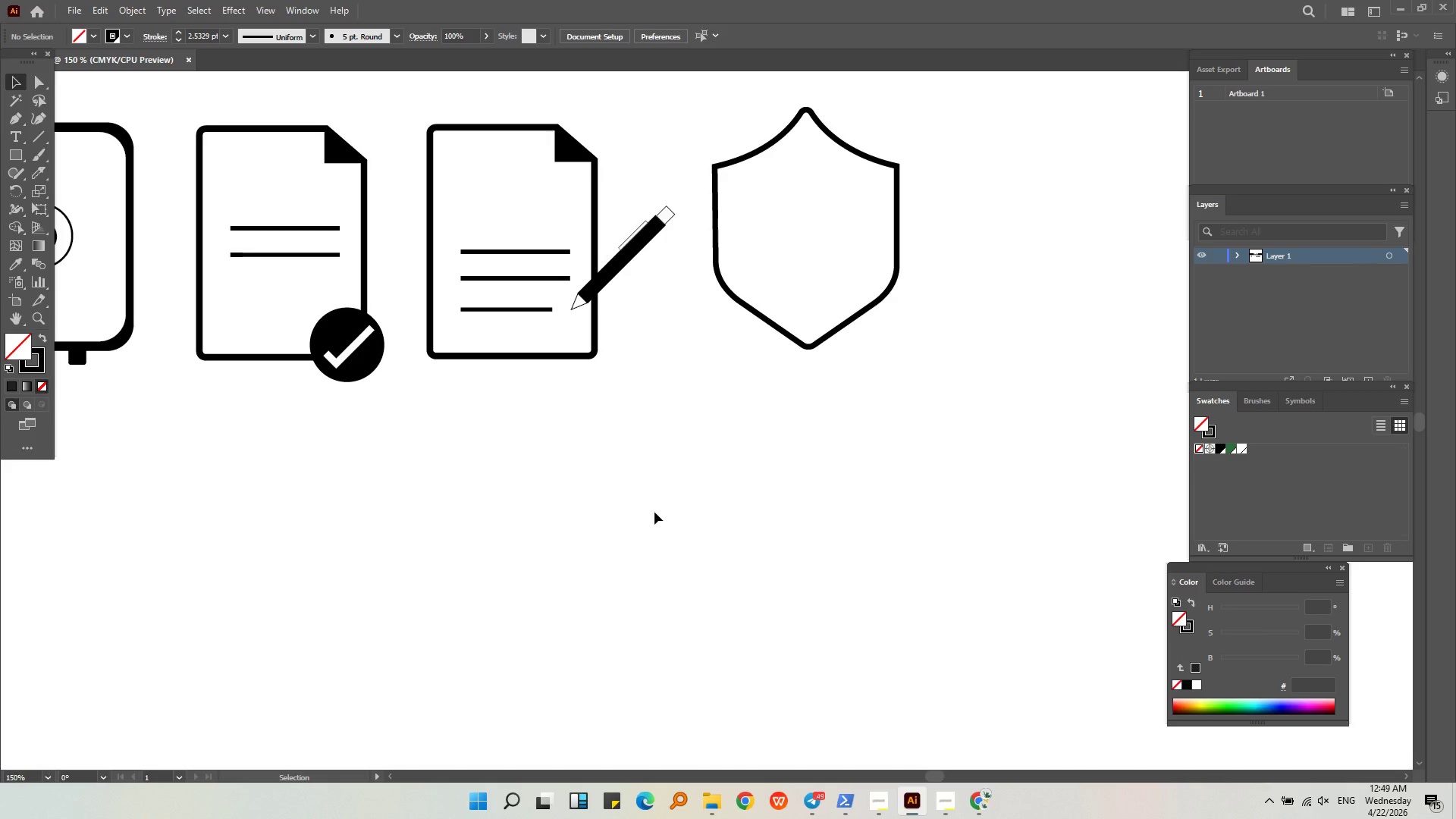 
left_click([658, 507])
 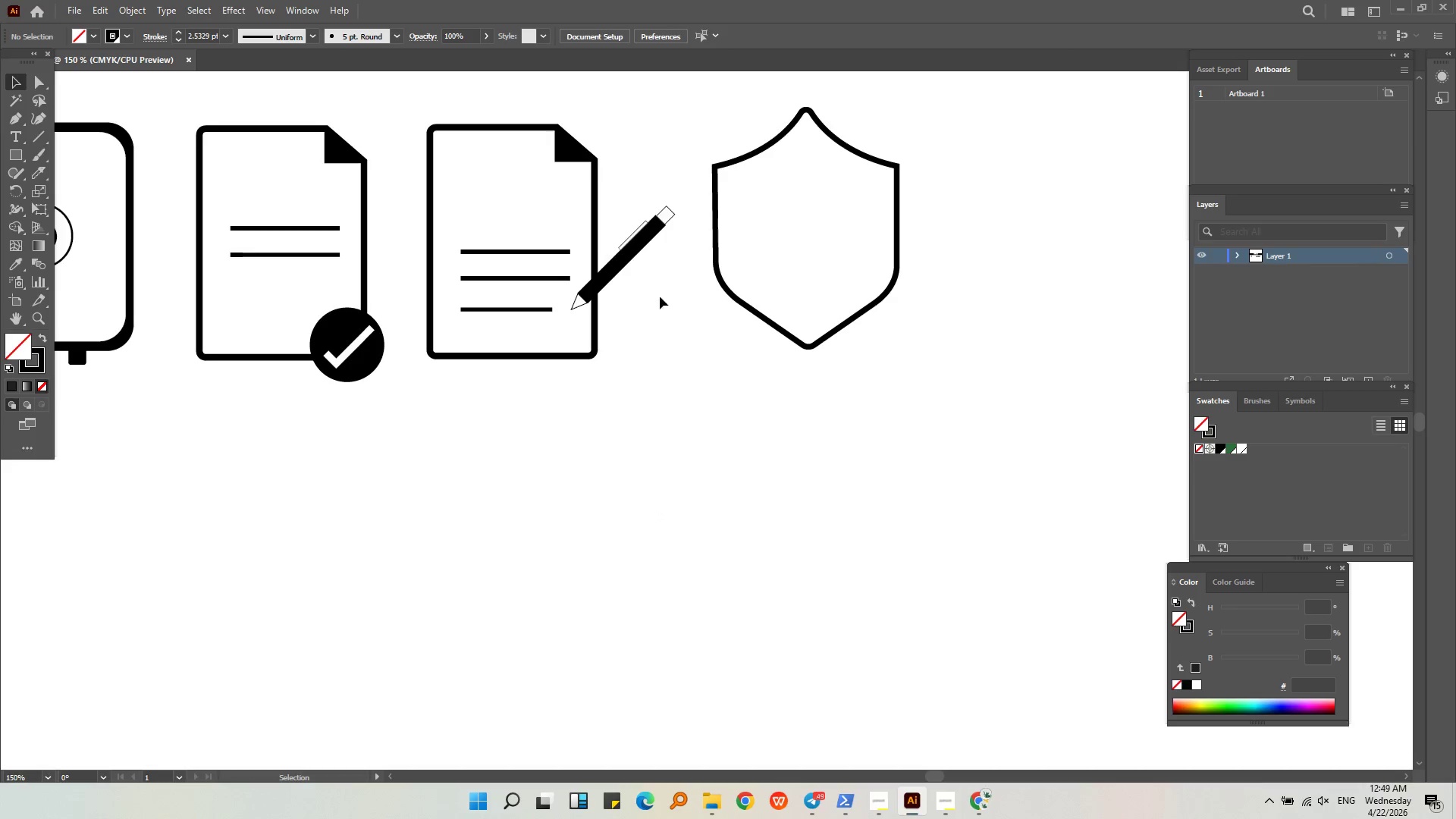 
hold_key(key=AltLeft, duration=0.39)
scroll: coordinate [654, 246], scroll_direction: up, amount: 3.0
 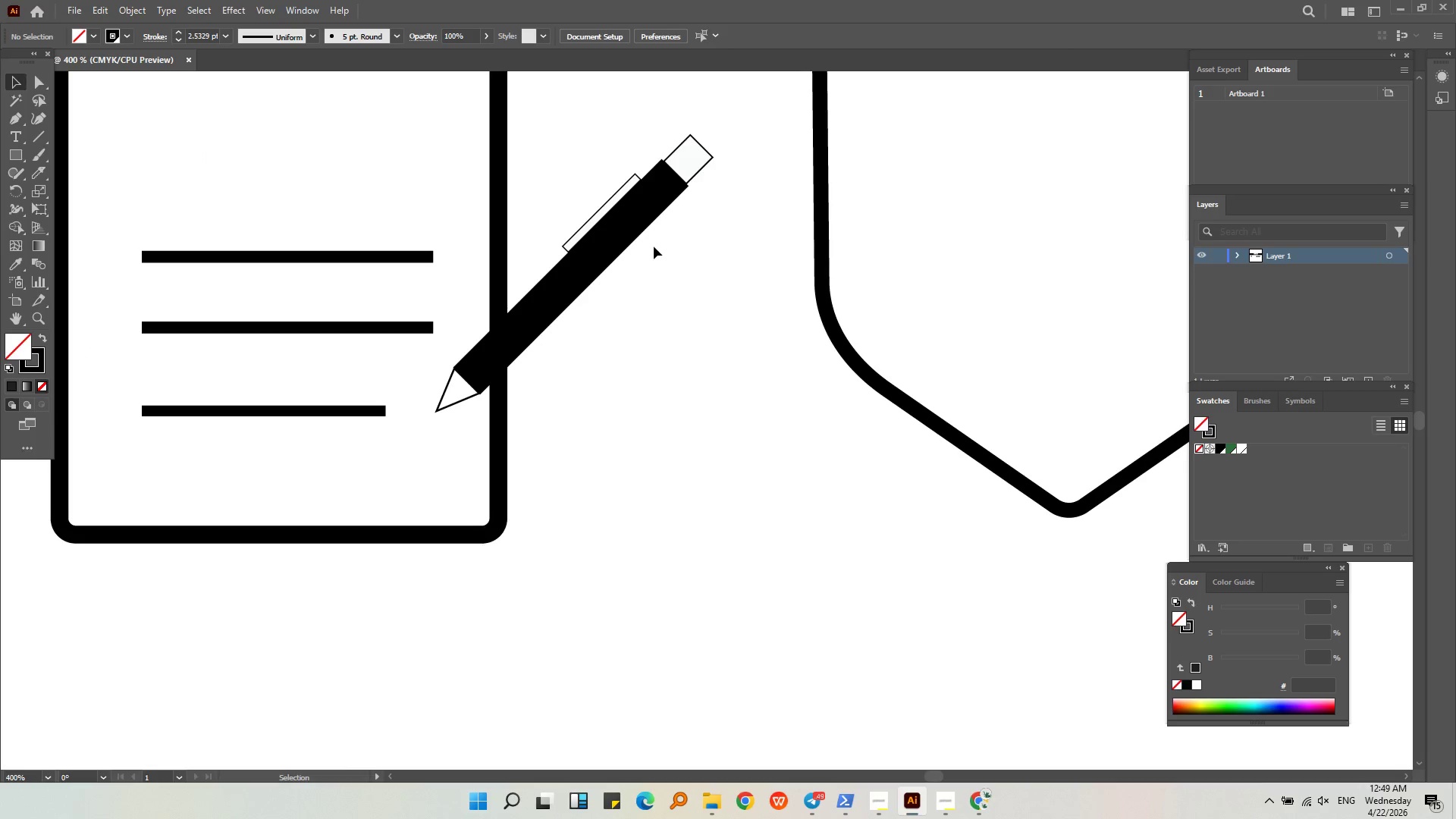 
hold_key(key=AltLeft, duration=0.47)
scroll: coordinate [651, 270], scroll_direction: down, amount: 2.0
 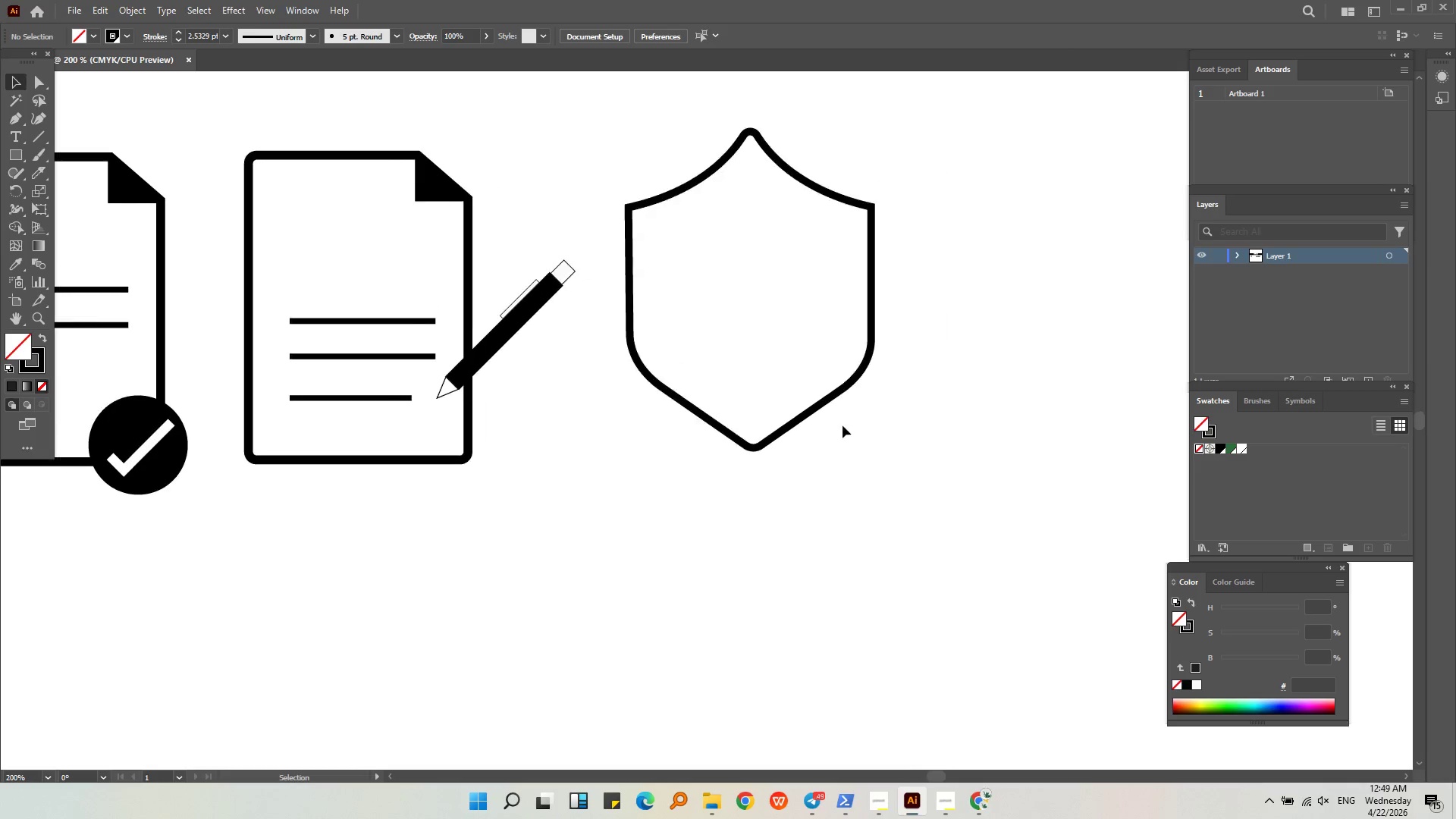 
hold_key(key=AltLeft, duration=0.52)
scroll: coordinate [844, 415], scroll_direction: down, amount: 3.0
 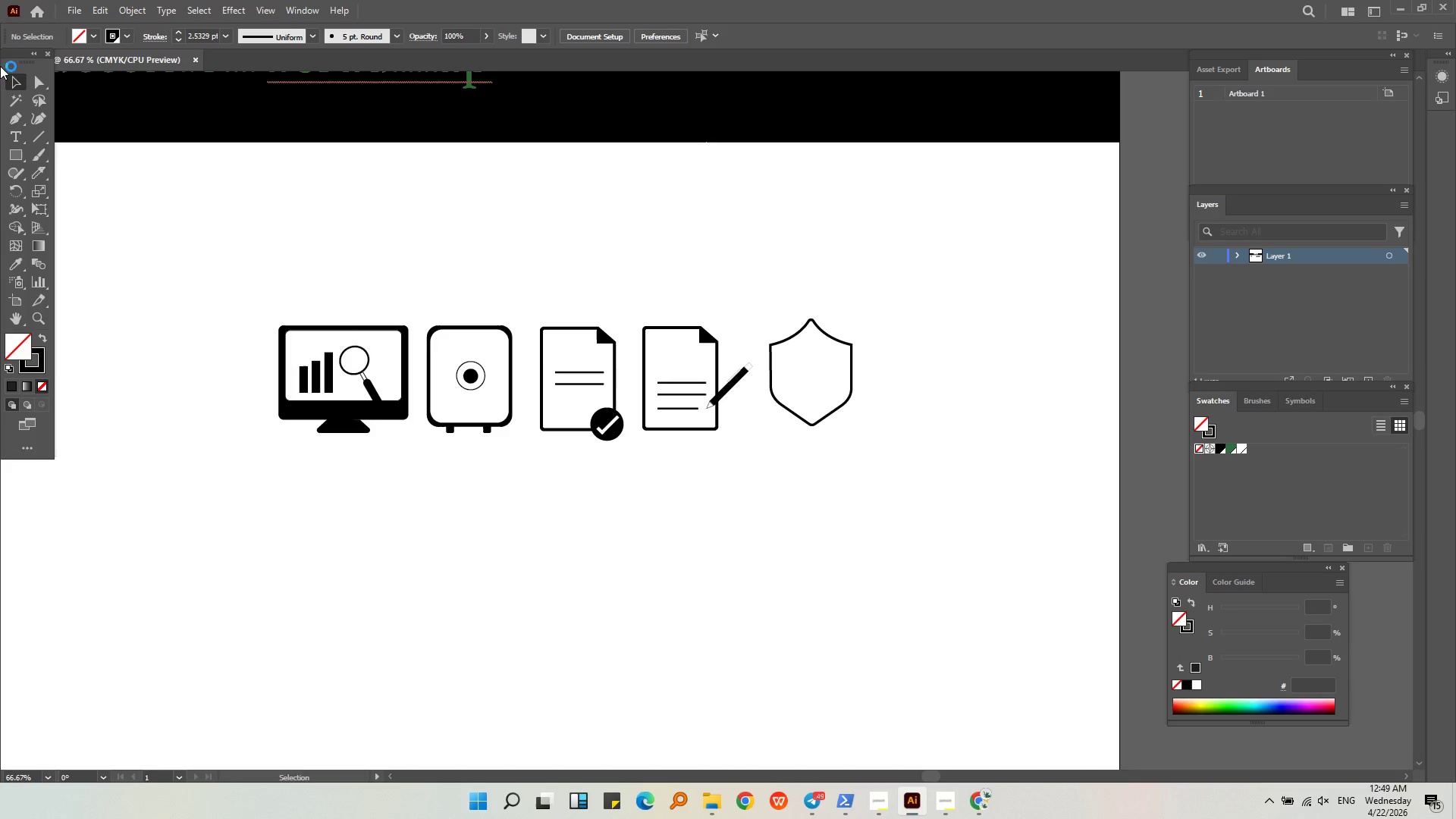 
left_click_drag(start_coordinate=[9, 160], to_coordinate=[50, 158])
 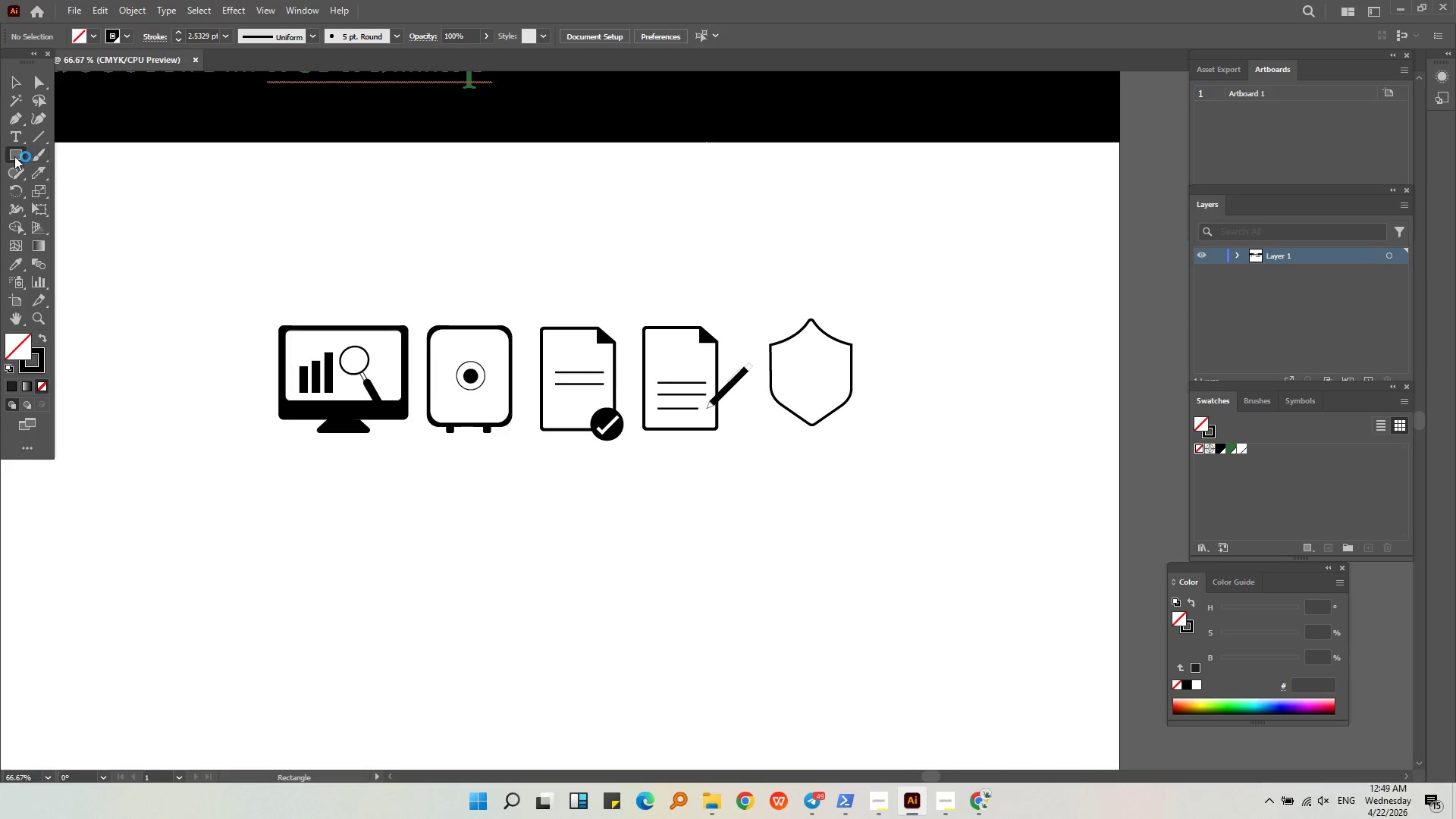 
left_click_drag(start_coordinate=[14, 156], to_coordinate=[105, 186])
 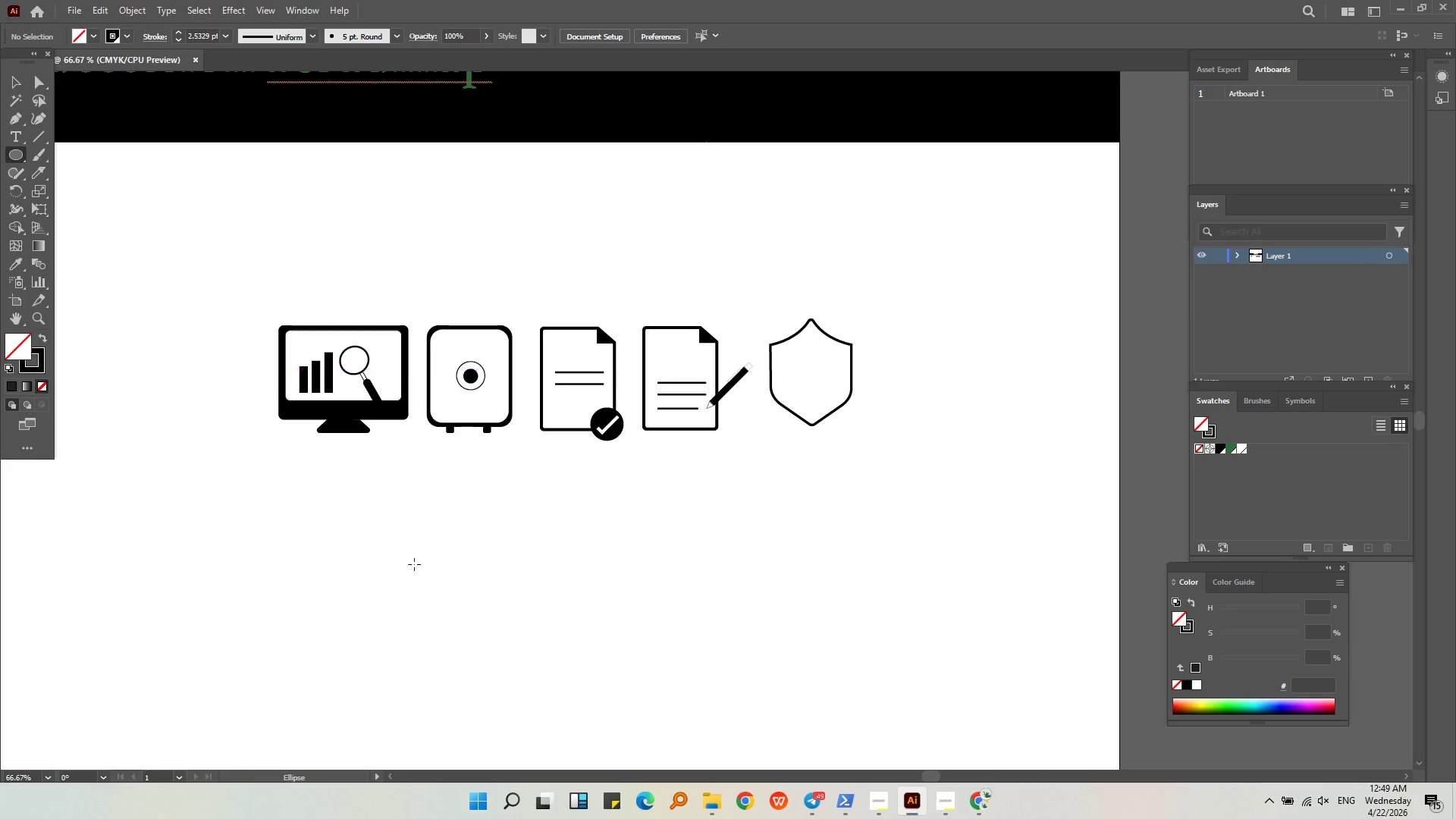 
key(Alt+AltLeft)
 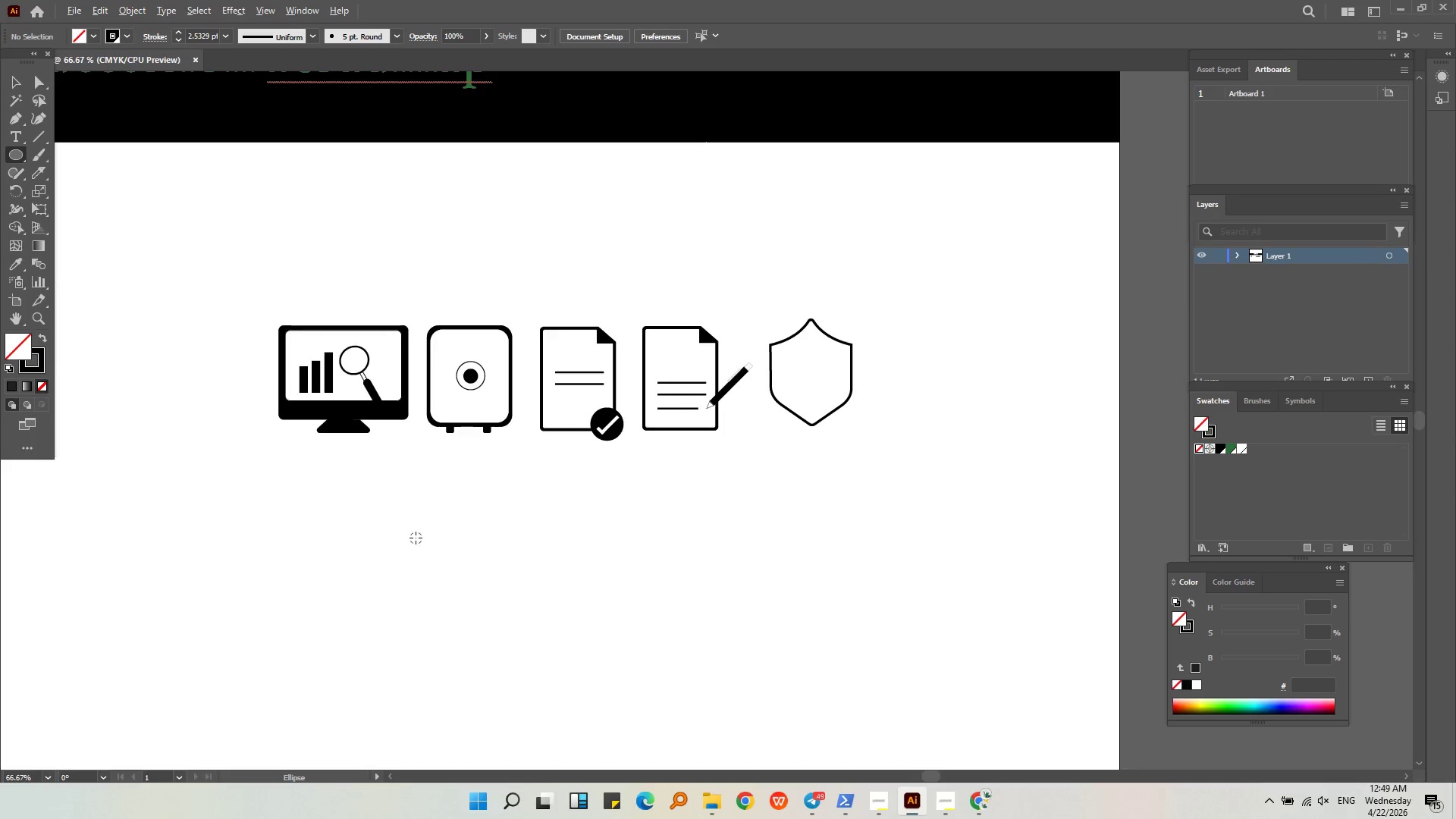 
left_click_drag(start_coordinate=[413, 471], to_coordinate=[447, 508])
 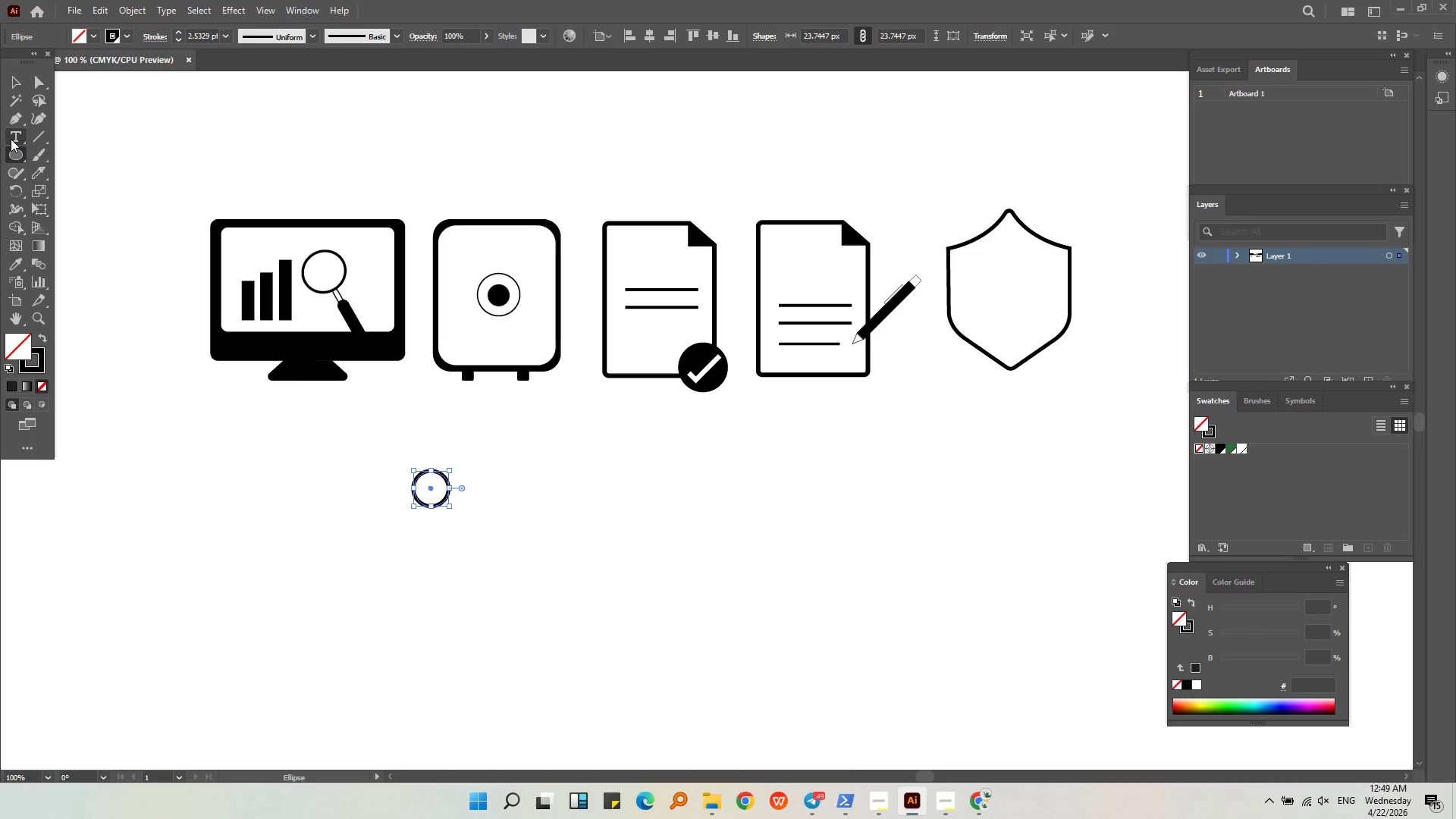 
hold_key(key=ShiftLeft, duration=0.47)
 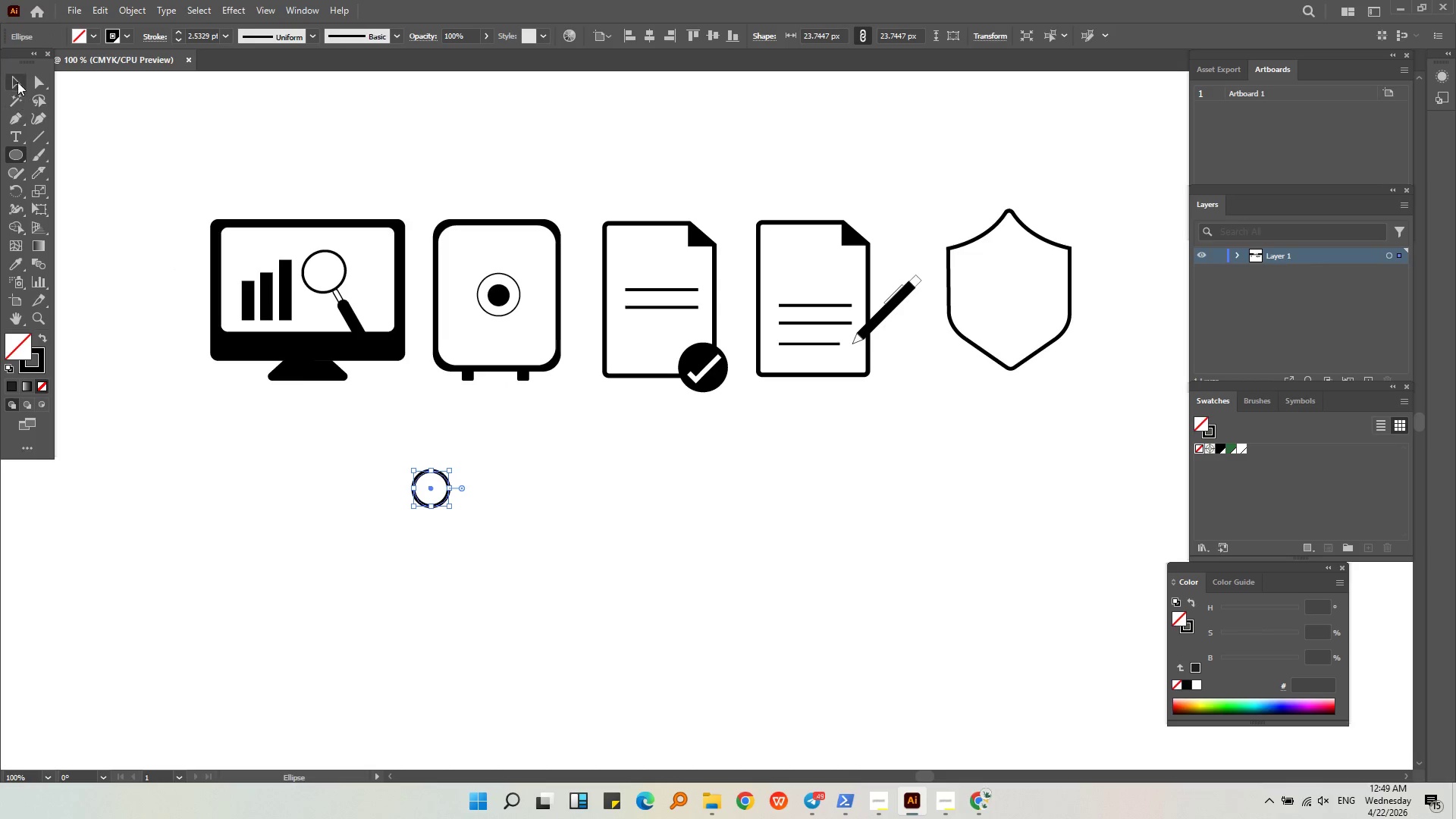 
scroll: coordinate [416, 538], scroll_direction: up, amount: 1.0
 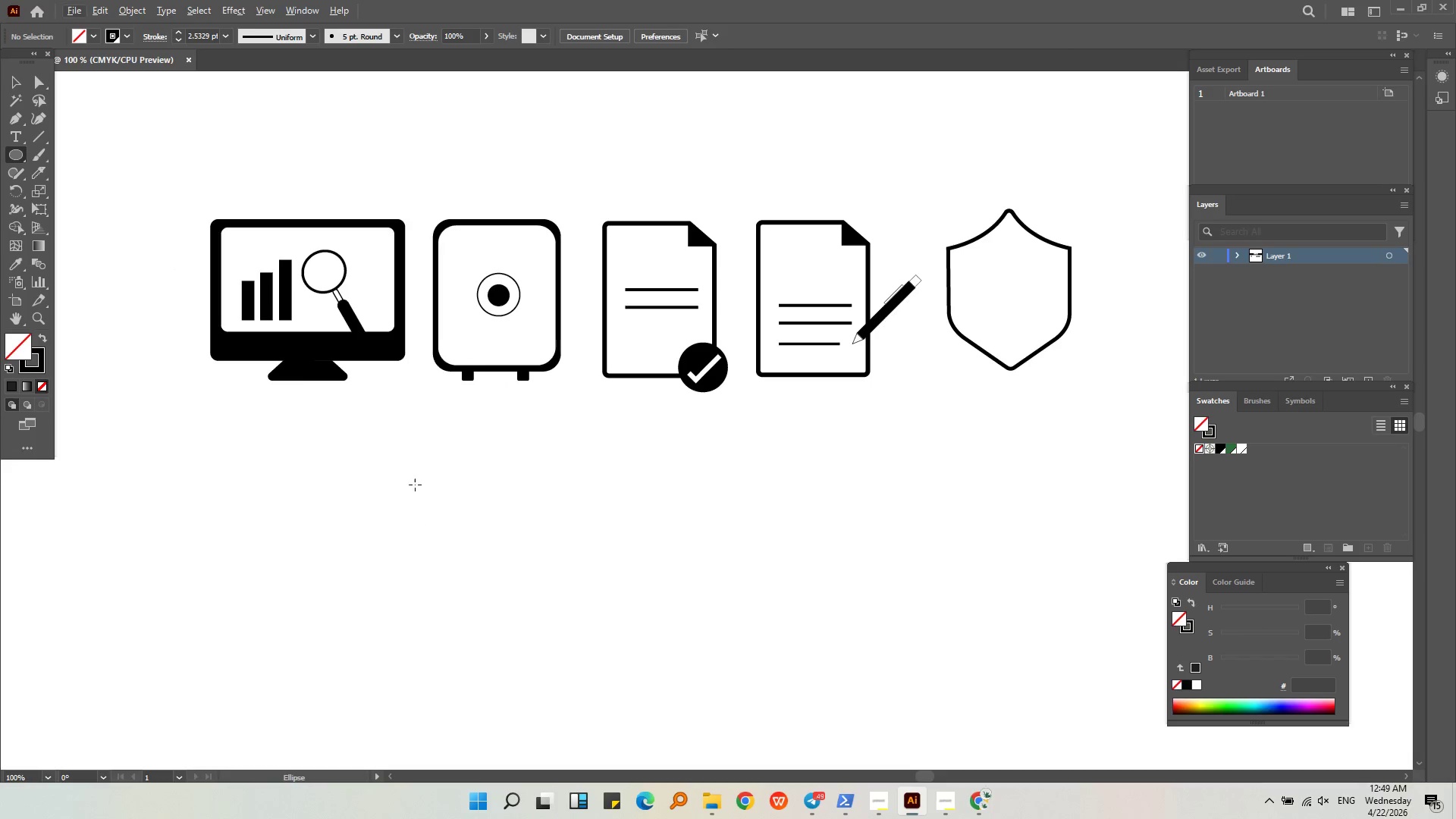 
left_click([17, 80])
 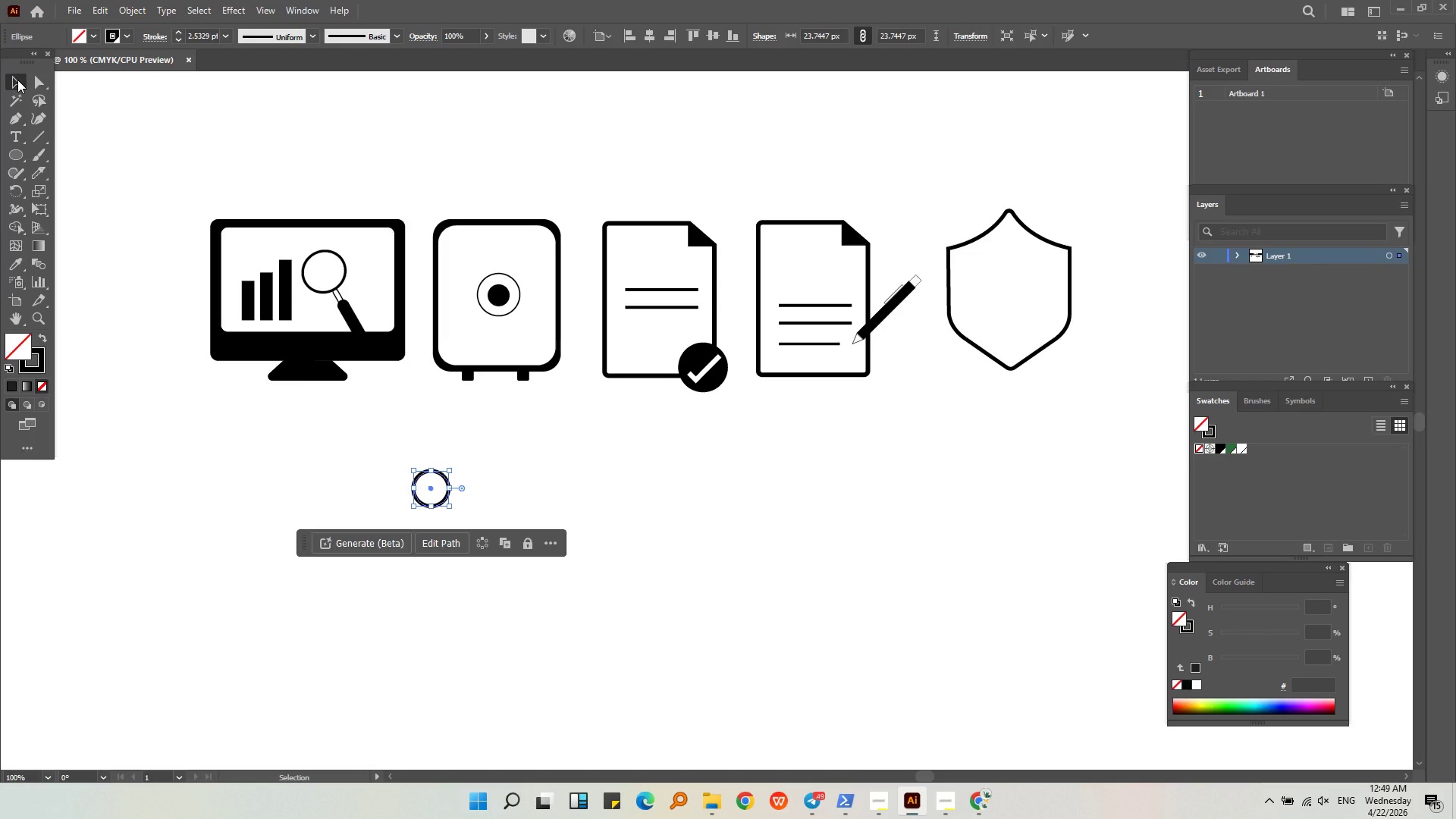 
hold_key(key=AltLeft, duration=0.33)
 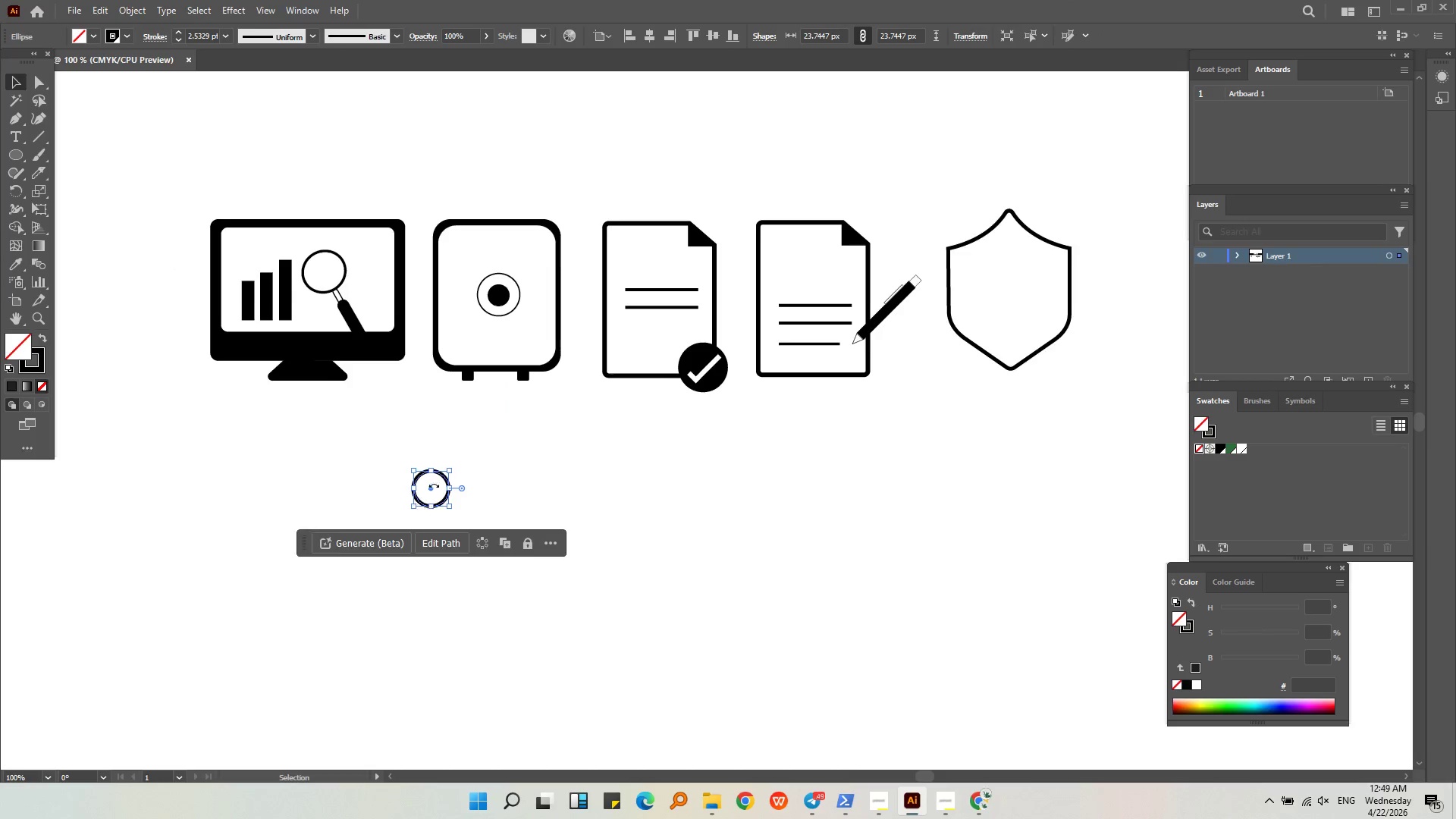 
key(Alt+AltLeft)
 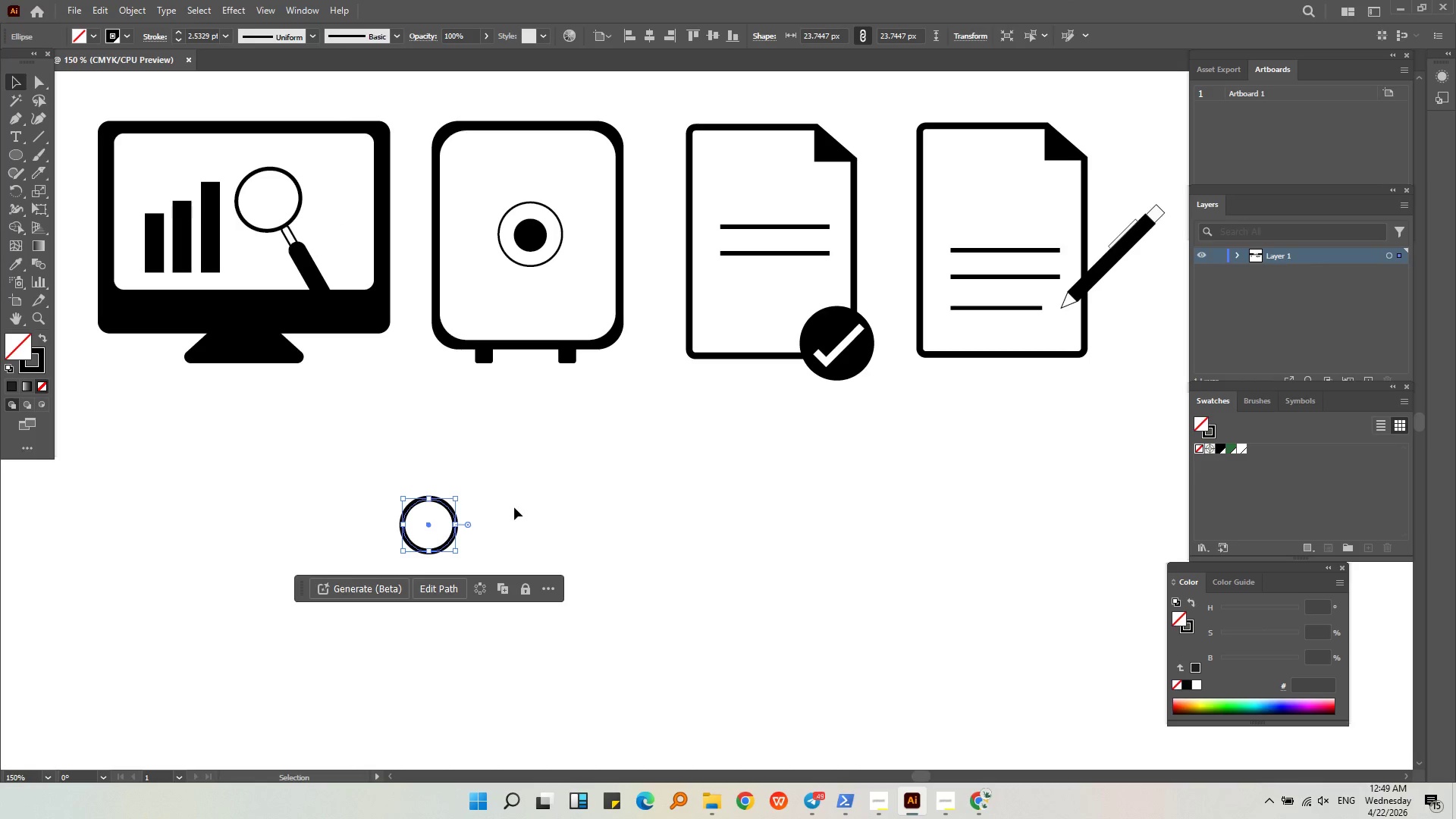 
left_click([514, 507])
 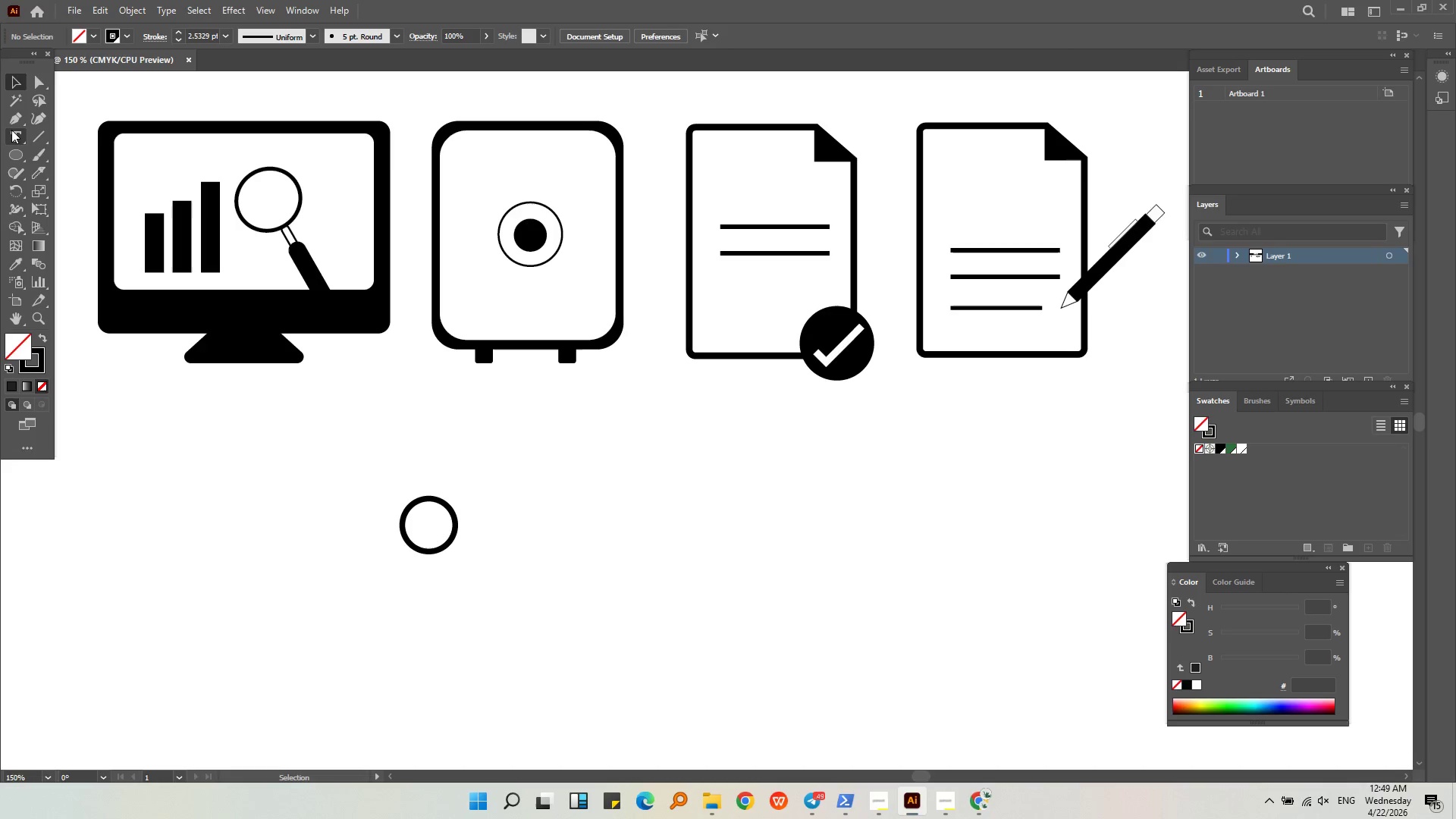 
scroll: coordinate [435, 469], scroll_direction: up, amount: 2.0
 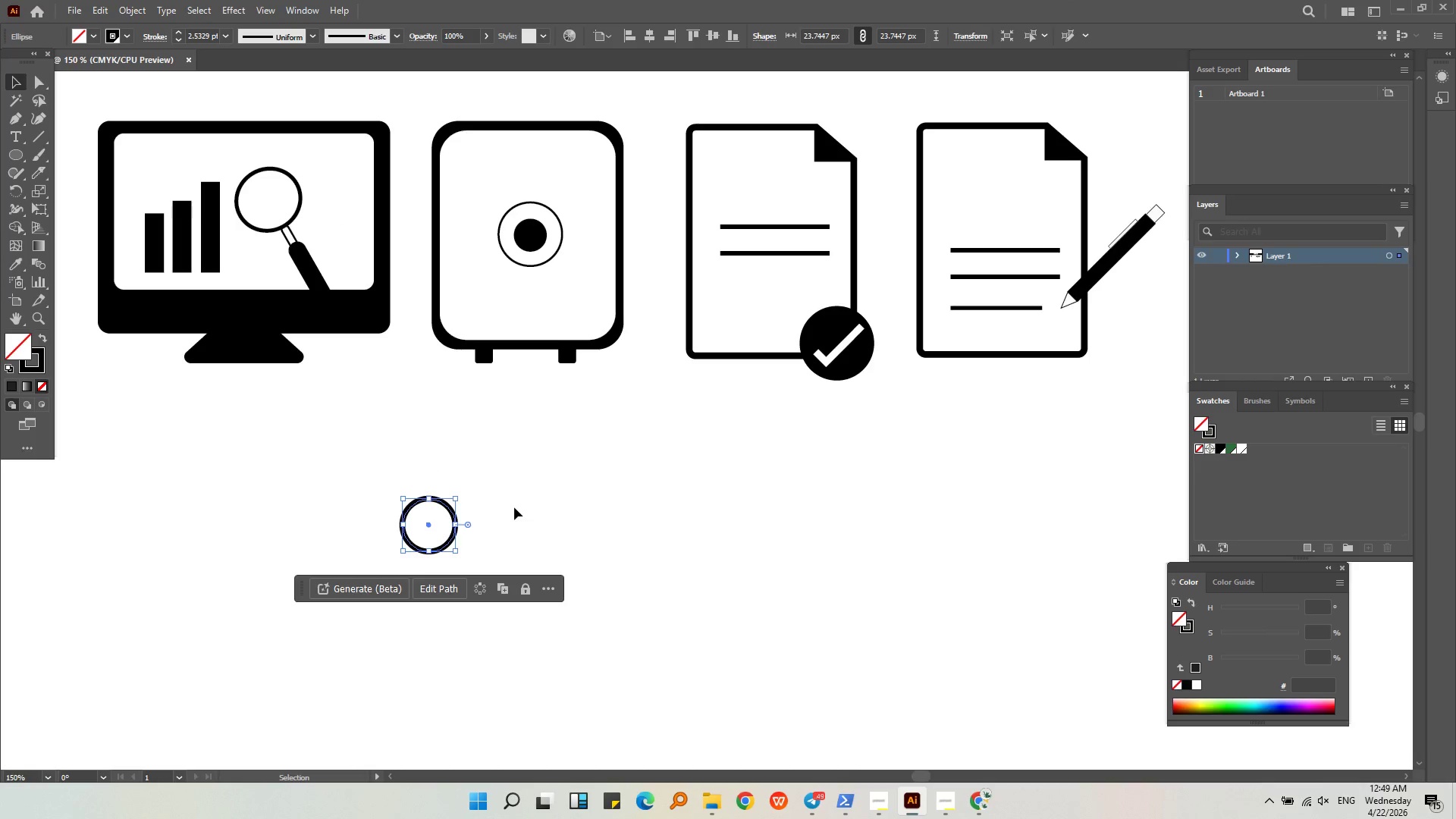 
left_click([11, 120])
 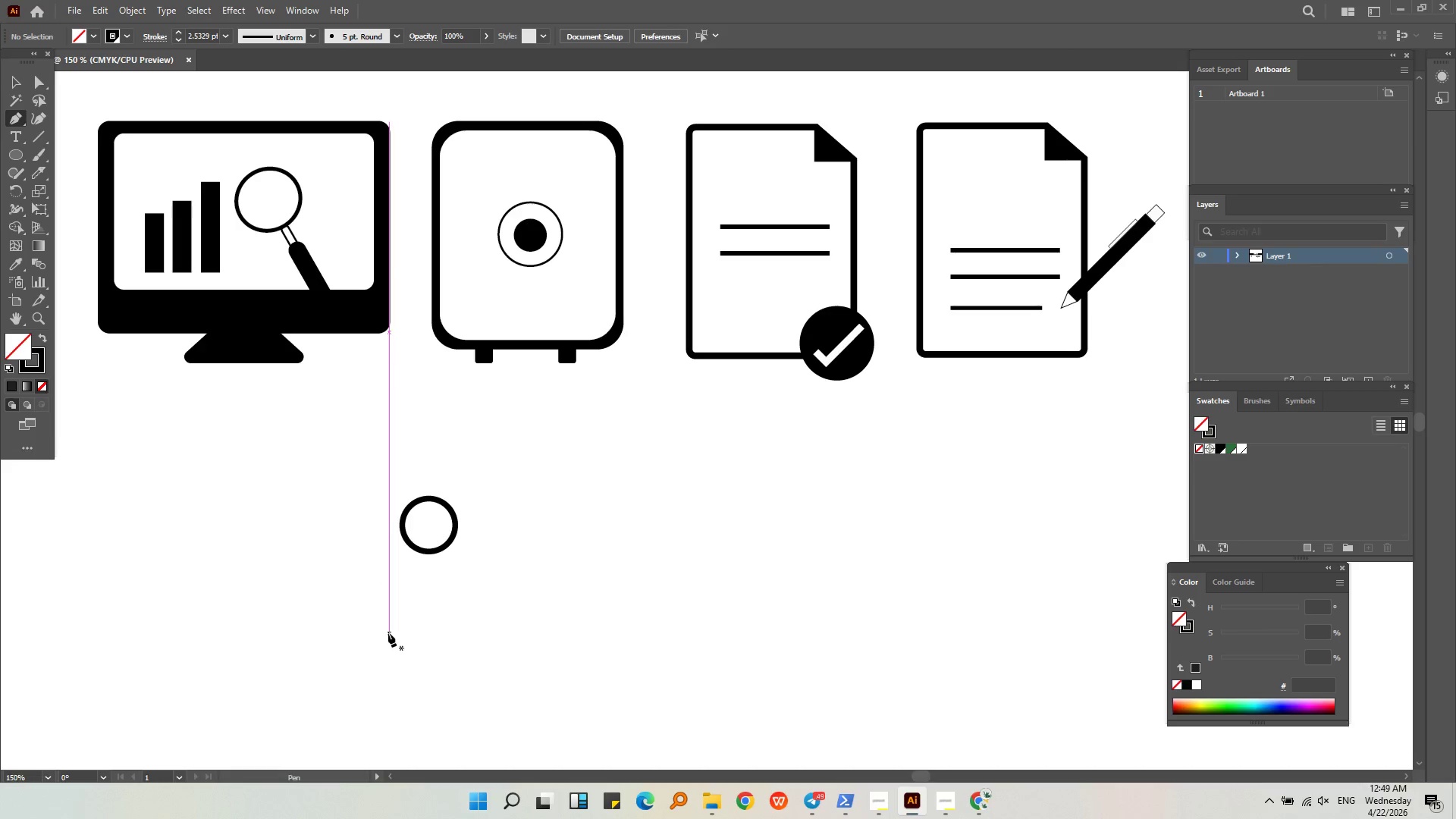 
left_click([381, 633])
 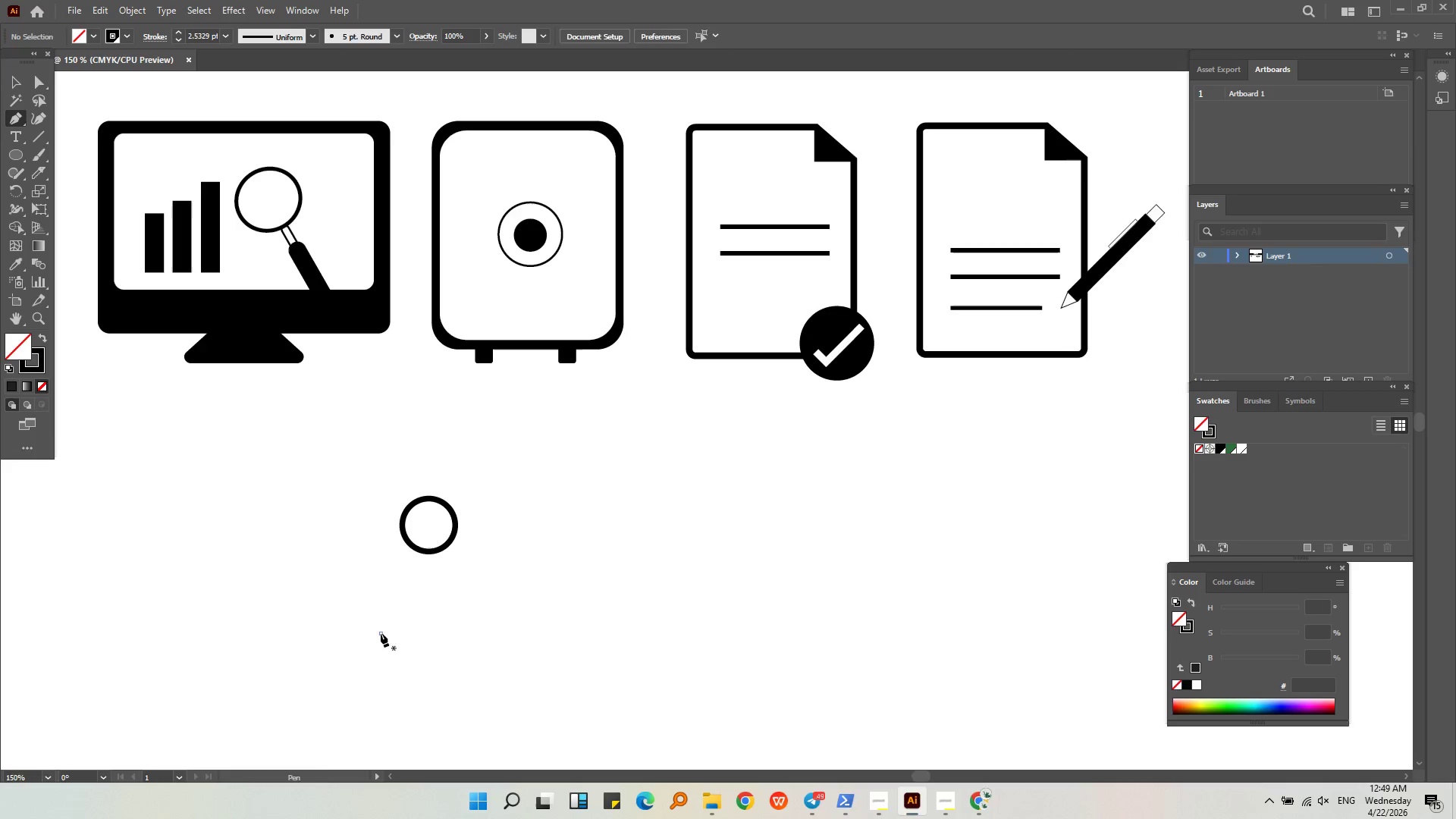 
hold_key(key=ShiftLeft, duration=1.91)
left_click([528, 635])
 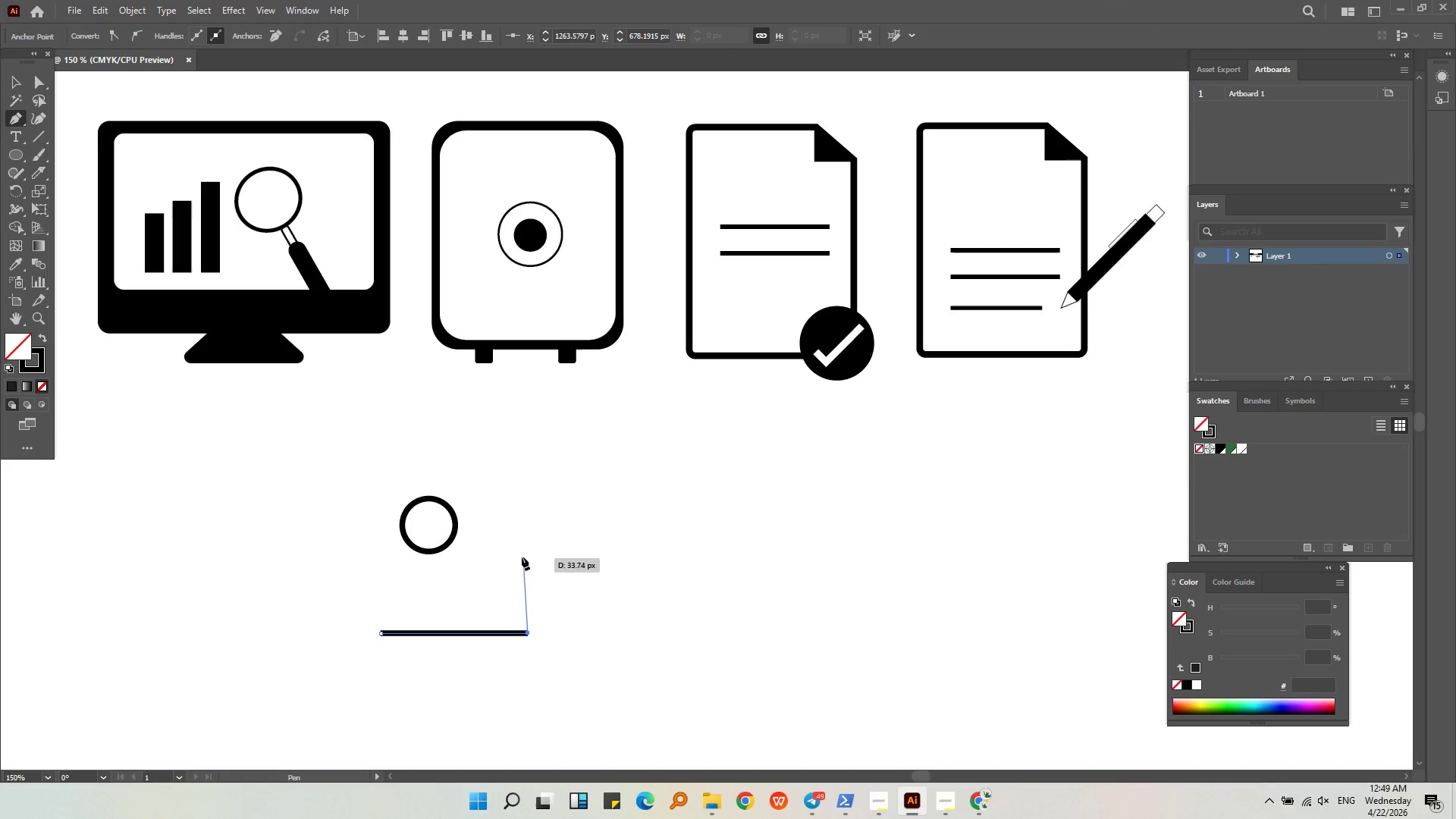 
hold_key(key=ShiftLeft, duration=1.89)
left_click([467, 568])
 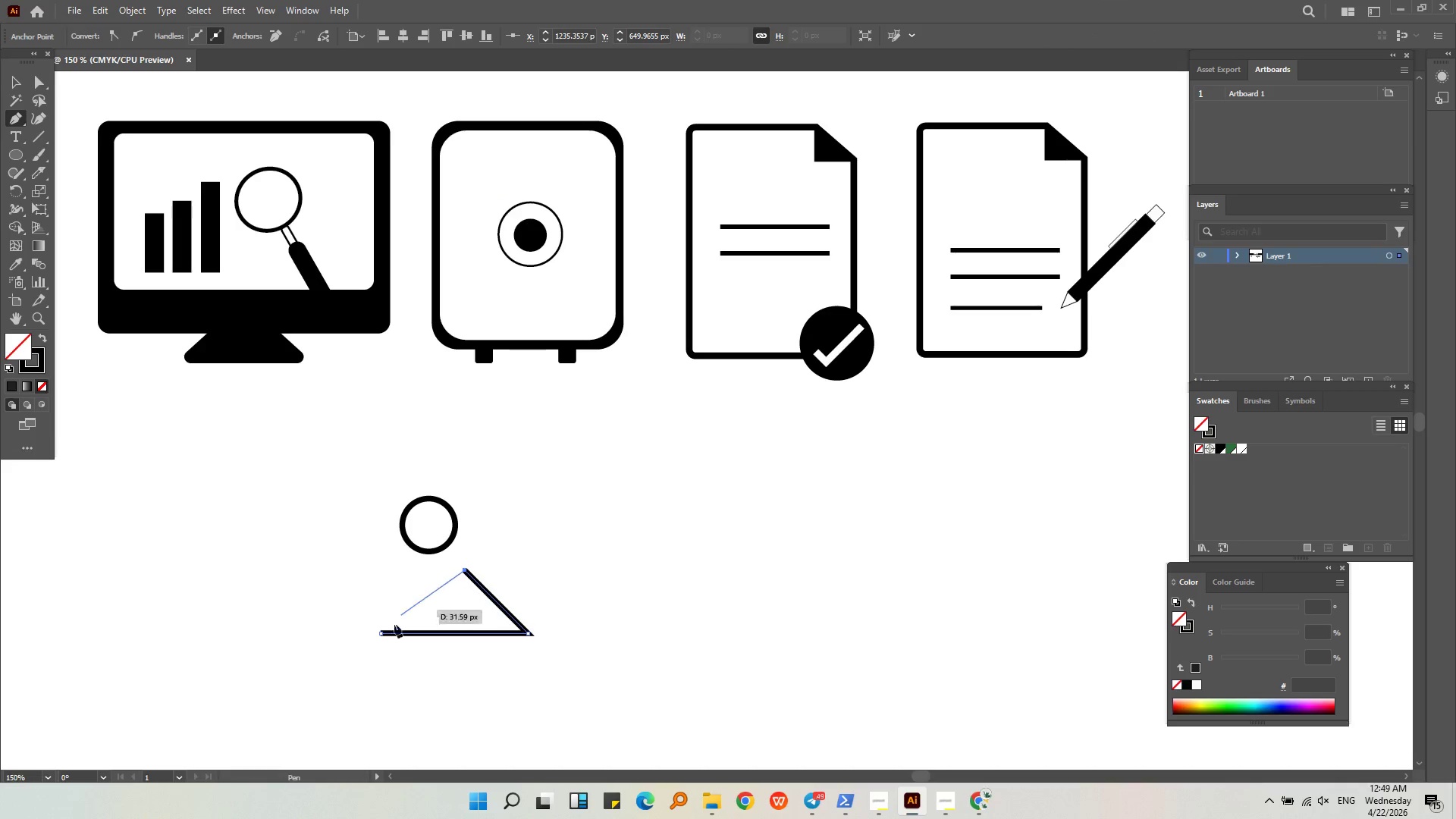 
hold_key(key=ShiftLeft, duration=0.58)
 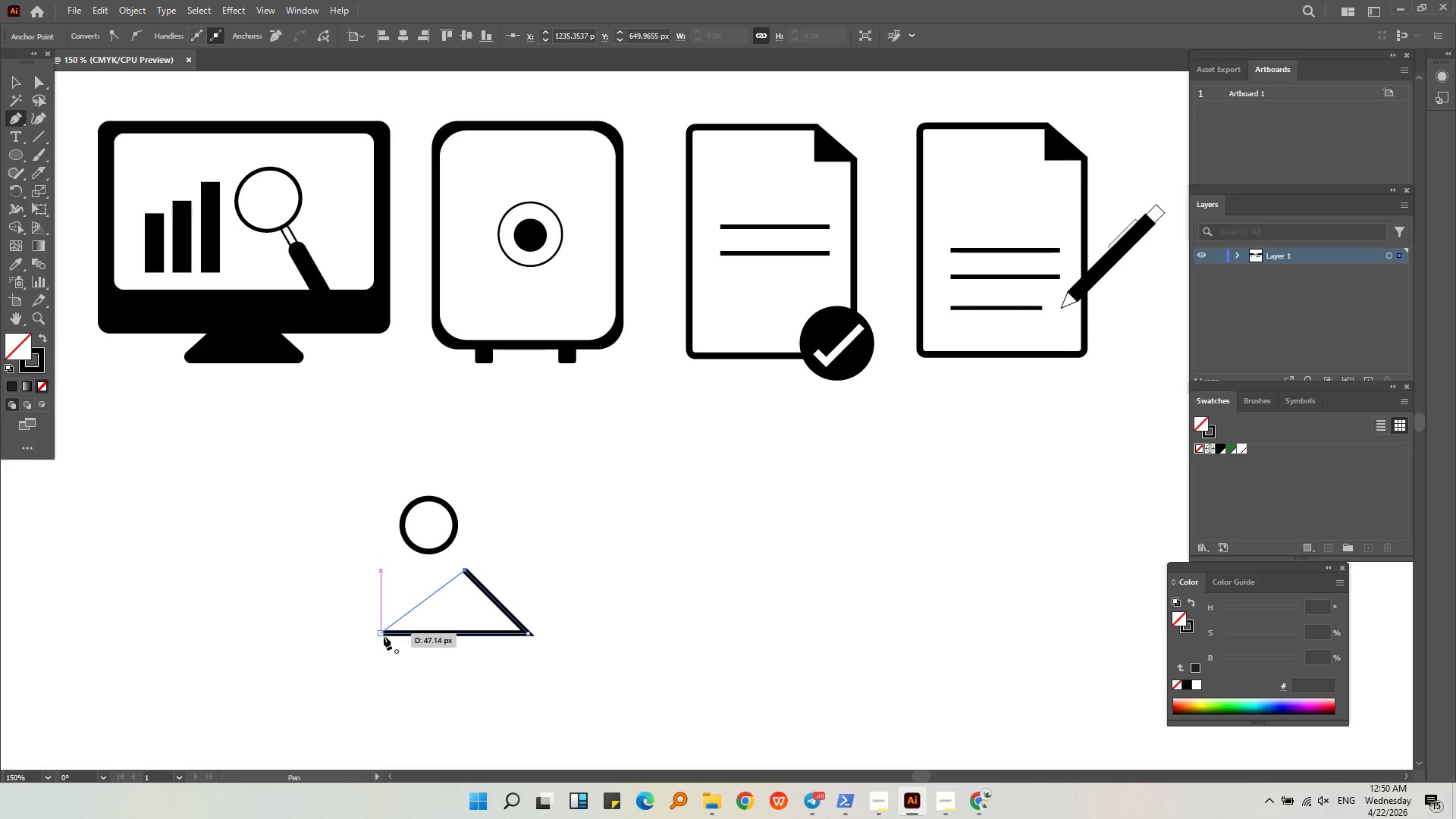 
left_click([384, 636])
 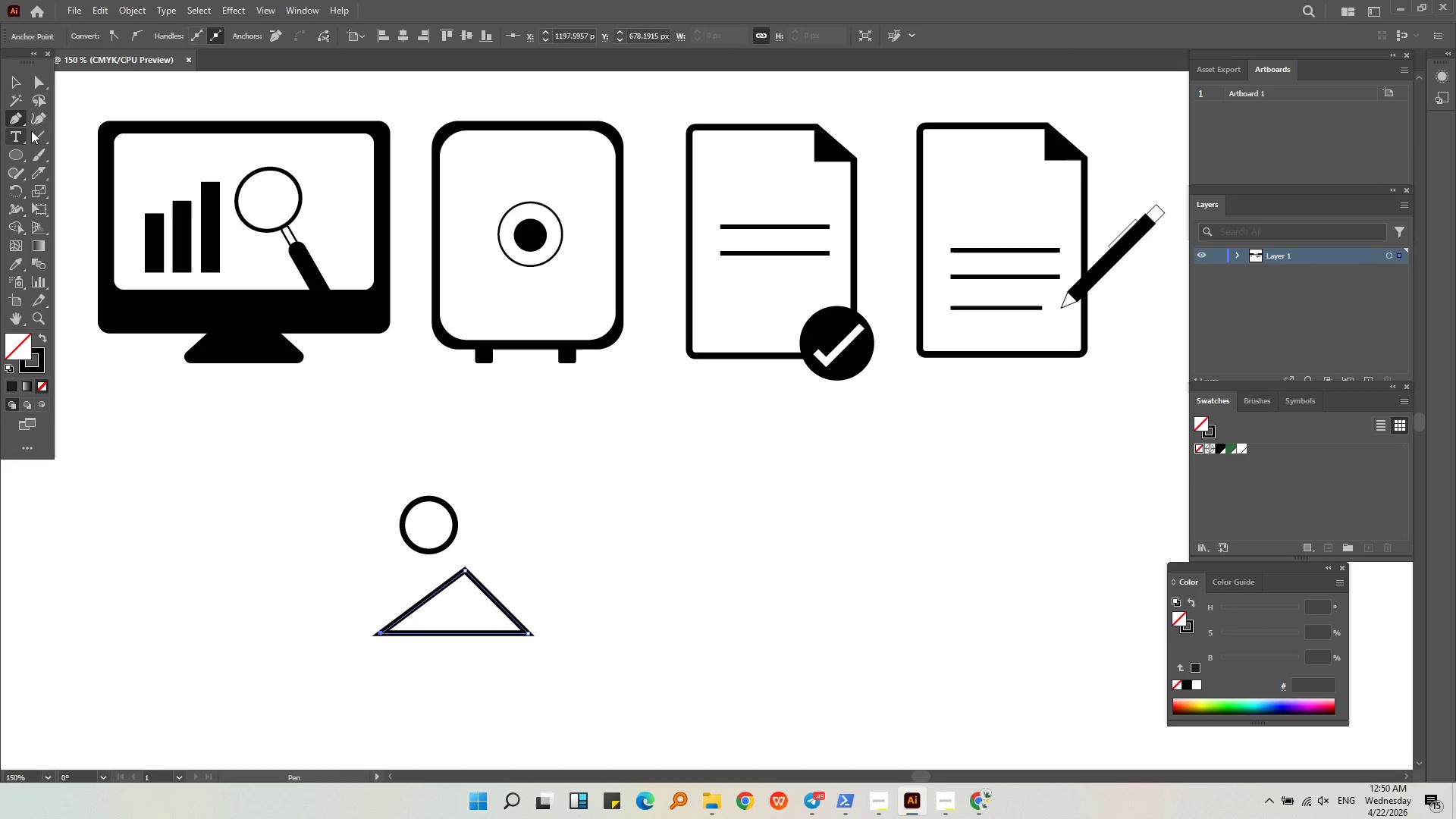 
left_click([39, 118])
 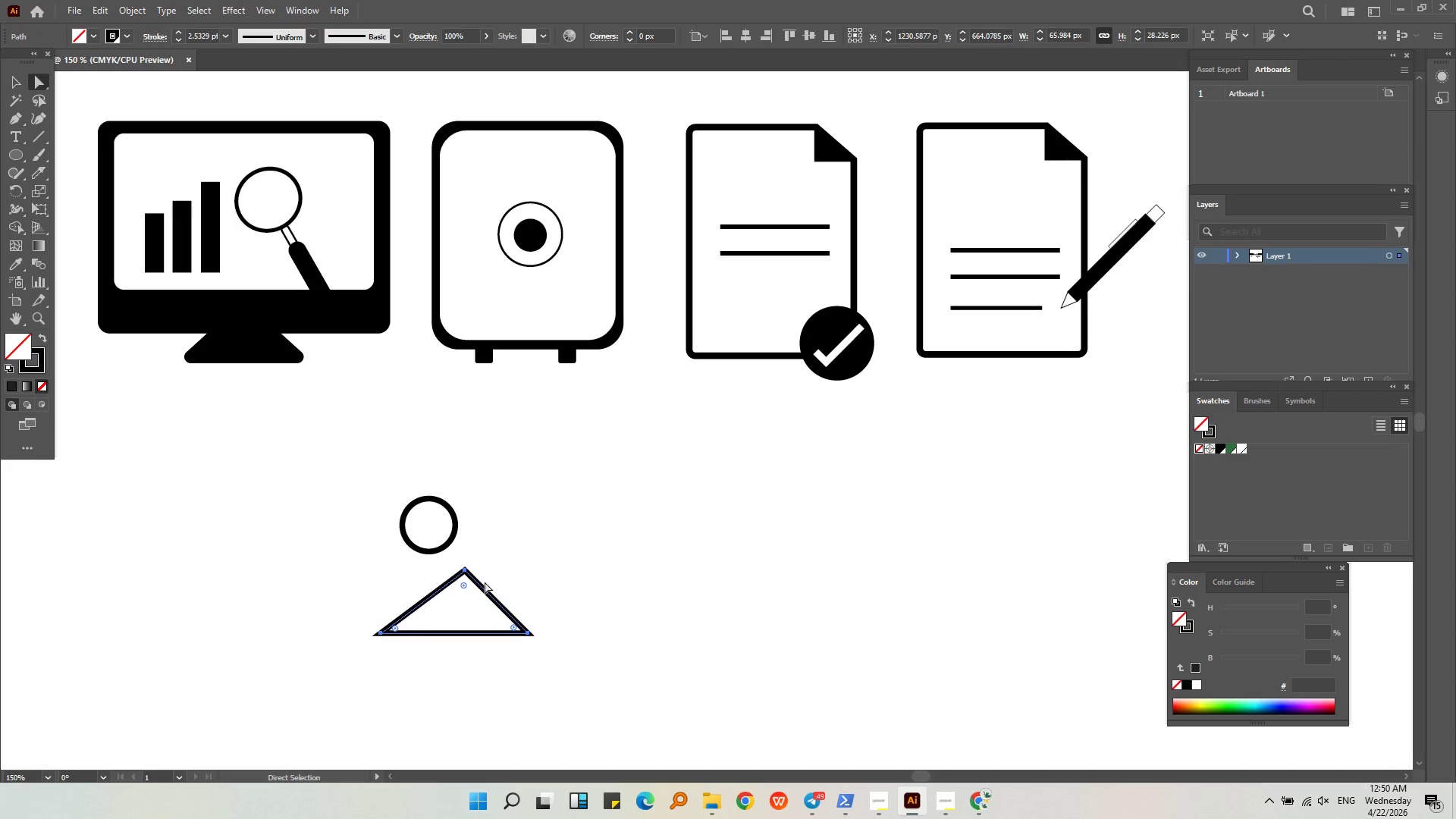 
left_click_drag(start_coordinate=[462, 586], to_coordinate=[463, 651])
 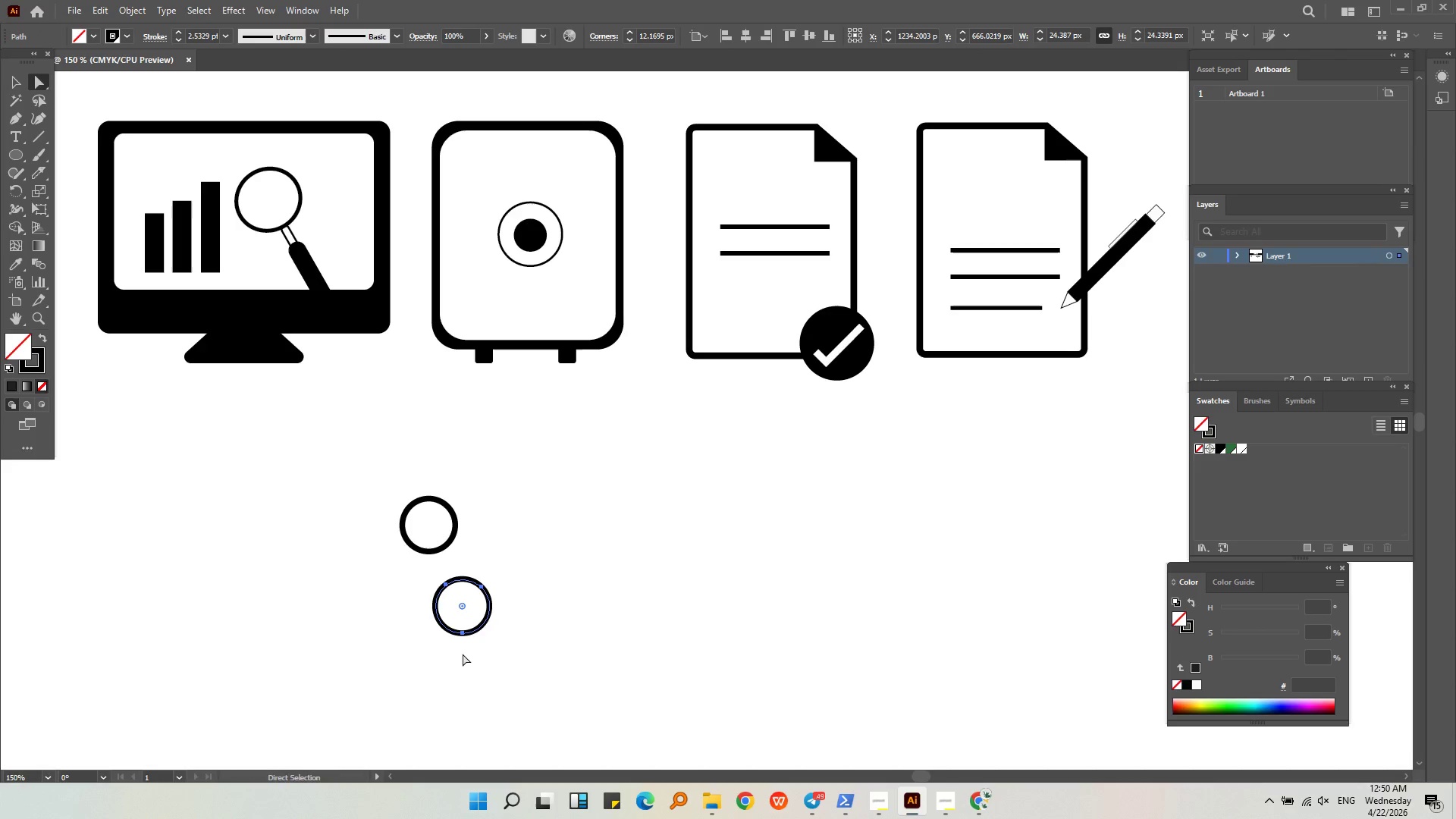 
key(Control+ControlLeft)
 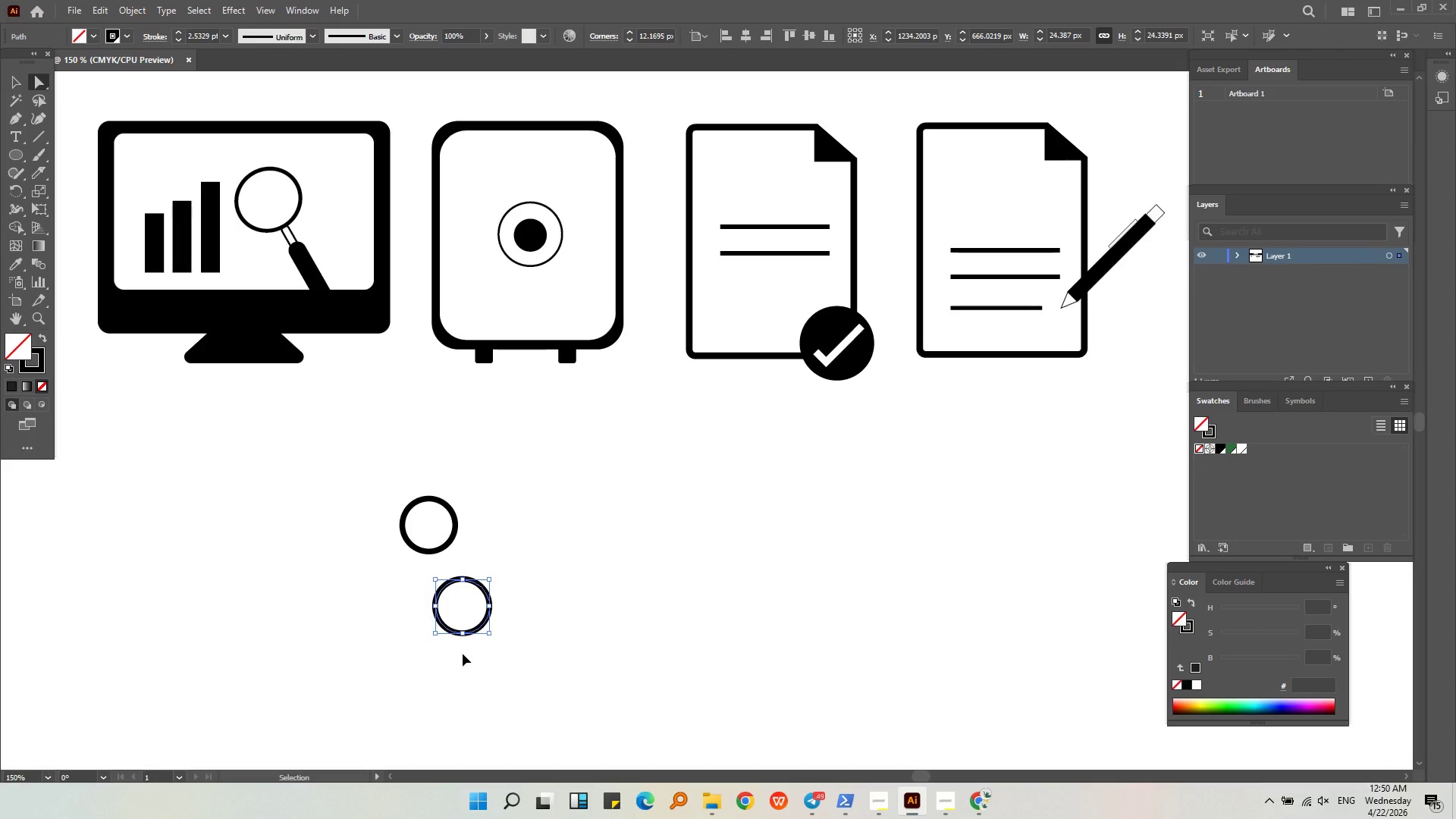 
key(Control+Z)
 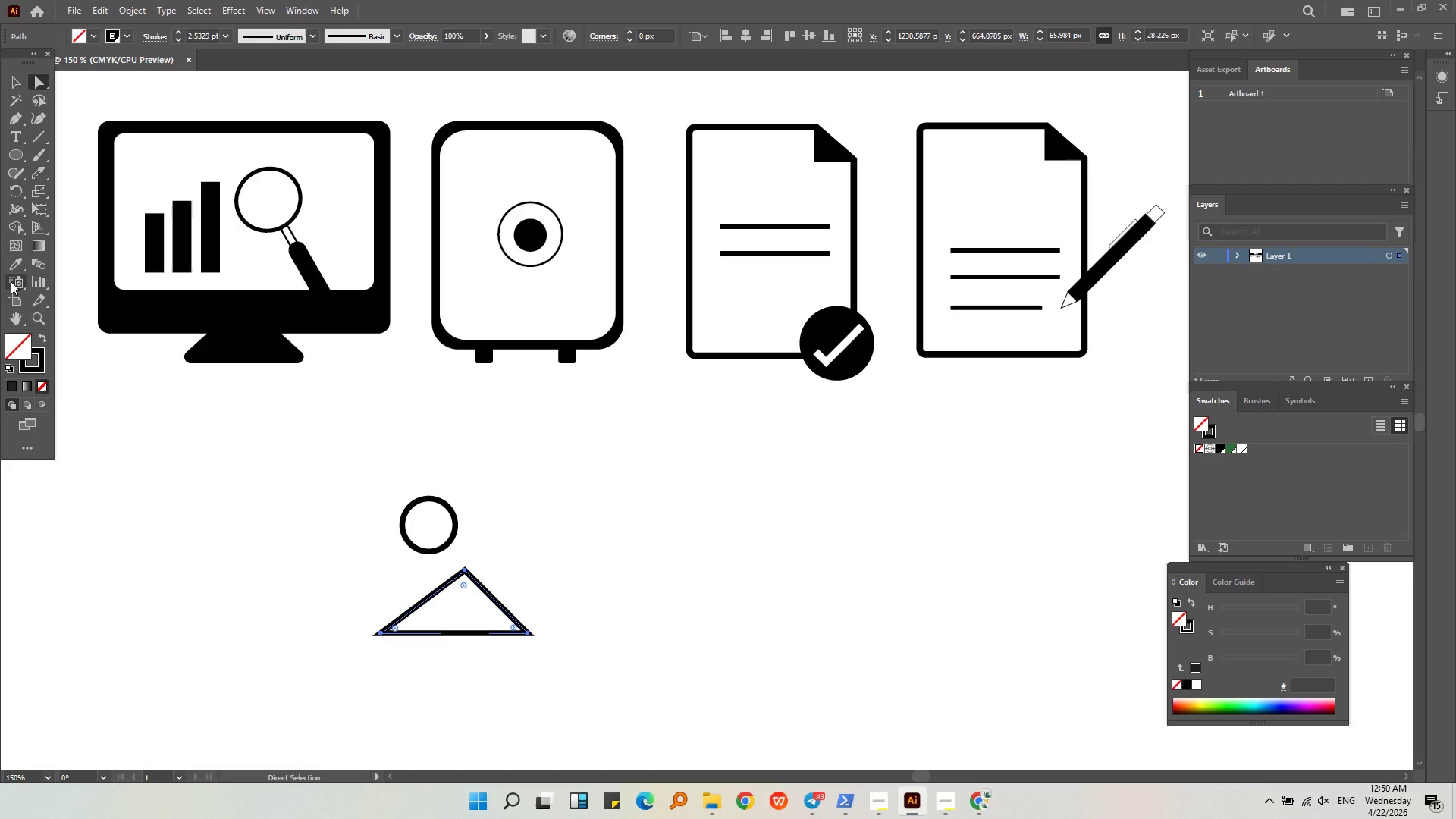 
key(Control+Z)
 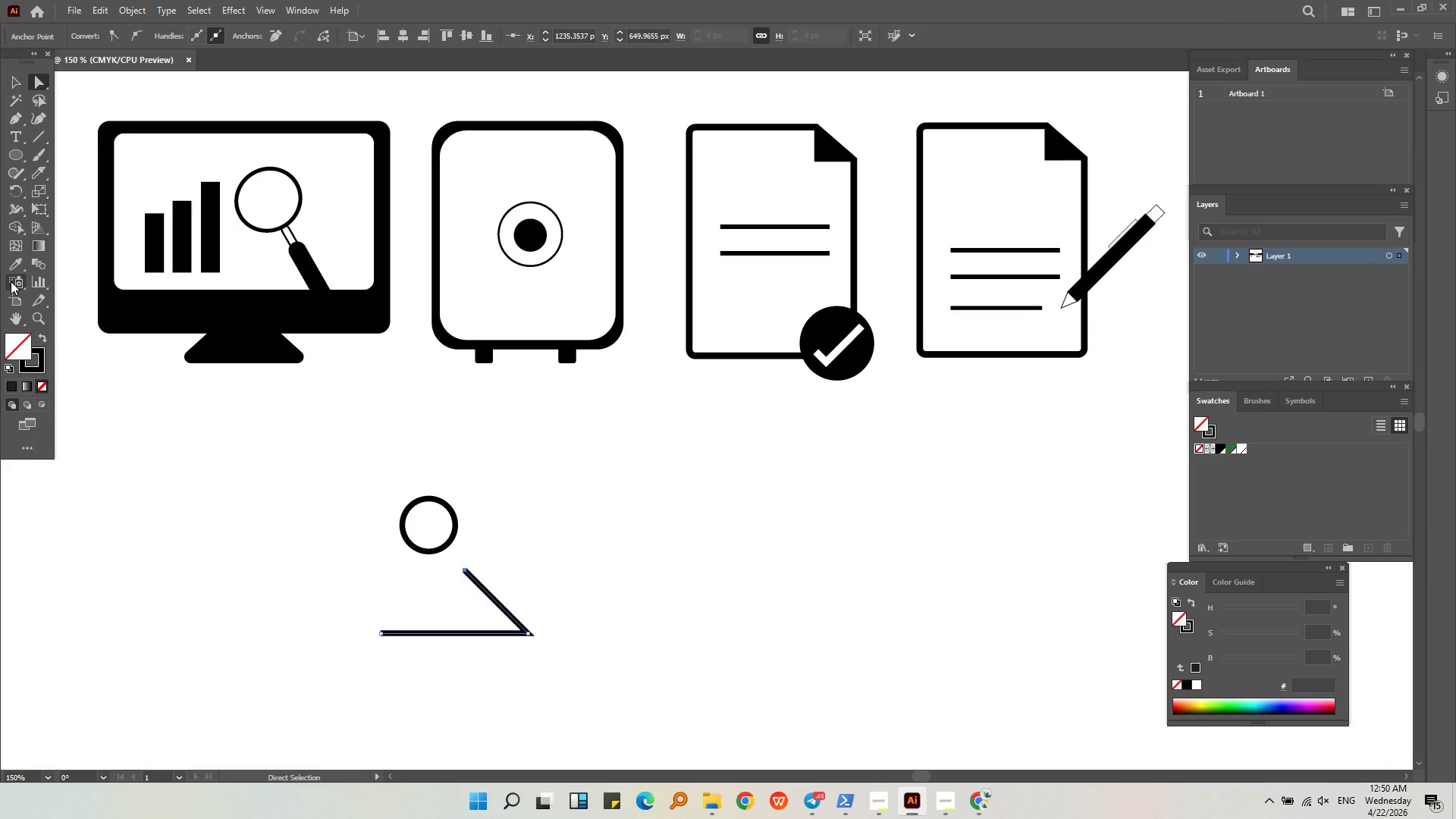 
key(Control+Z)
 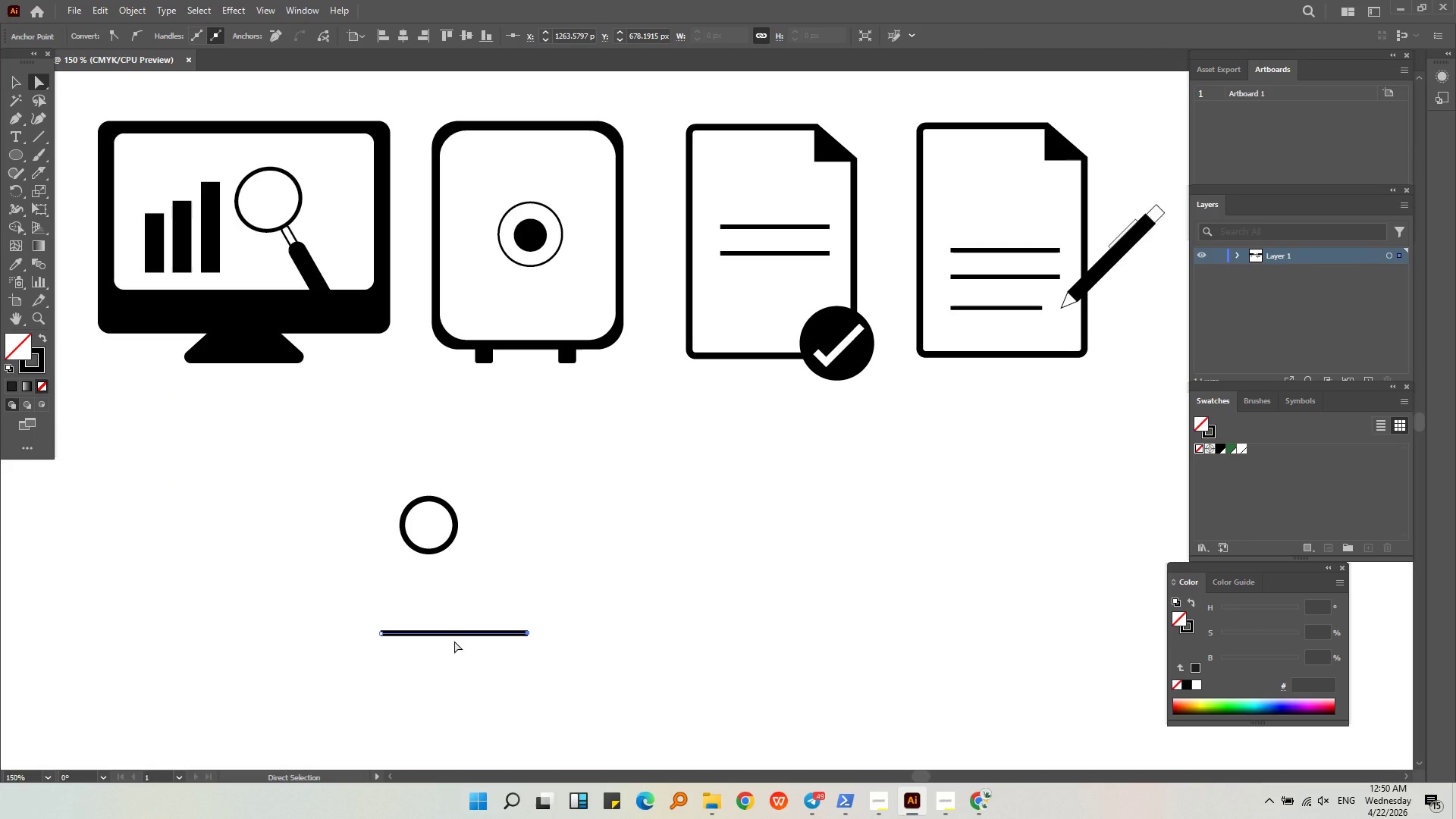 
wait(8.0)
 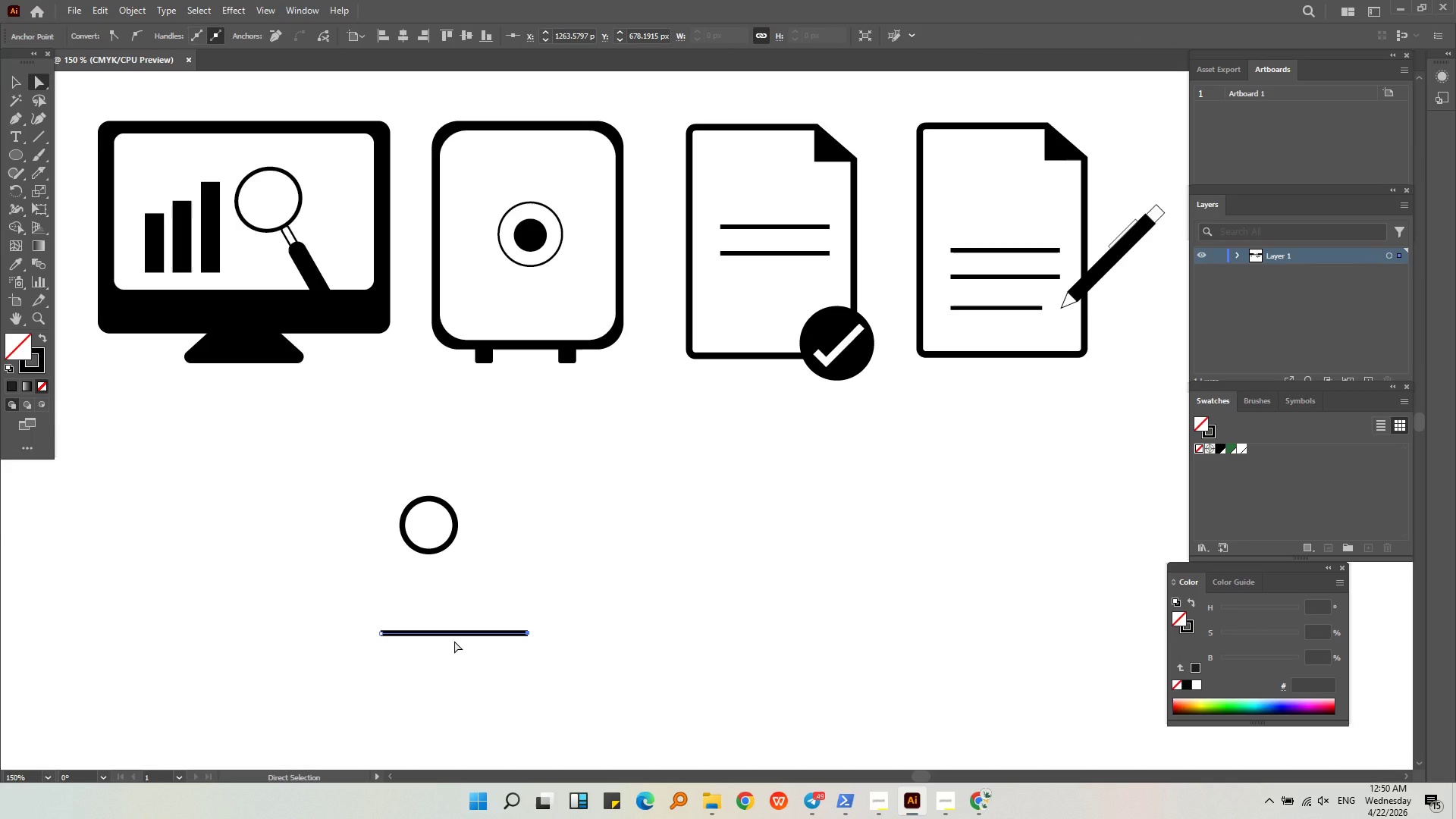 
hold_key(key=AltLeft, duration=0.86)
left_click_drag(start_coordinate=[469, 632], to_coordinate=[473, 598])
 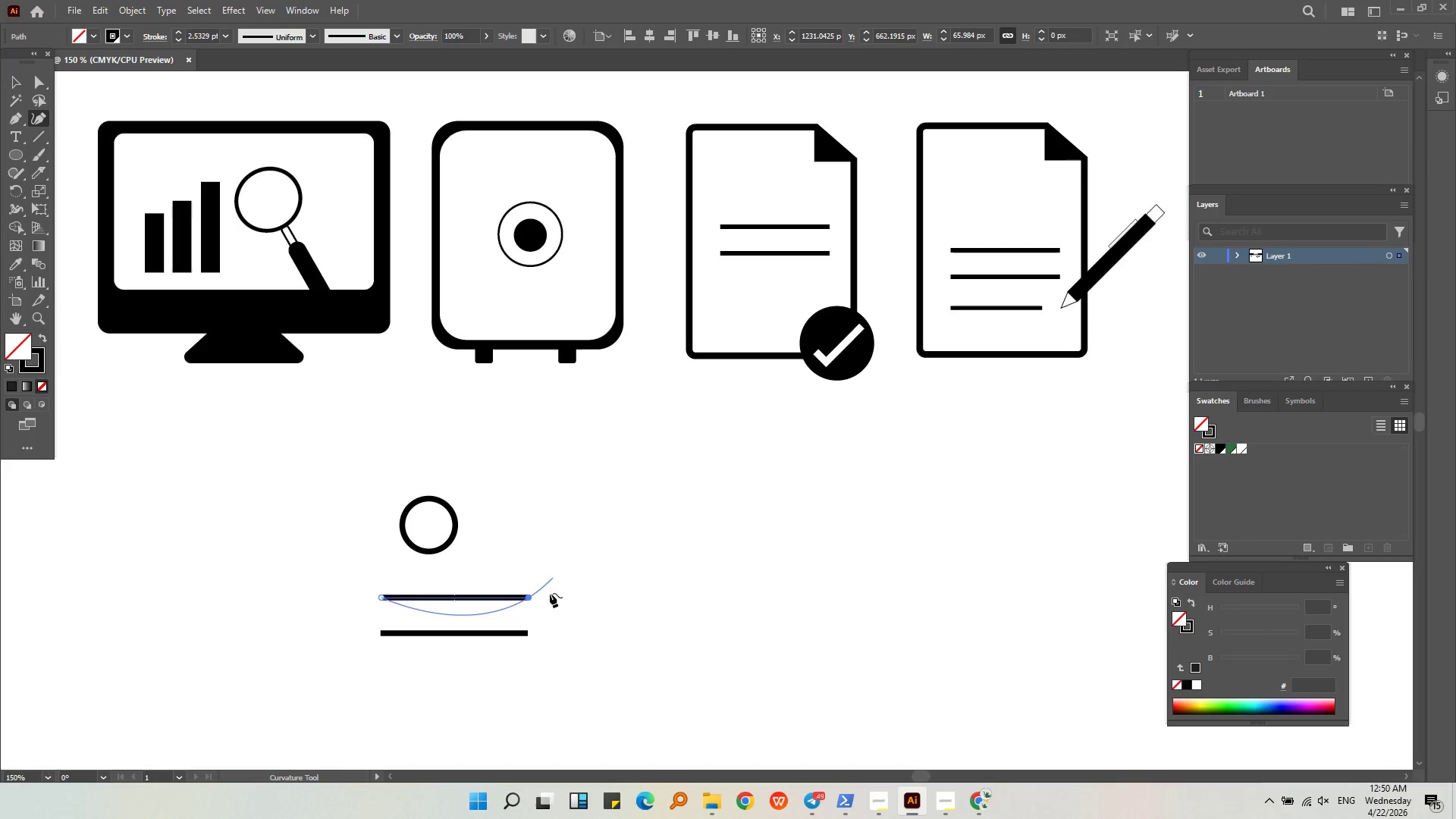 
left_click_drag(start_coordinate=[457, 596], to_coordinate=[464, 548])
 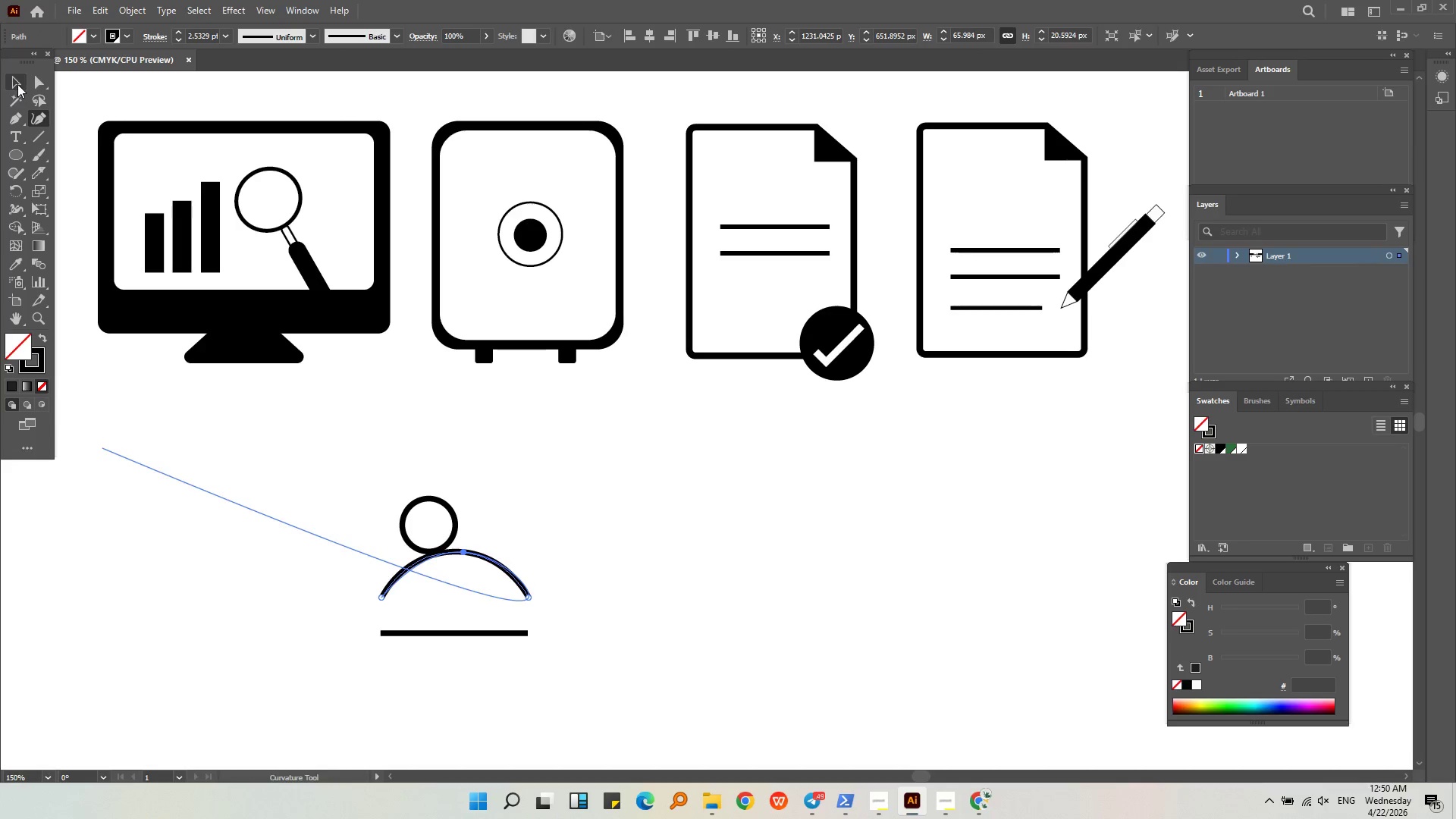 
key(Alt+AltLeft)
 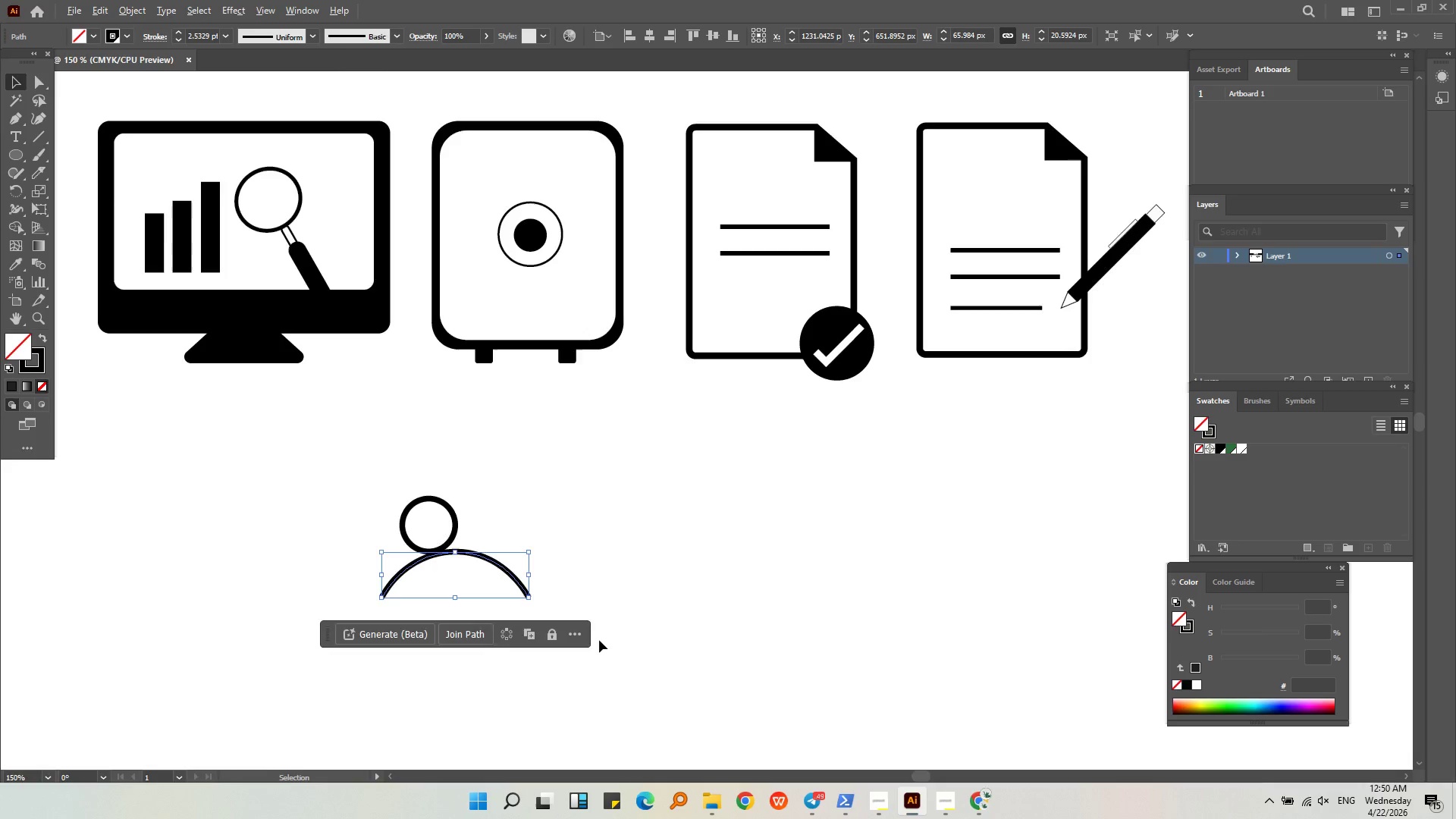 
scroll: coordinate [598, 639], scroll_direction: up, amount: 2.0
 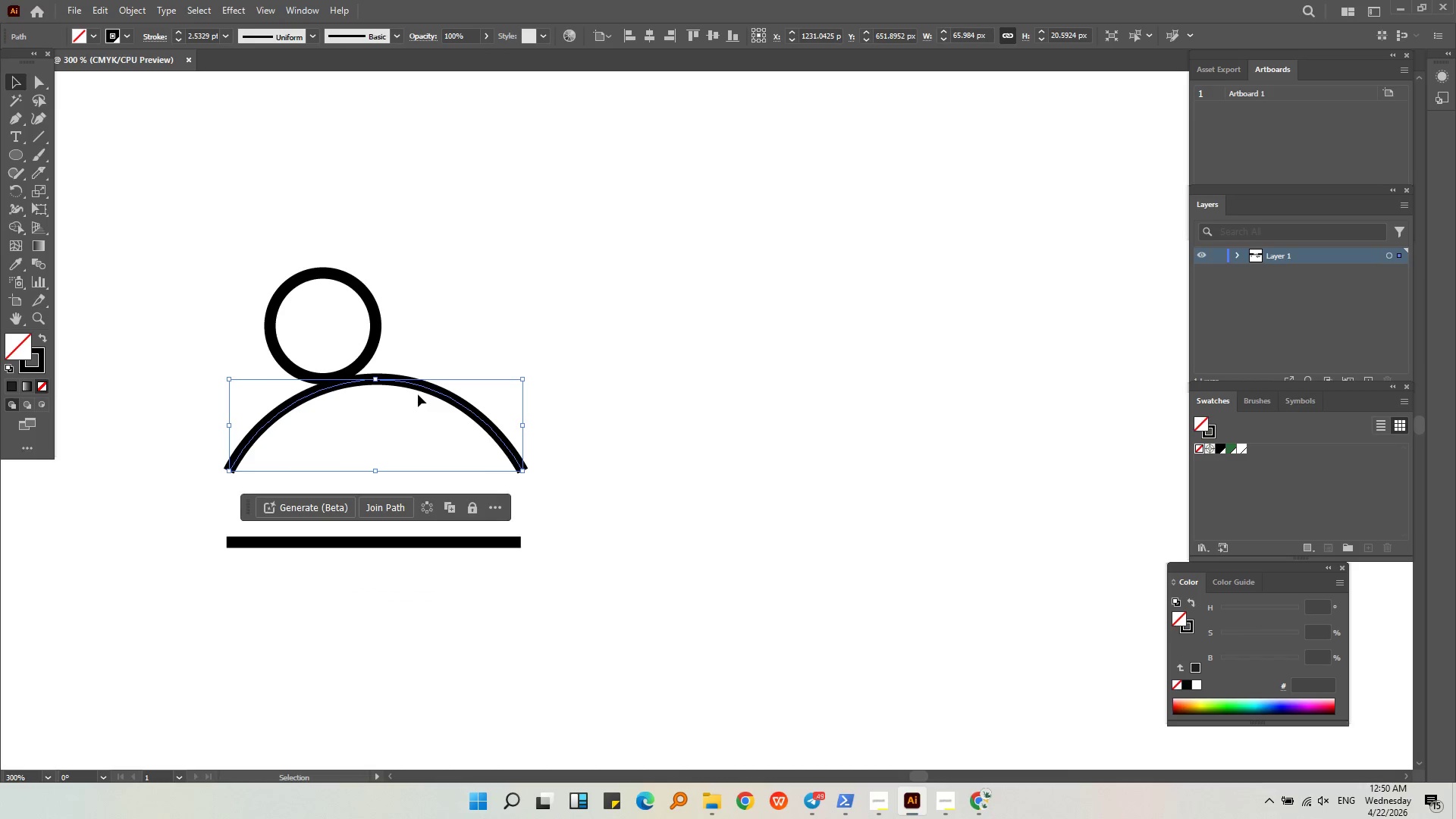 
left_click_drag(start_coordinate=[425, 385], to_coordinate=[416, 457])
 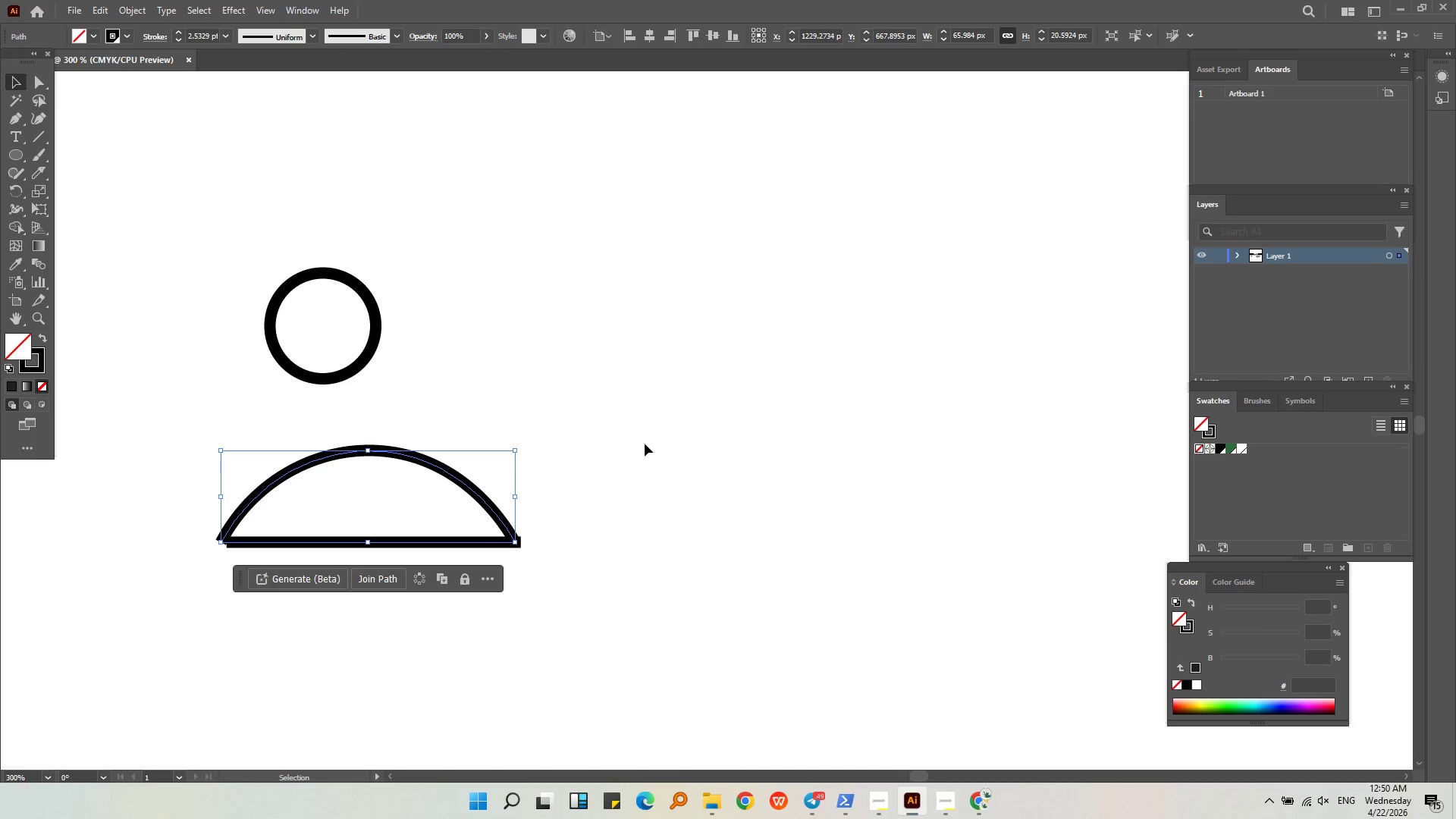 
left_click([645, 444])
 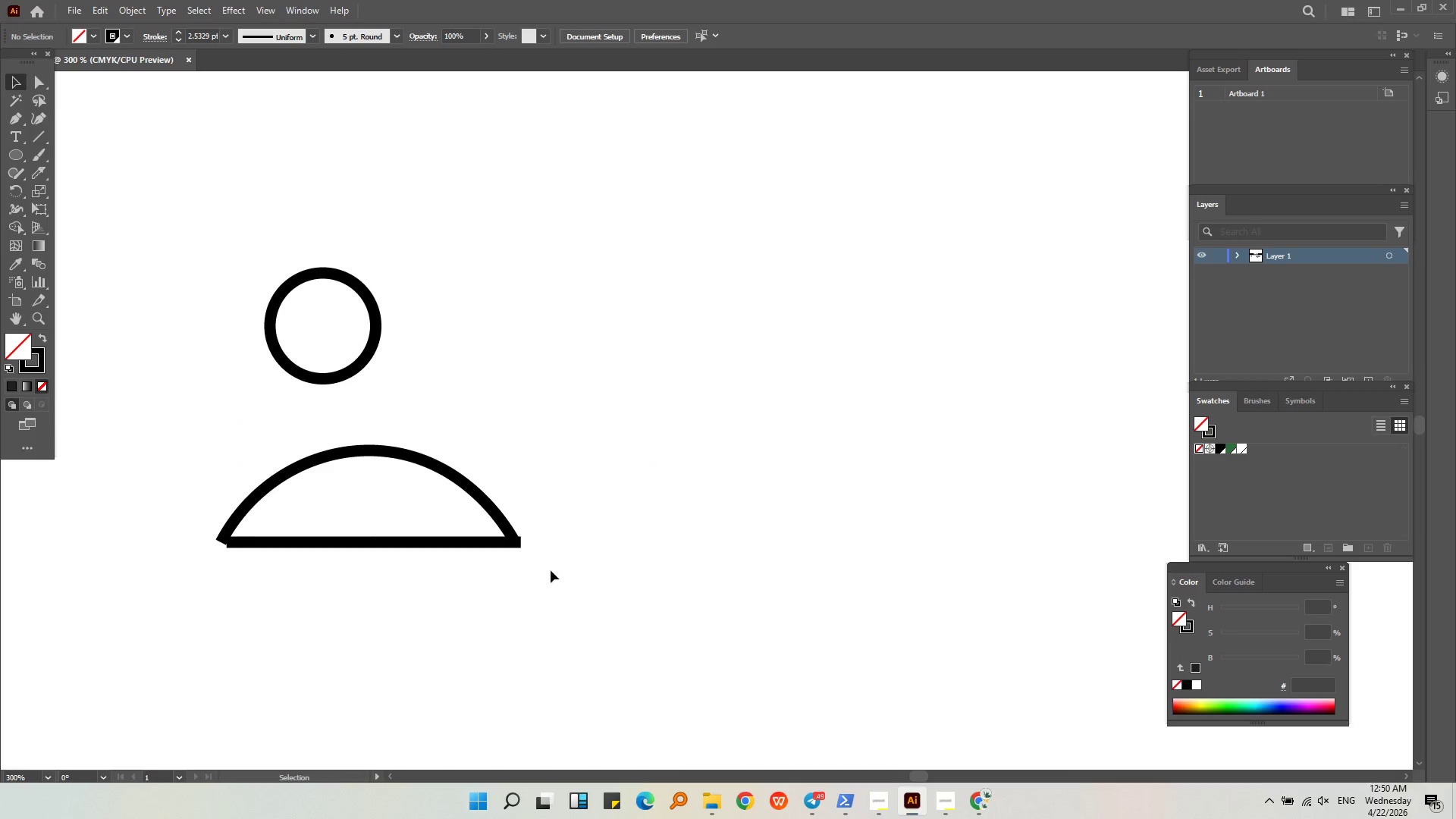 
left_click_drag(start_coordinate=[494, 580], to_coordinate=[438, 510])
 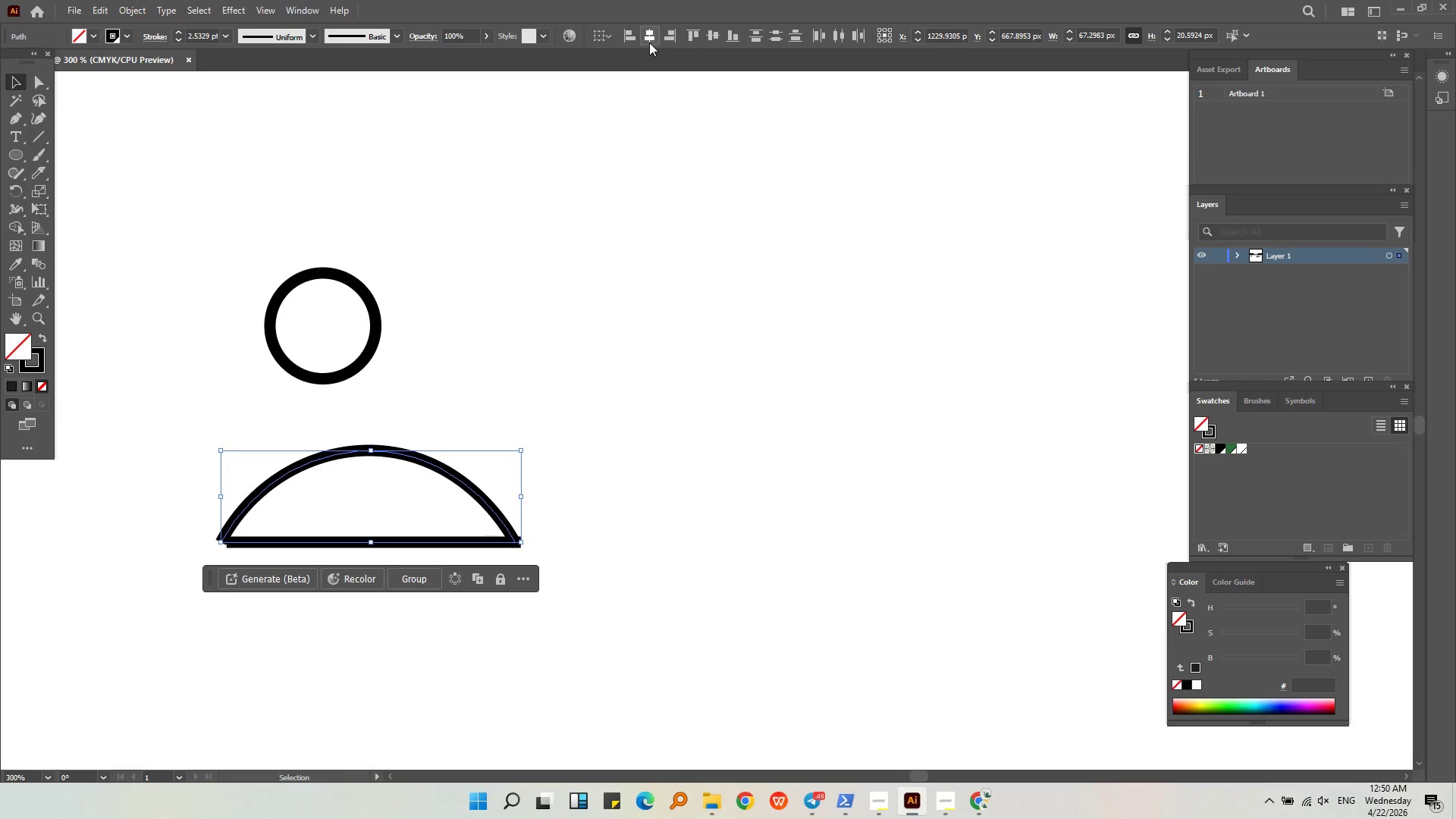 
left_click([646, 36])
 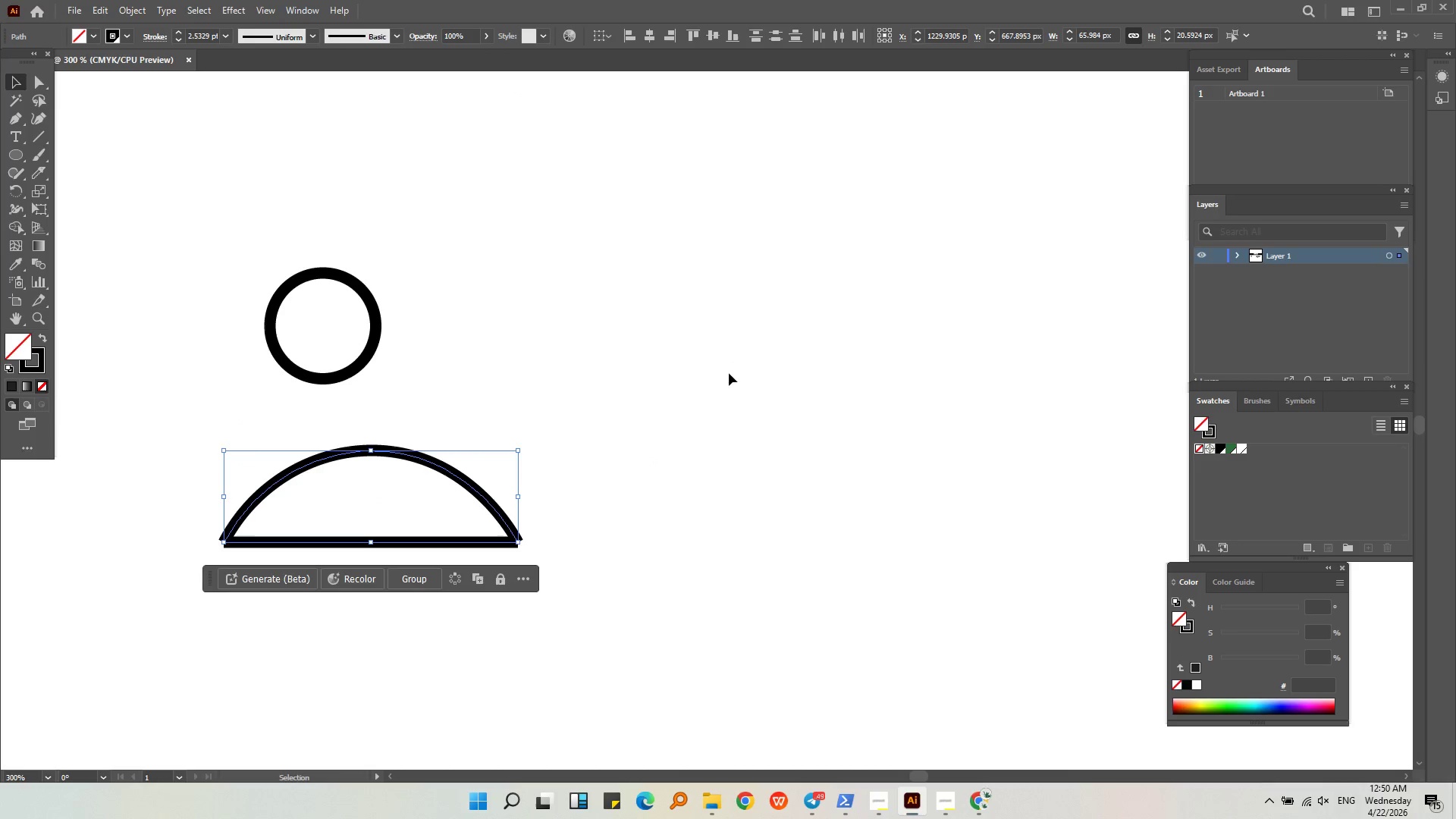 
left_click([729, 373])
 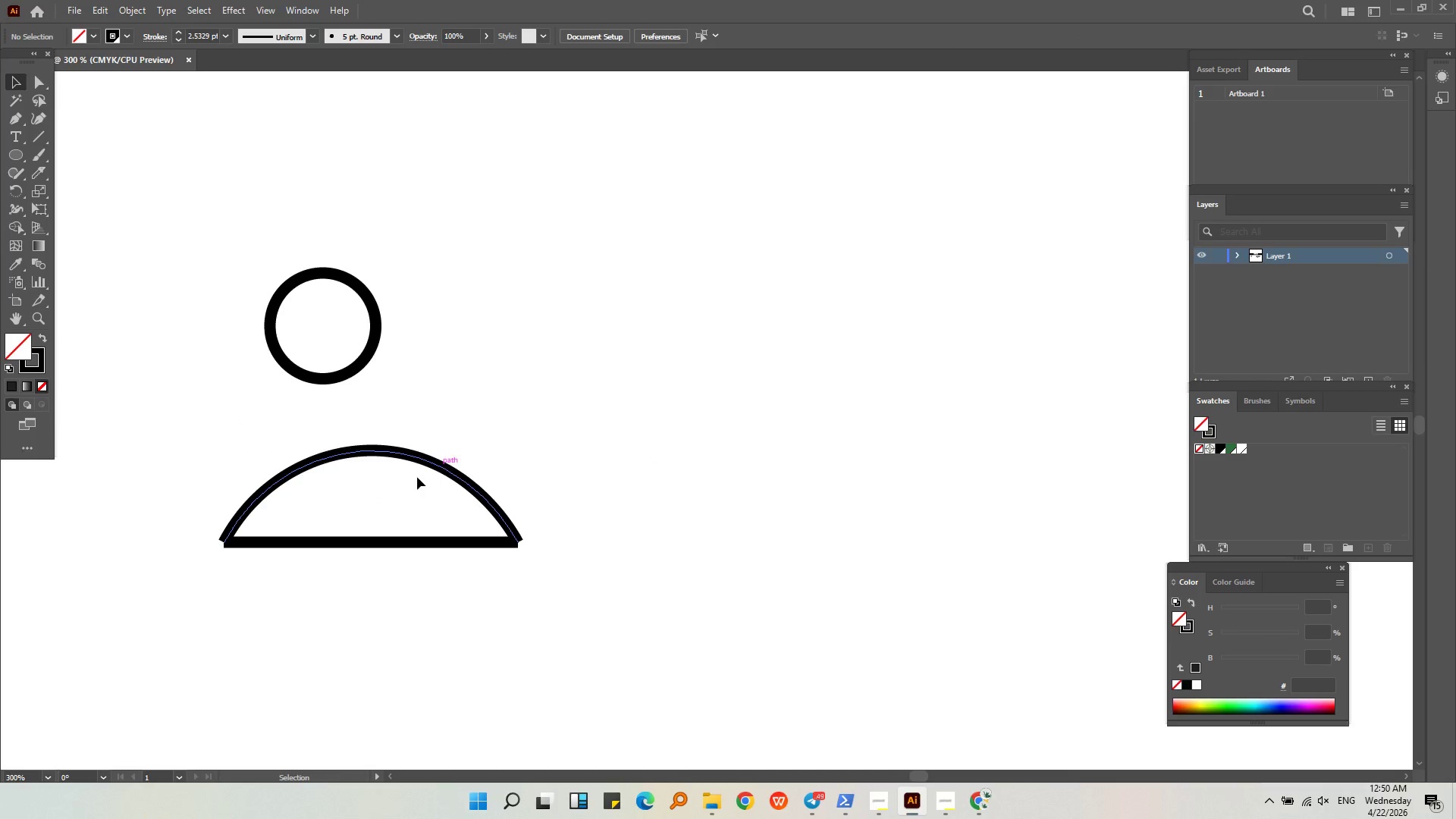 
key(Alt+AltLeft)
 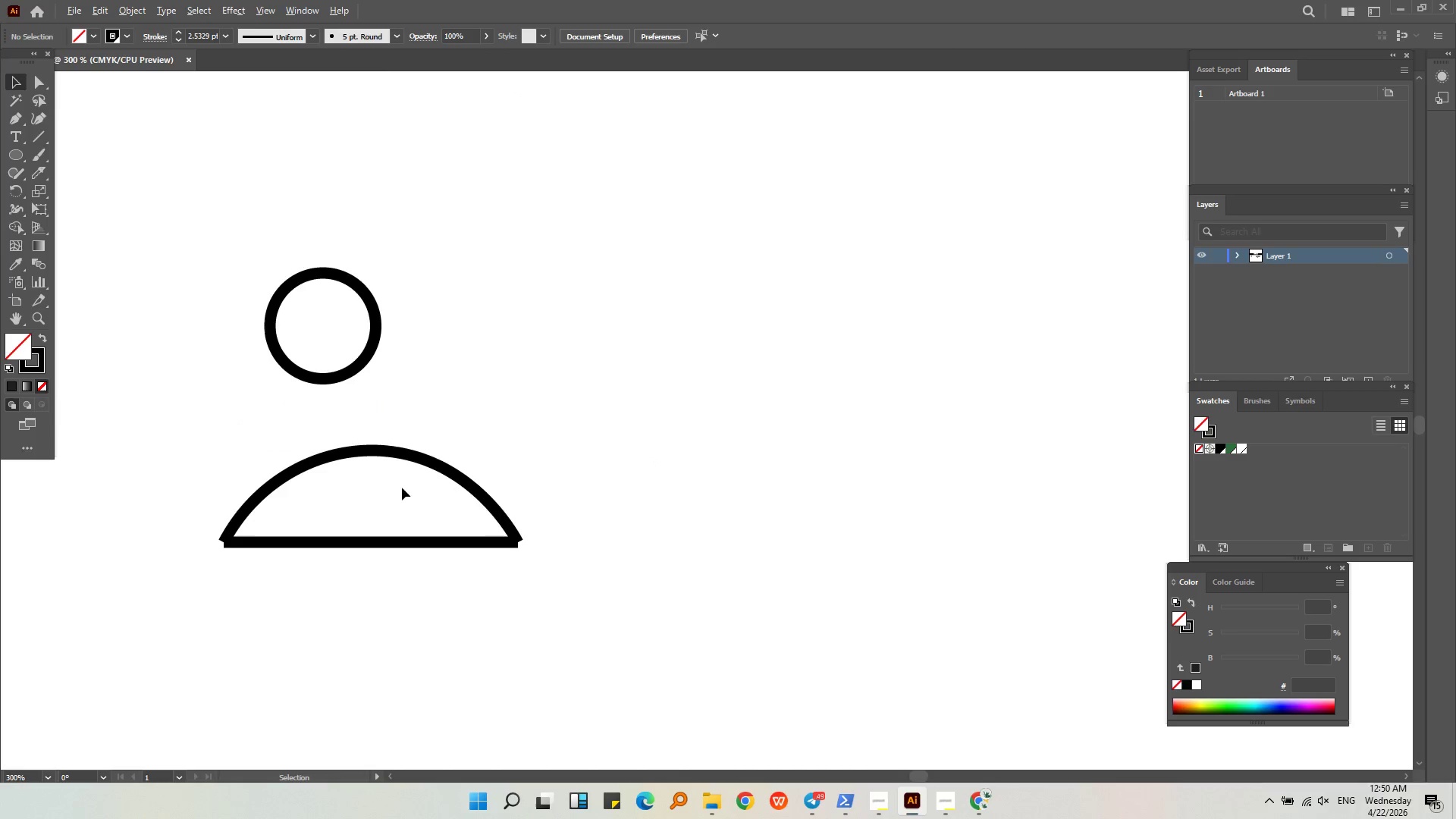 
scroll: coordinate [319, 554], scroll_direction: up, amount: 3.0
 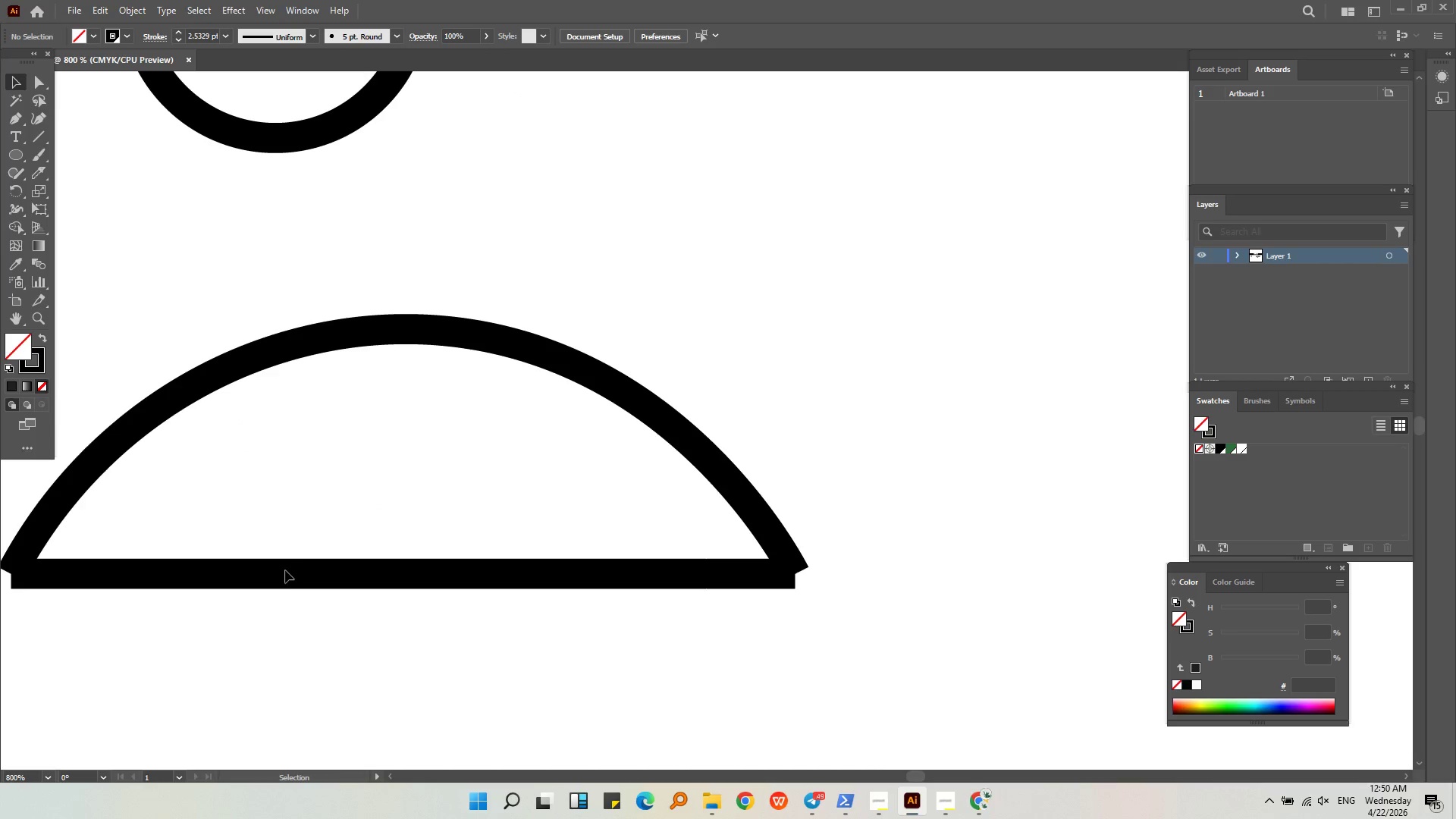 
double_click([285, 574])
 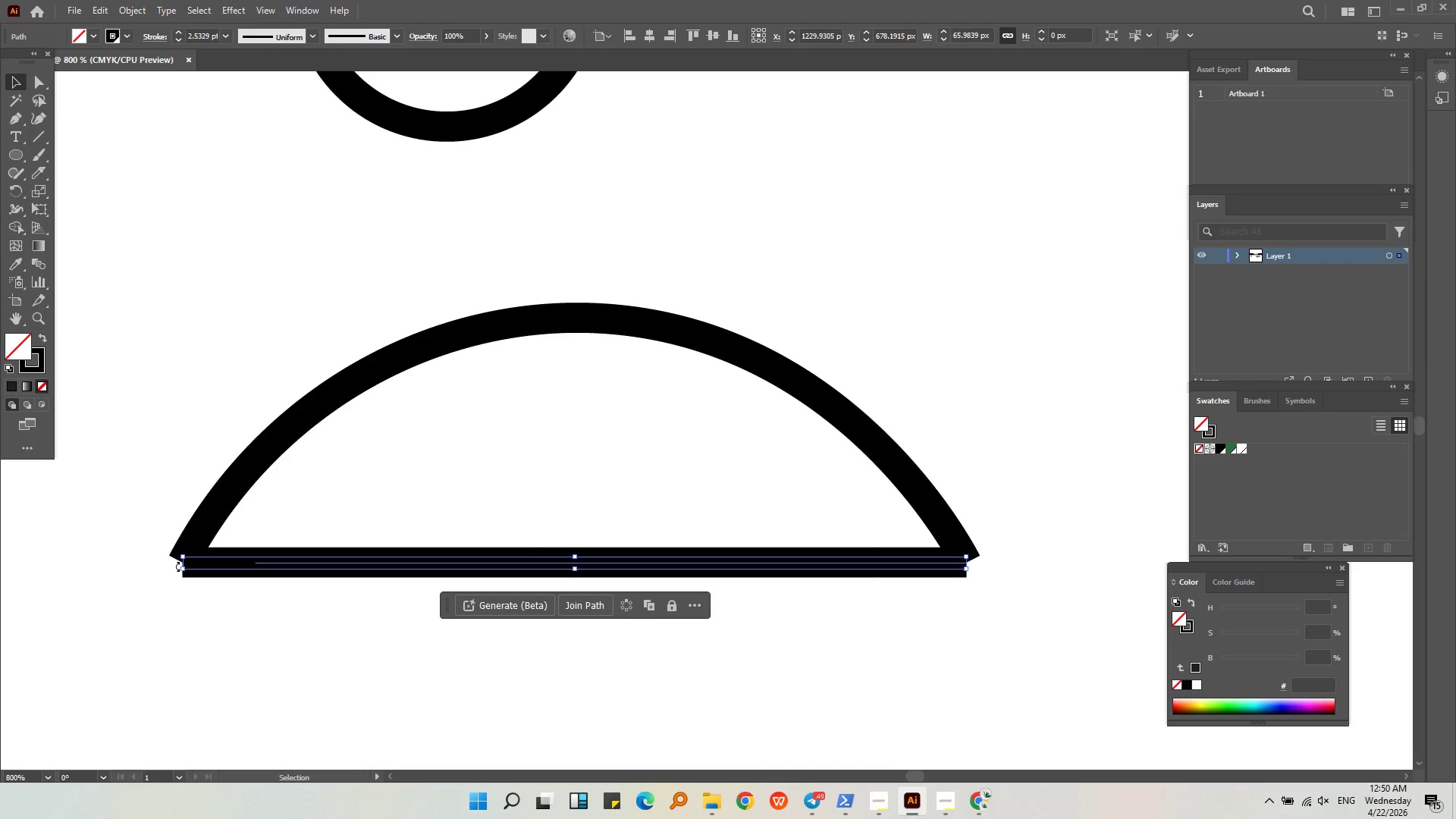 
left_click_drag(start_coordinate=[185, 566], to_coordinate=[167, 573])
 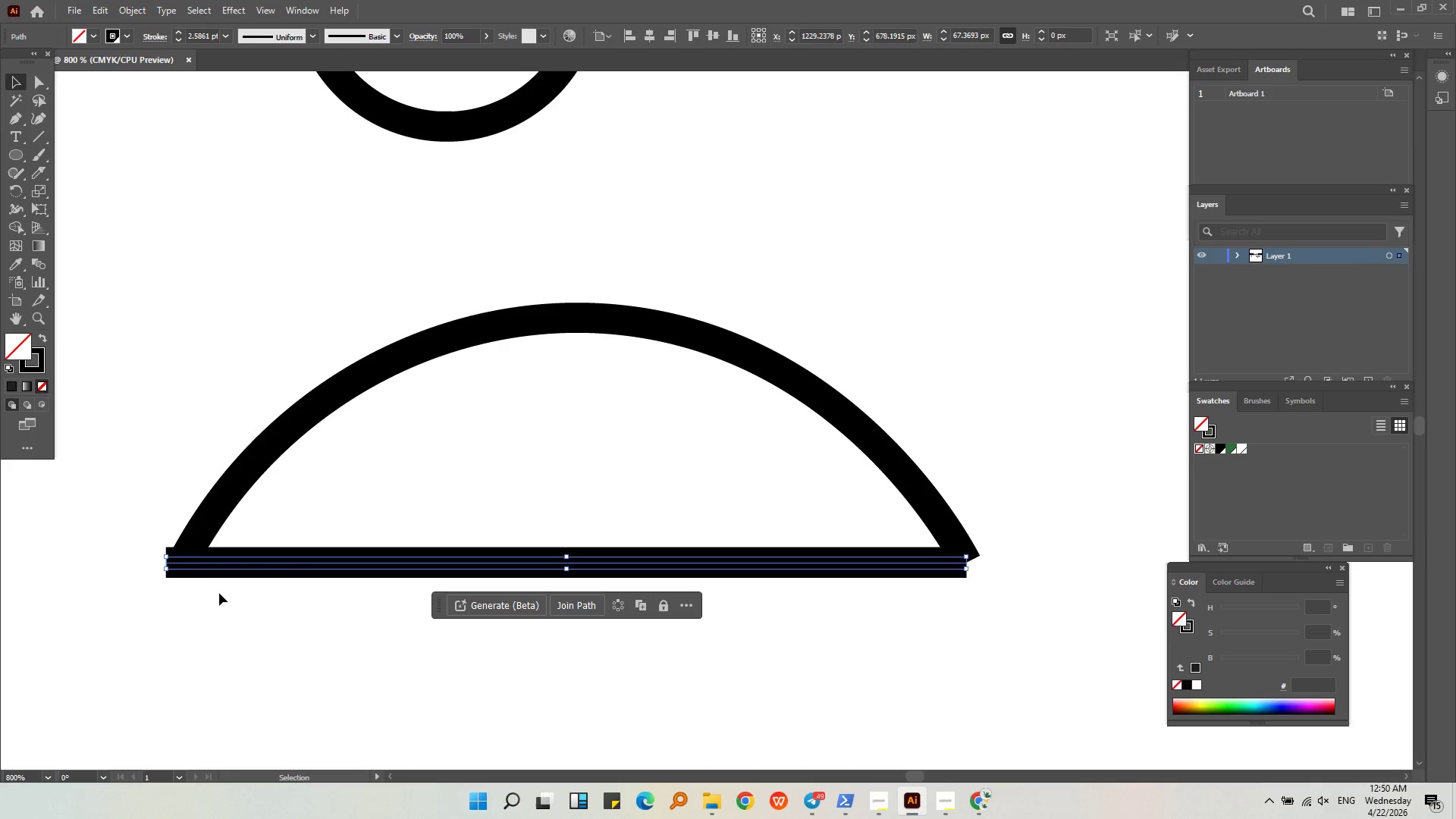 
hold_key(key=ShiftLeft, duration=0.75)
 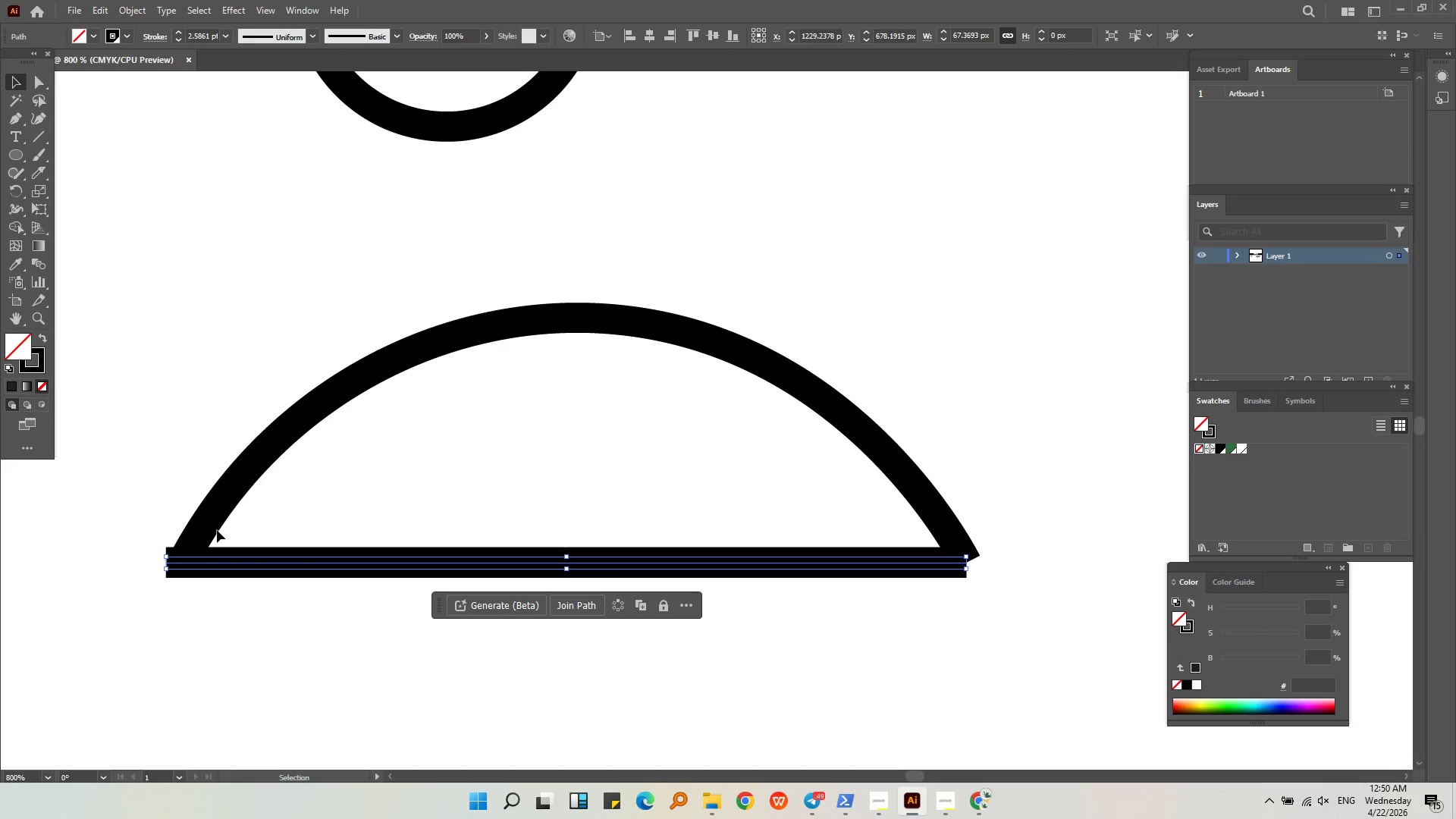 
left_click([202, 526])
 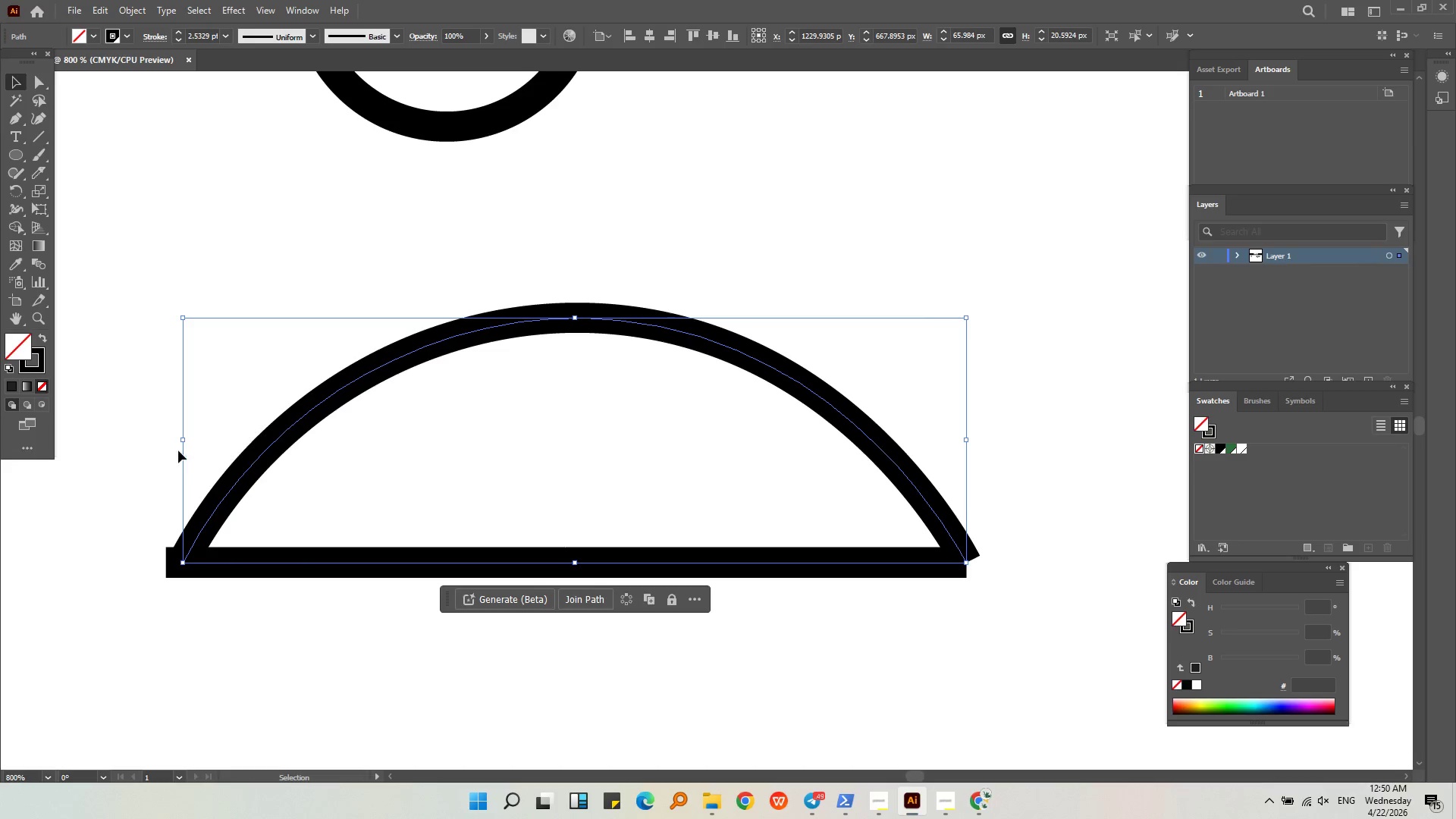 
left_click_drag(start_coordinate=[184, 438], to_coordinate=[166, 438])
 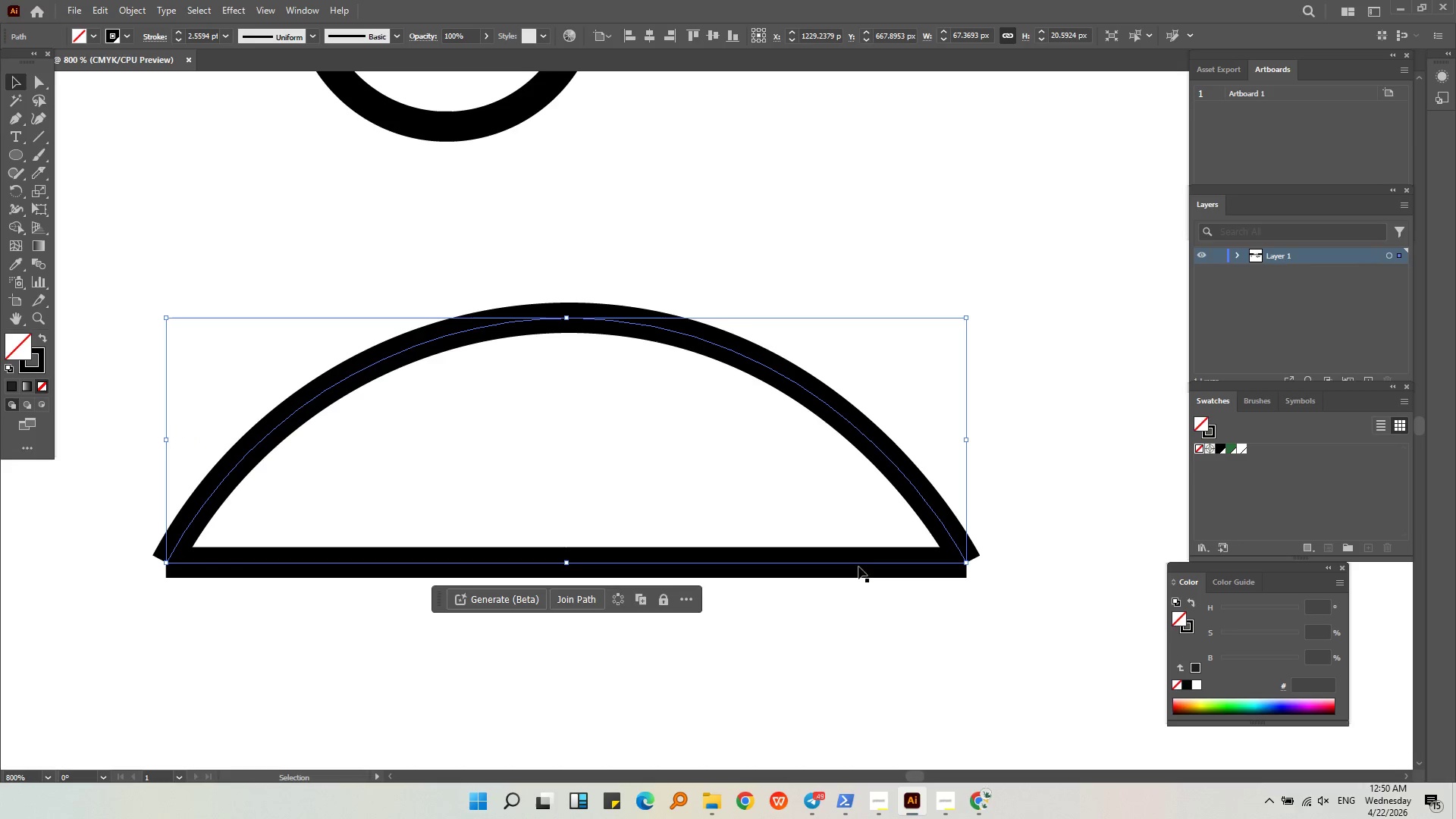 
left_click([978, 607])
 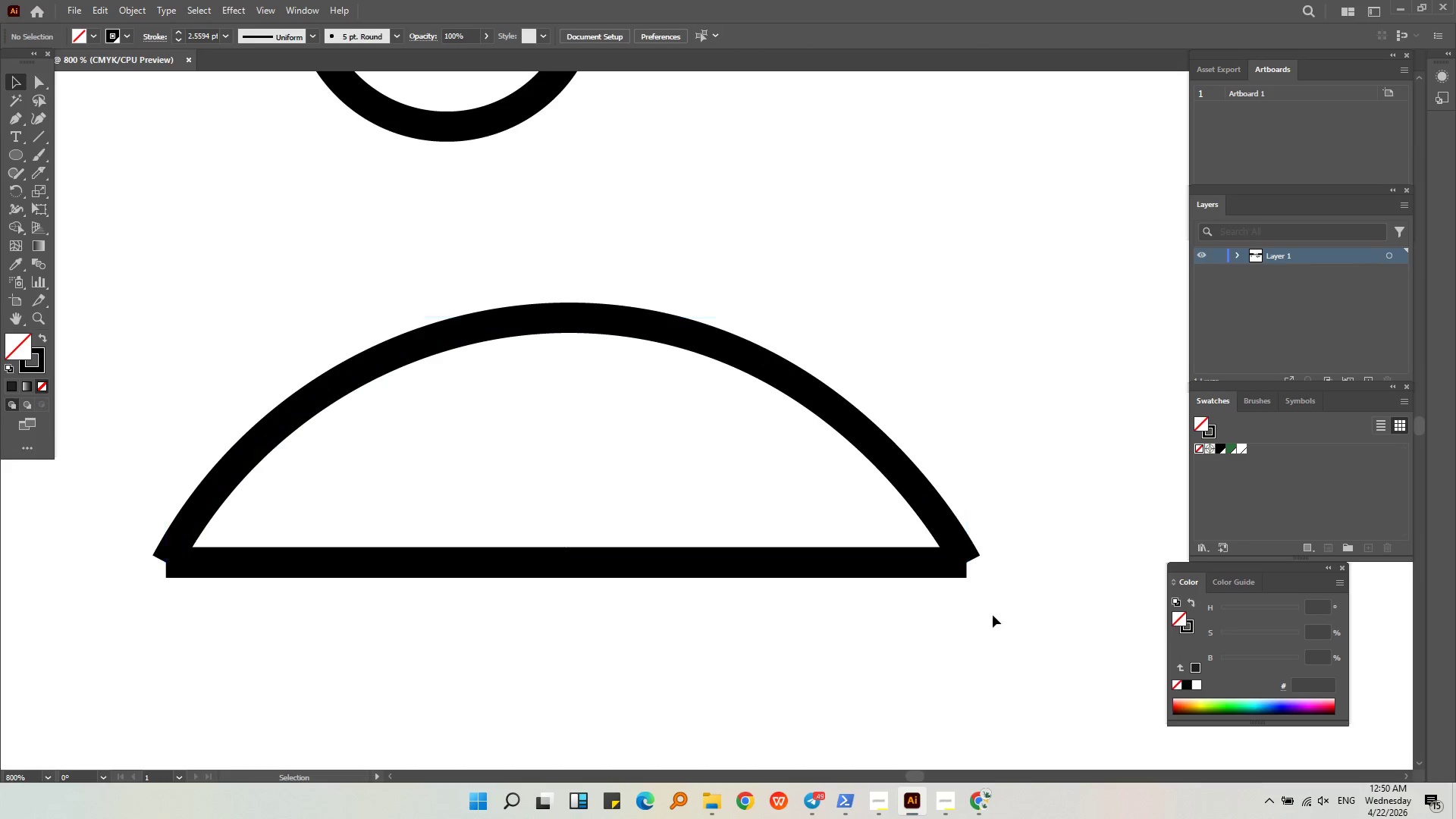 
left_click_drag(start_coordinate=[996, 615], to_coordinate=[162, 435])
 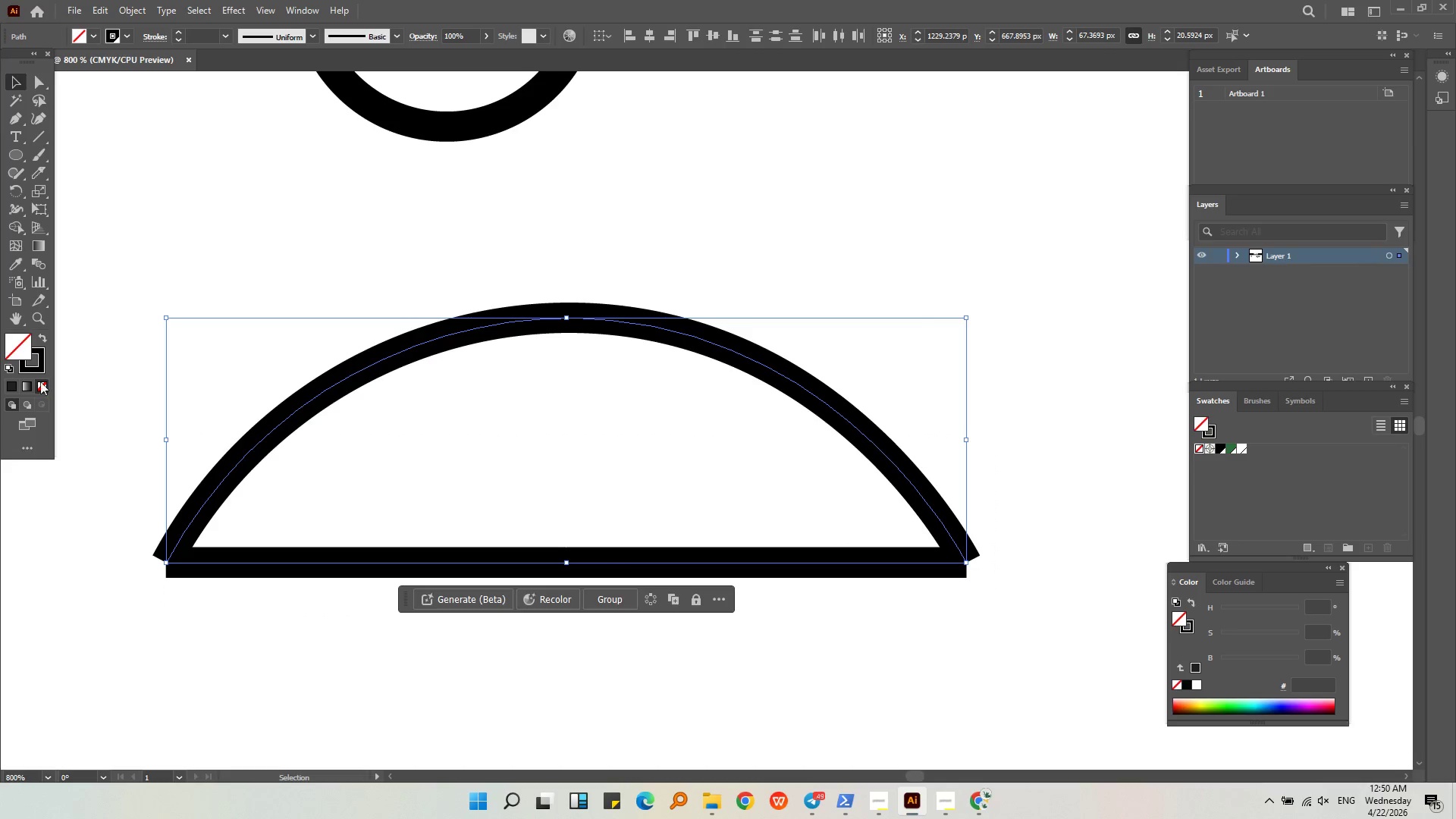 
left_click_drag(start_coordinate=[33, 365], to_coordinate=[17, 356])
 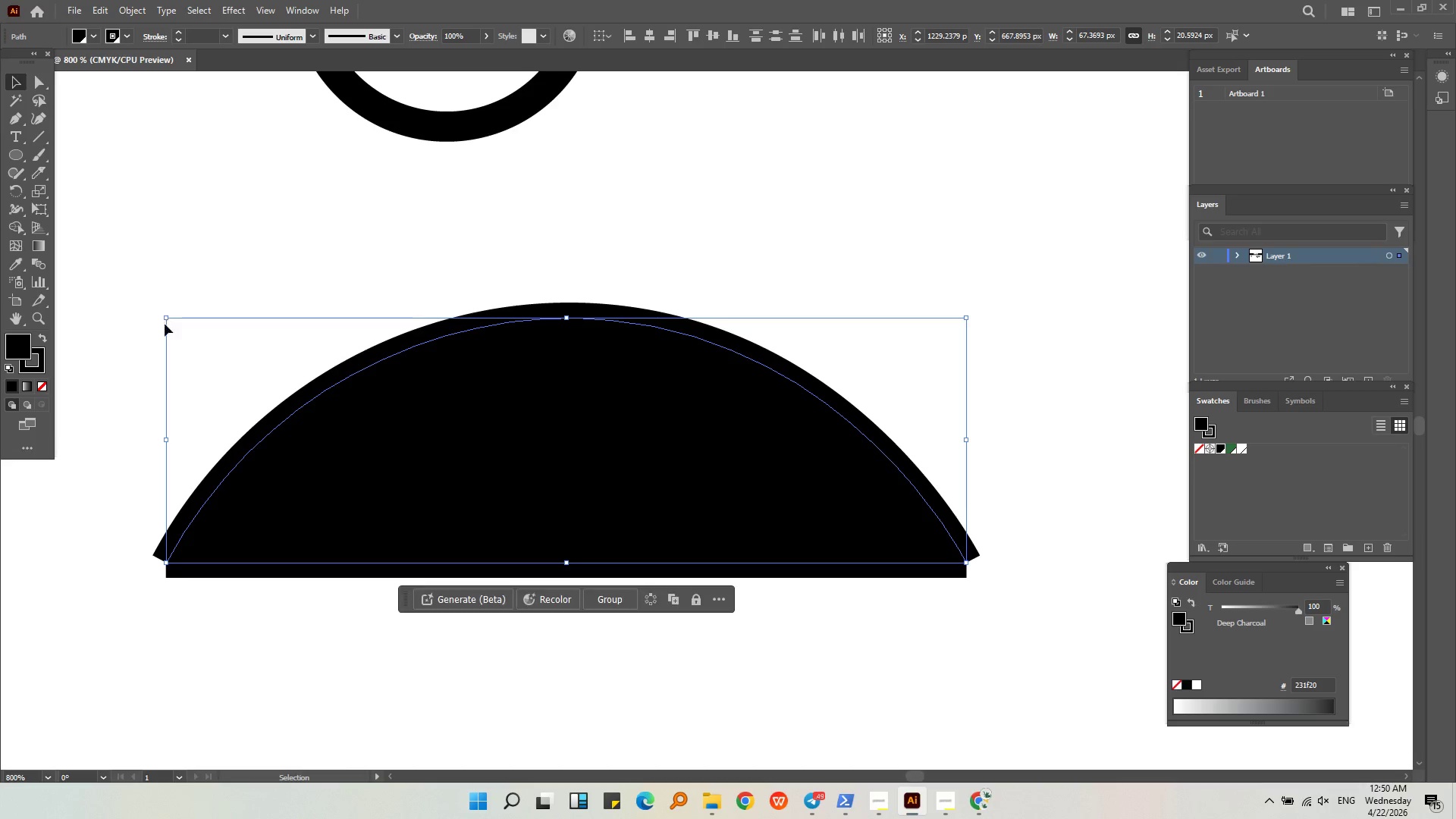 
double_click([370, 476])
 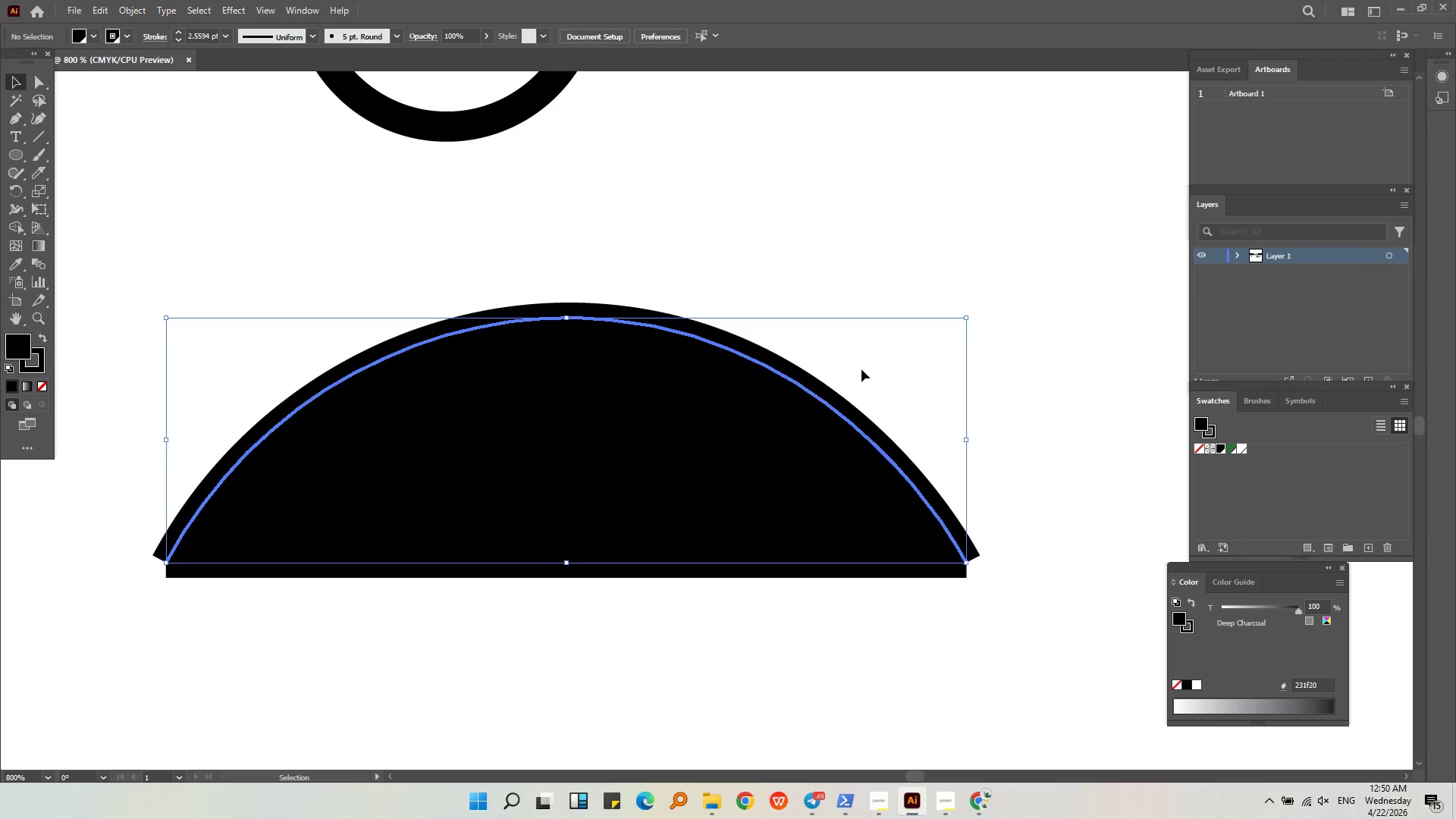 
double_click([830, 468])
 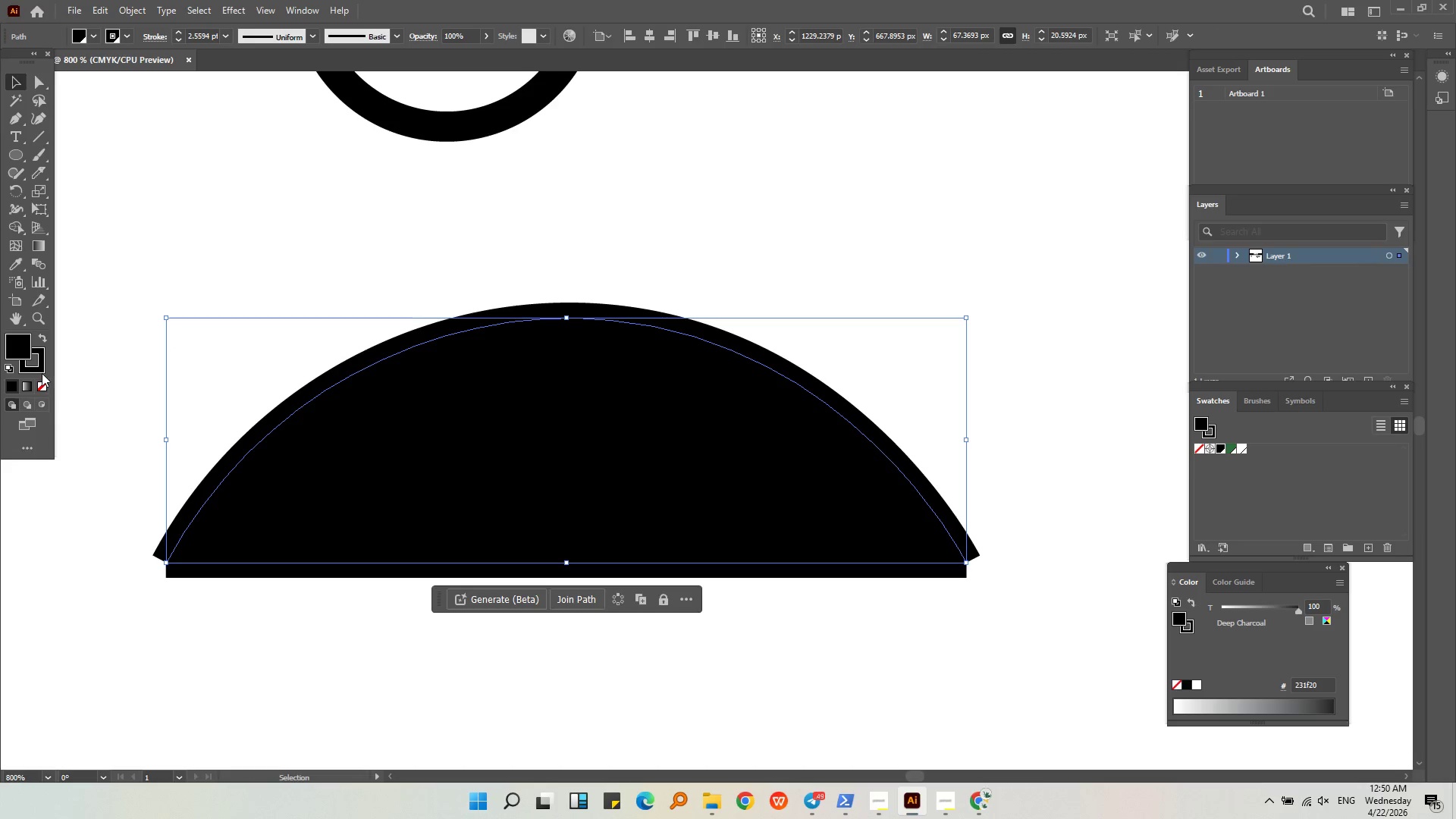 
double_click([43, 388])
 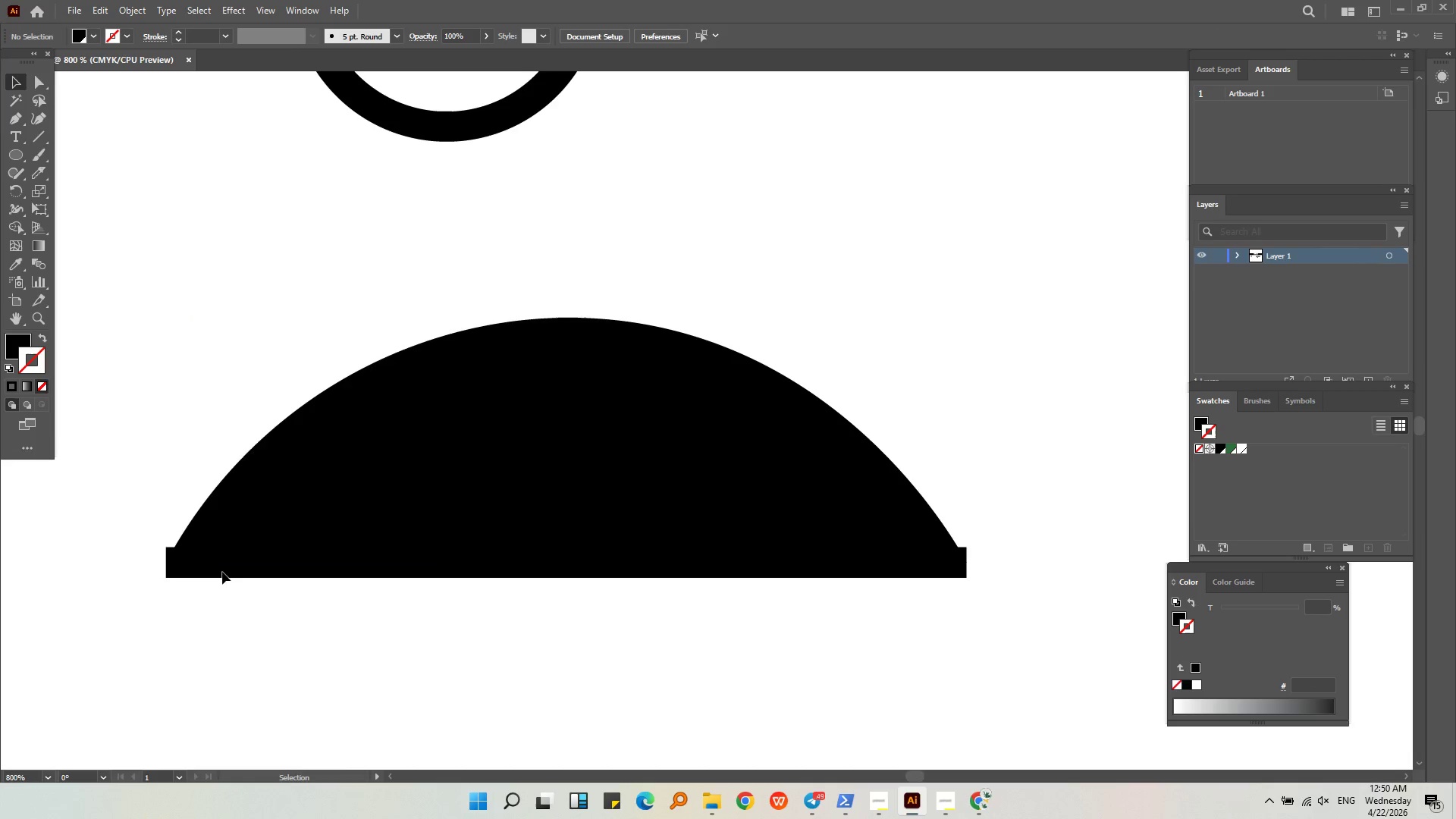 
left_click_drag(start_coordinate=[290, 478], to_coordinate=[300, 419])
 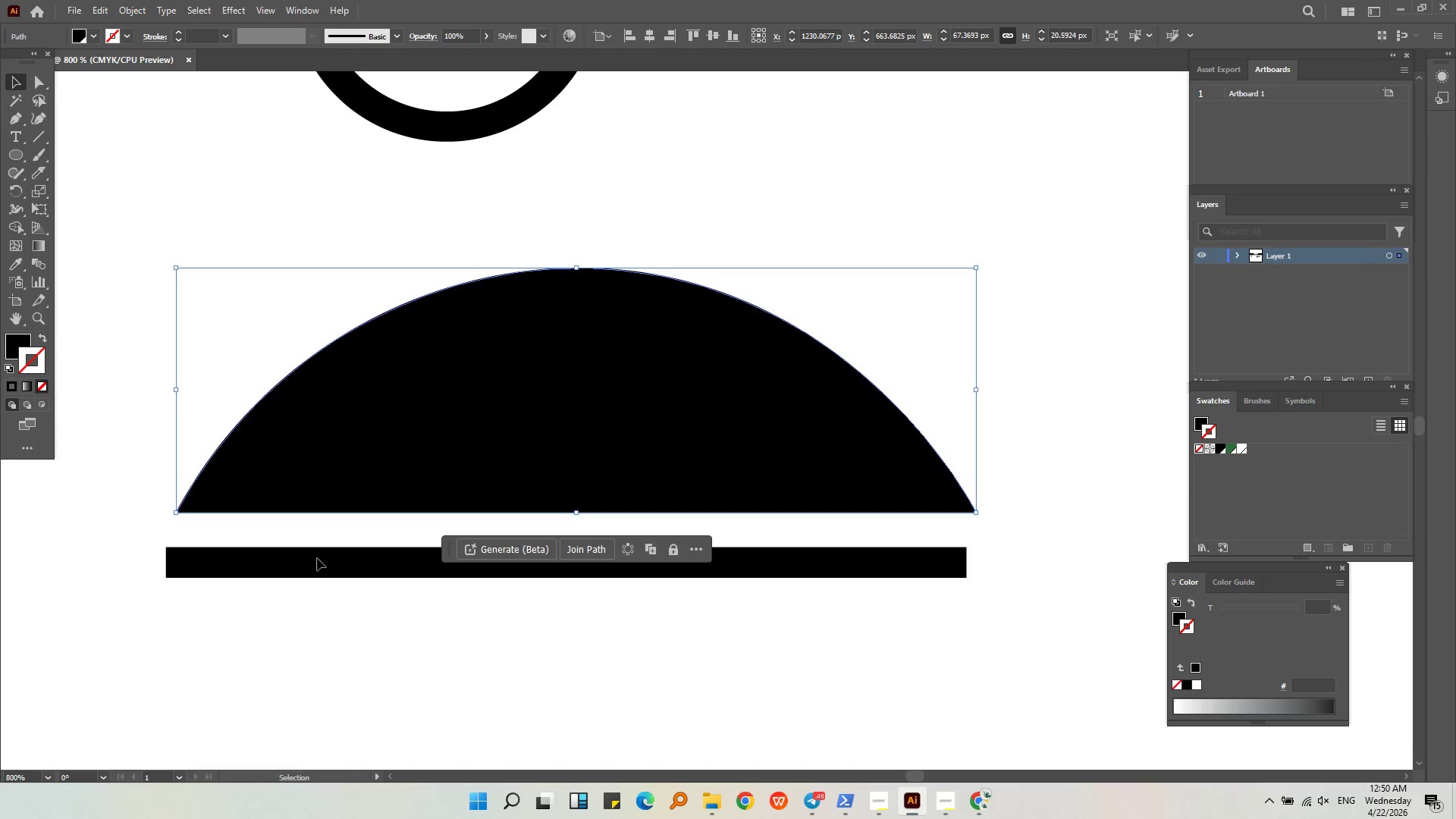 
left_click([320, 565])
 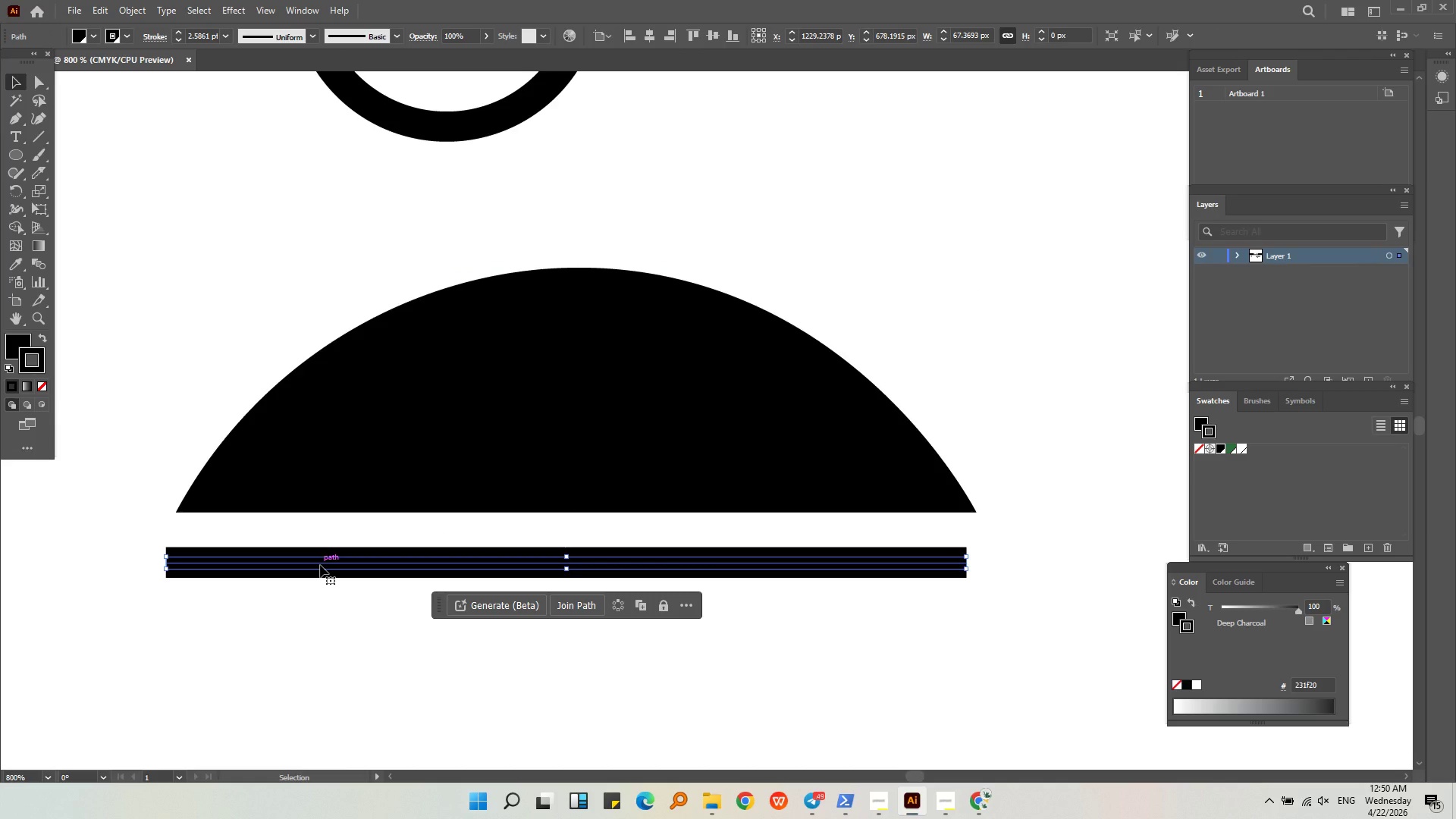 
key(Delete)
 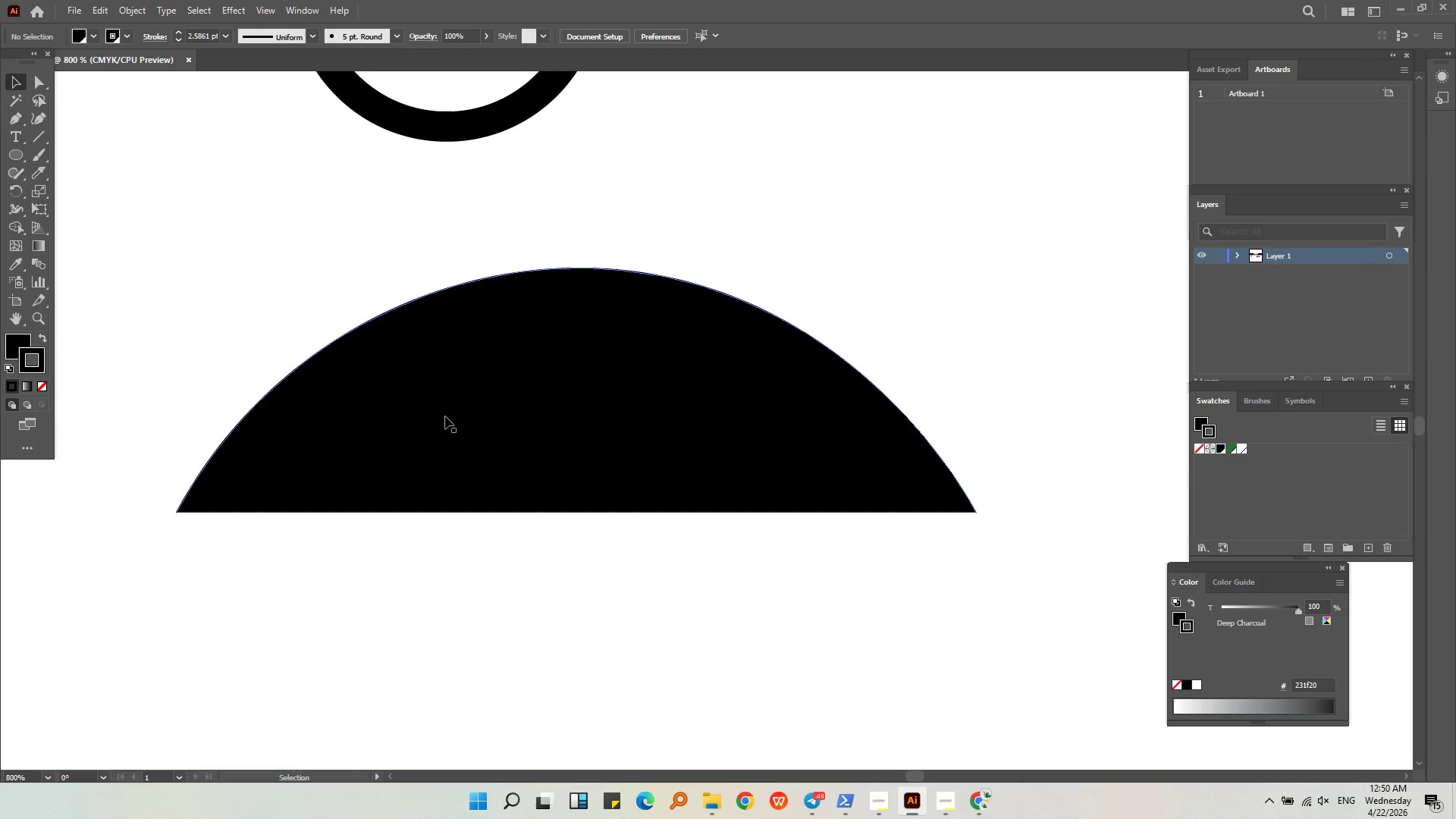 
key(Alt+AltLeft)
 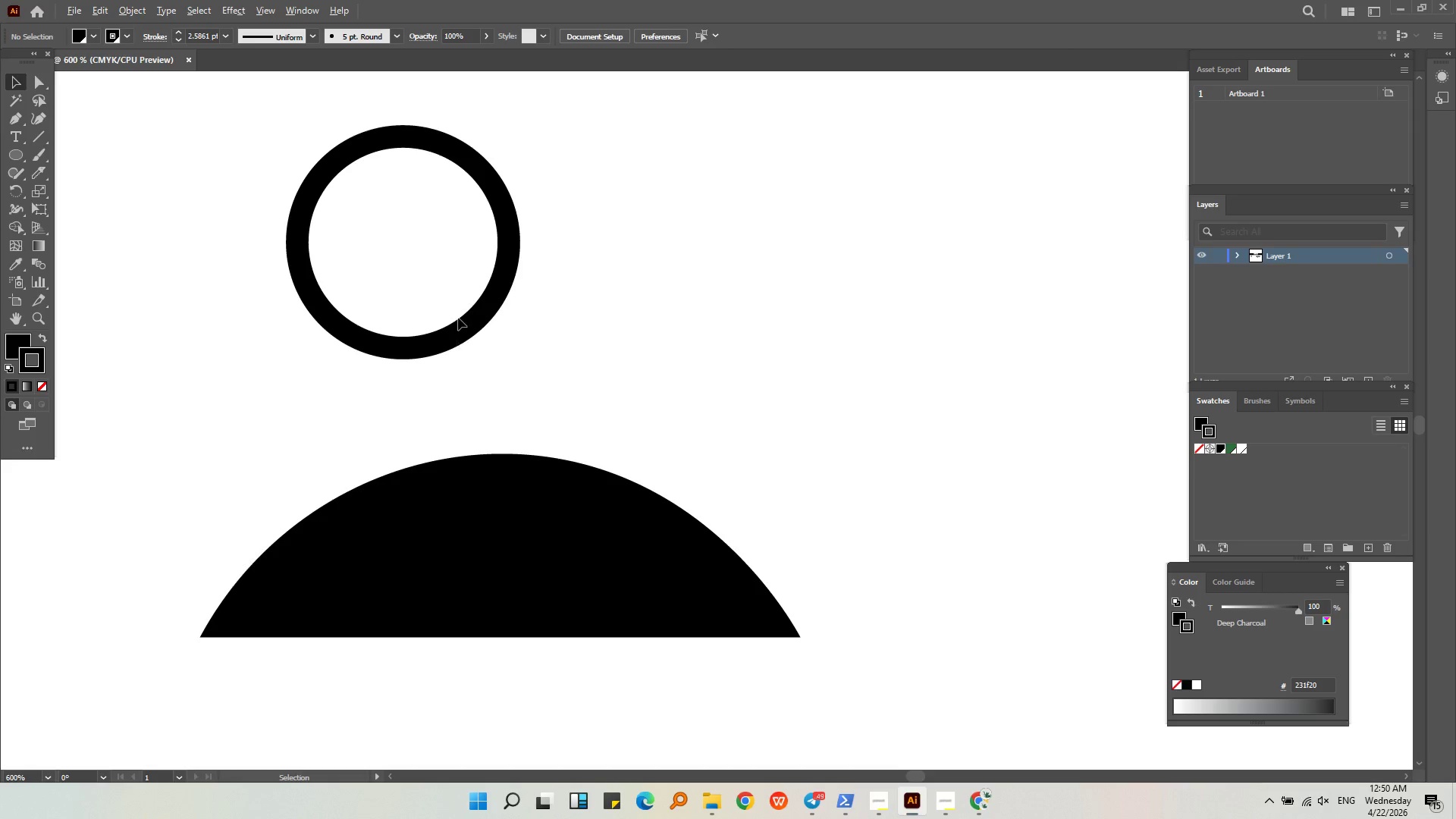 
scroll: coordinate [417, 391], scroll_direction: down, amount: 3.0
 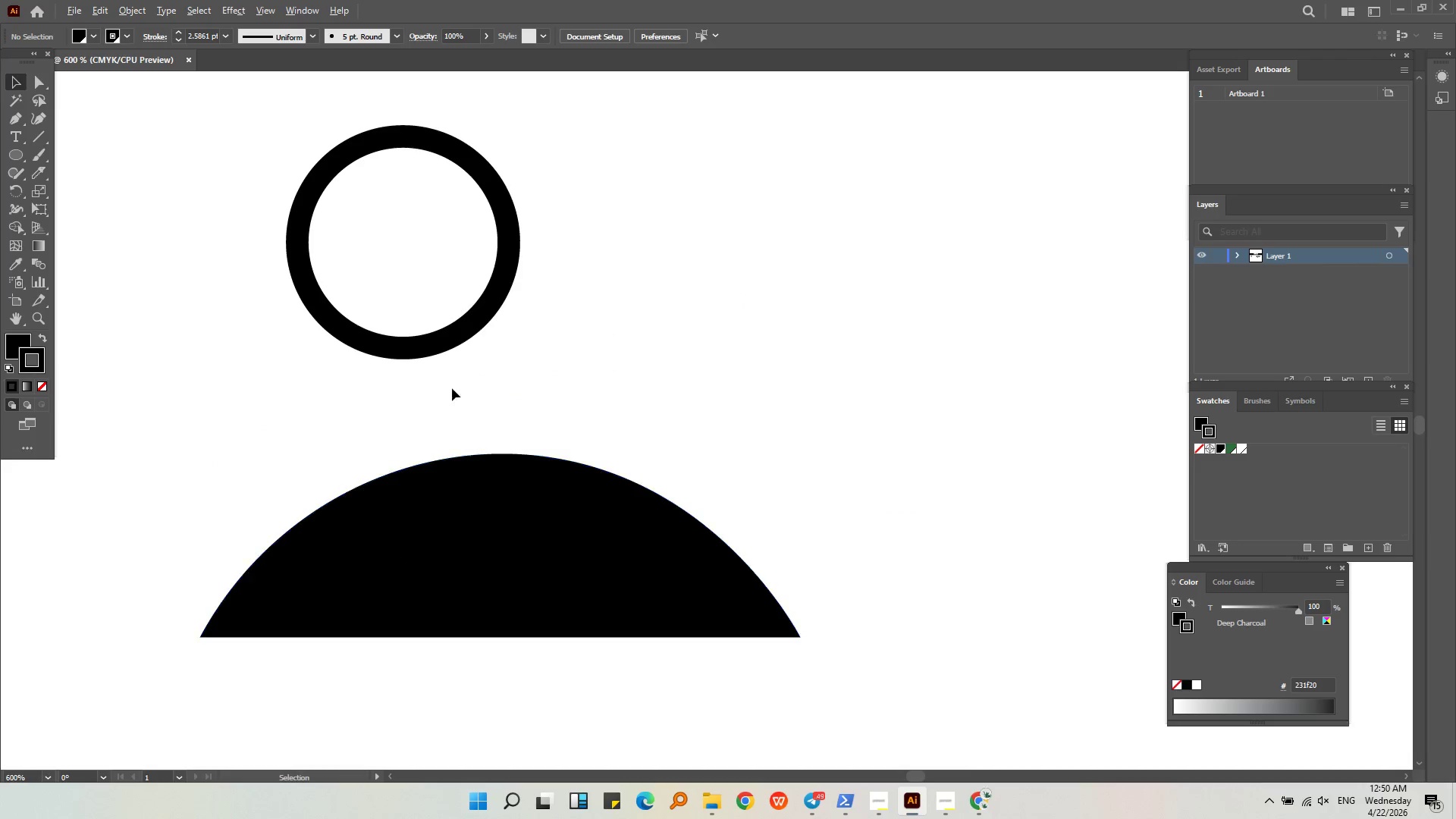 
left_click([478, 519])
 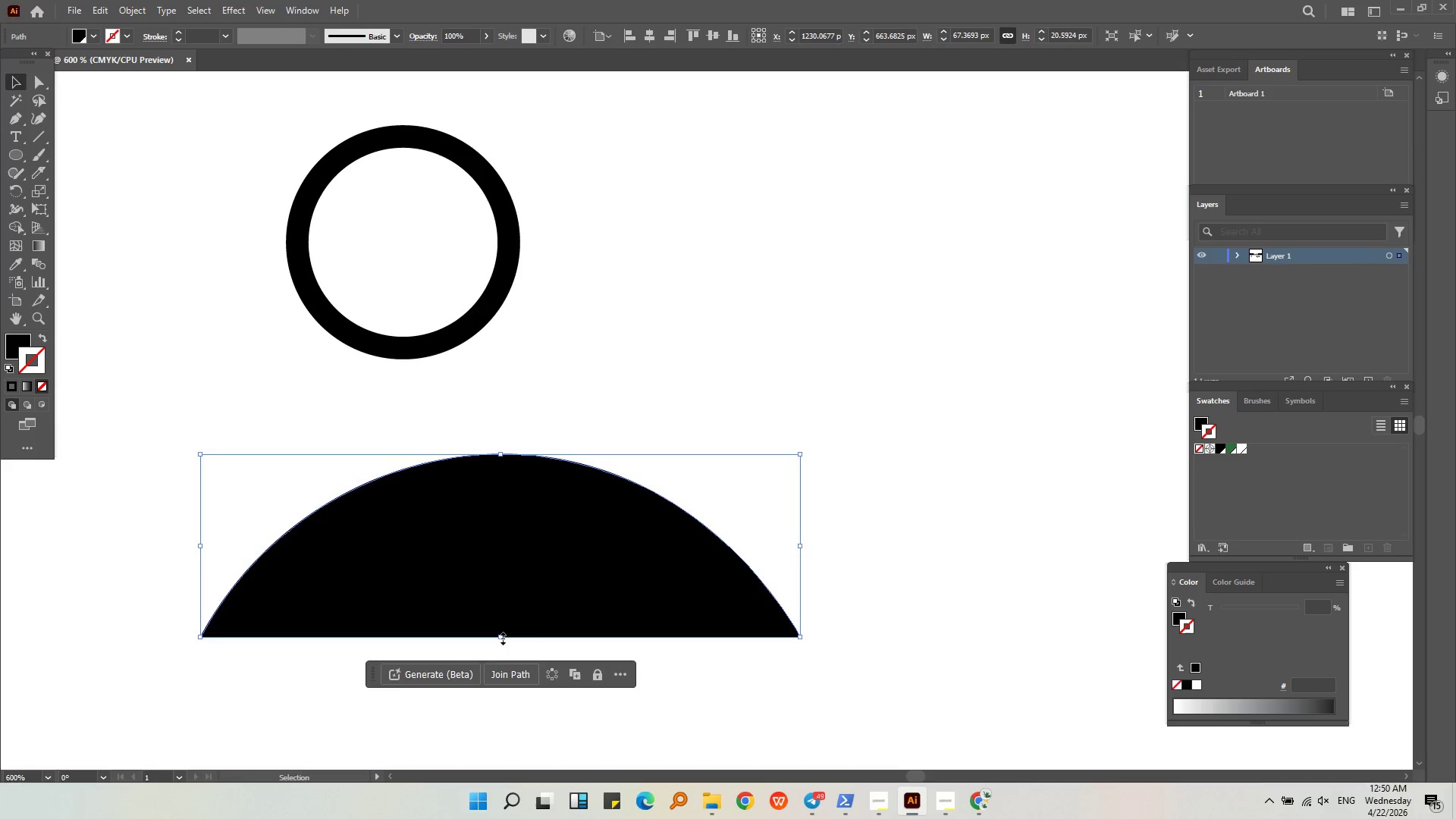 
left_click_drag(start_coordinate=[501, 636], to_coordinate=[497, 654])
 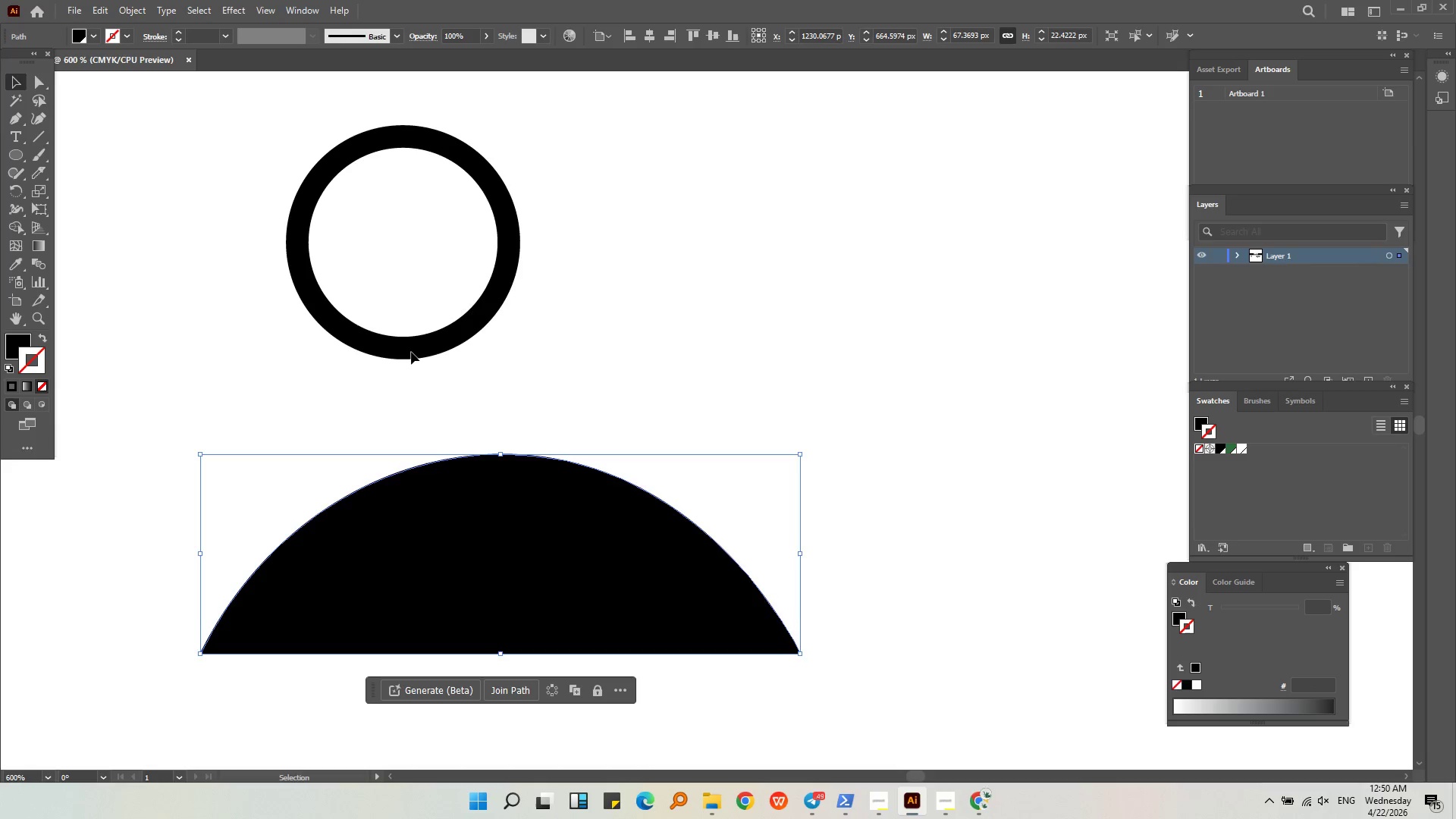 
double_click([397, 340])
 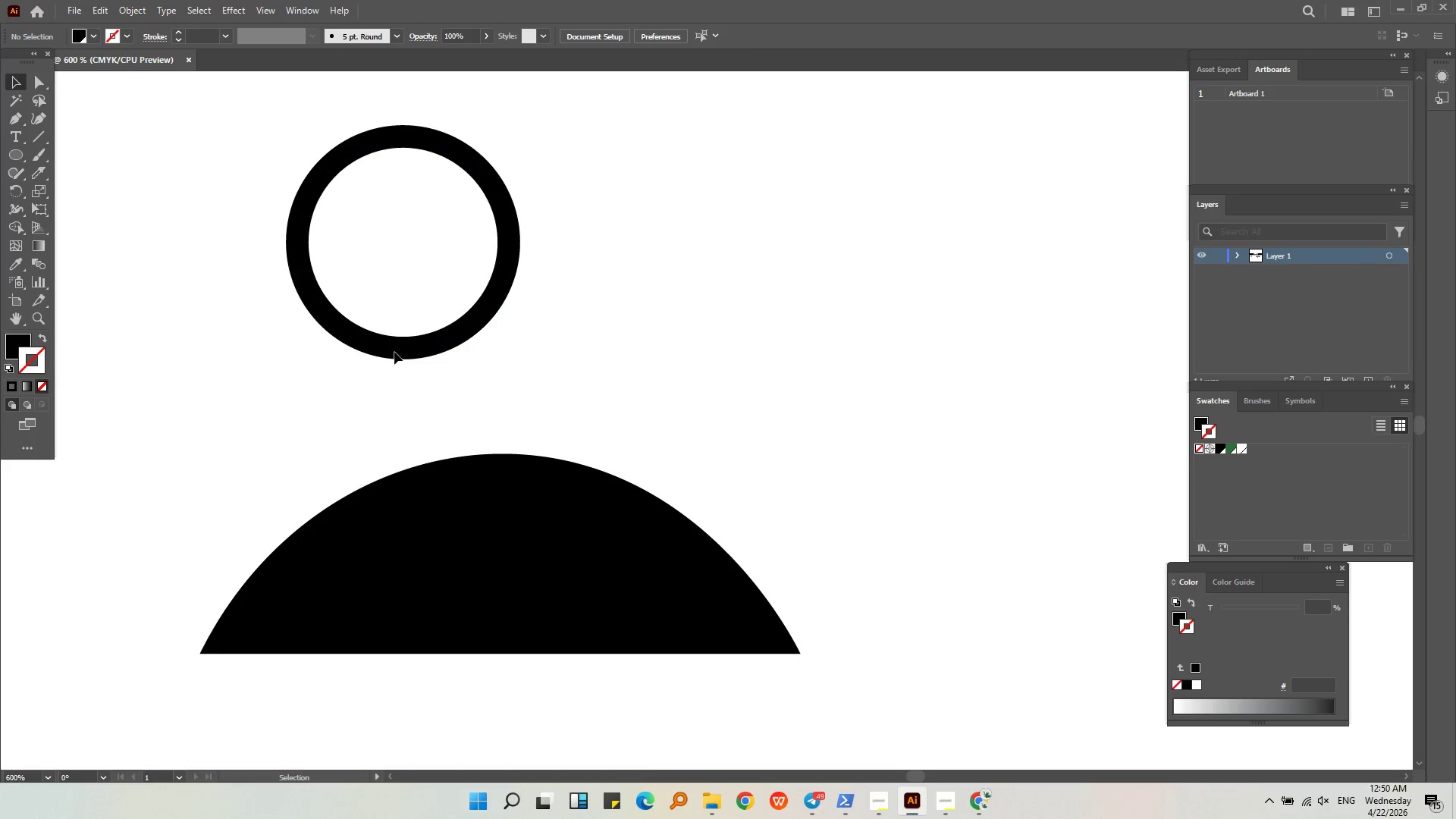 
left_click([394, 352])
 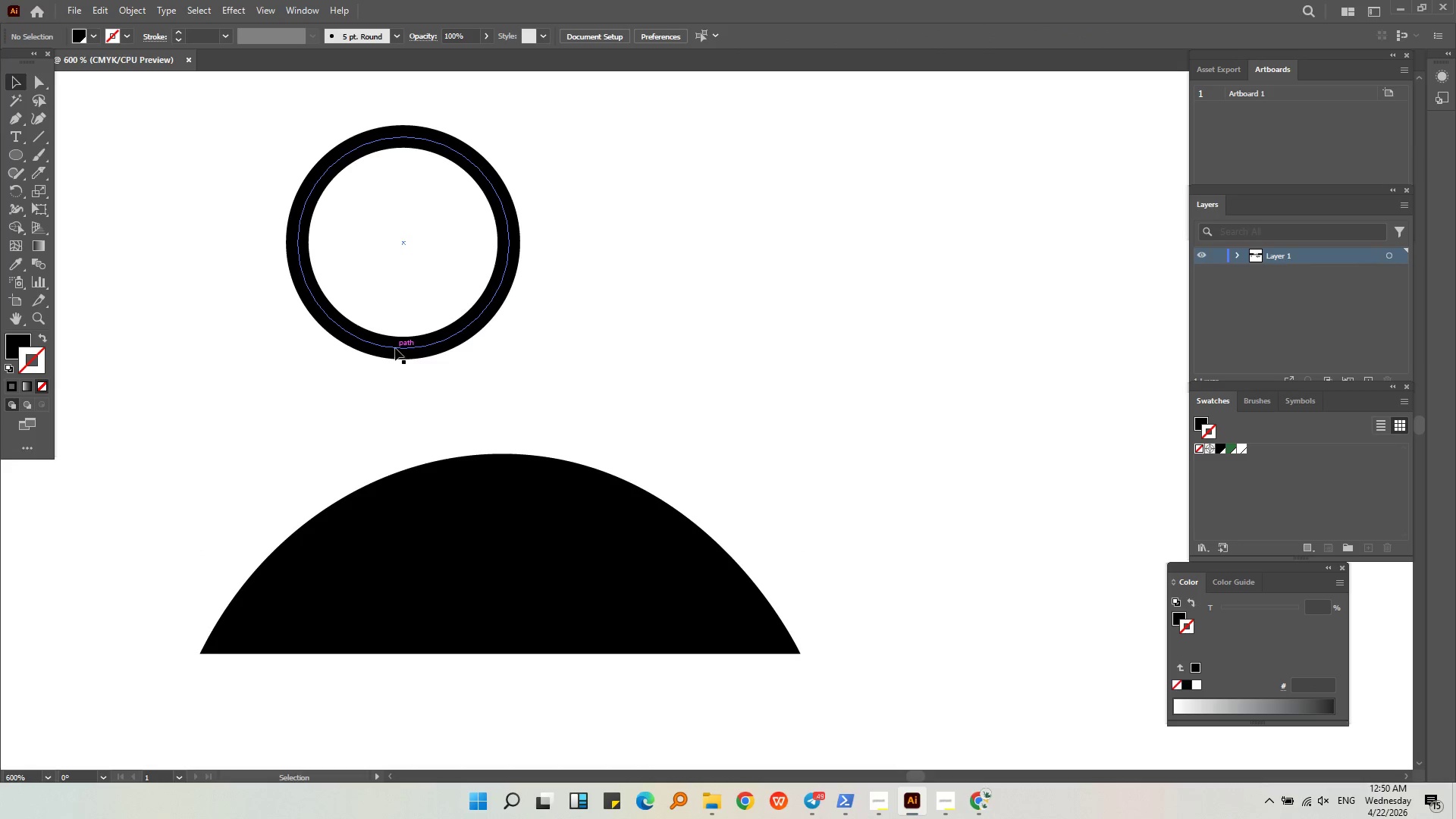 
left_click([395, 348])
 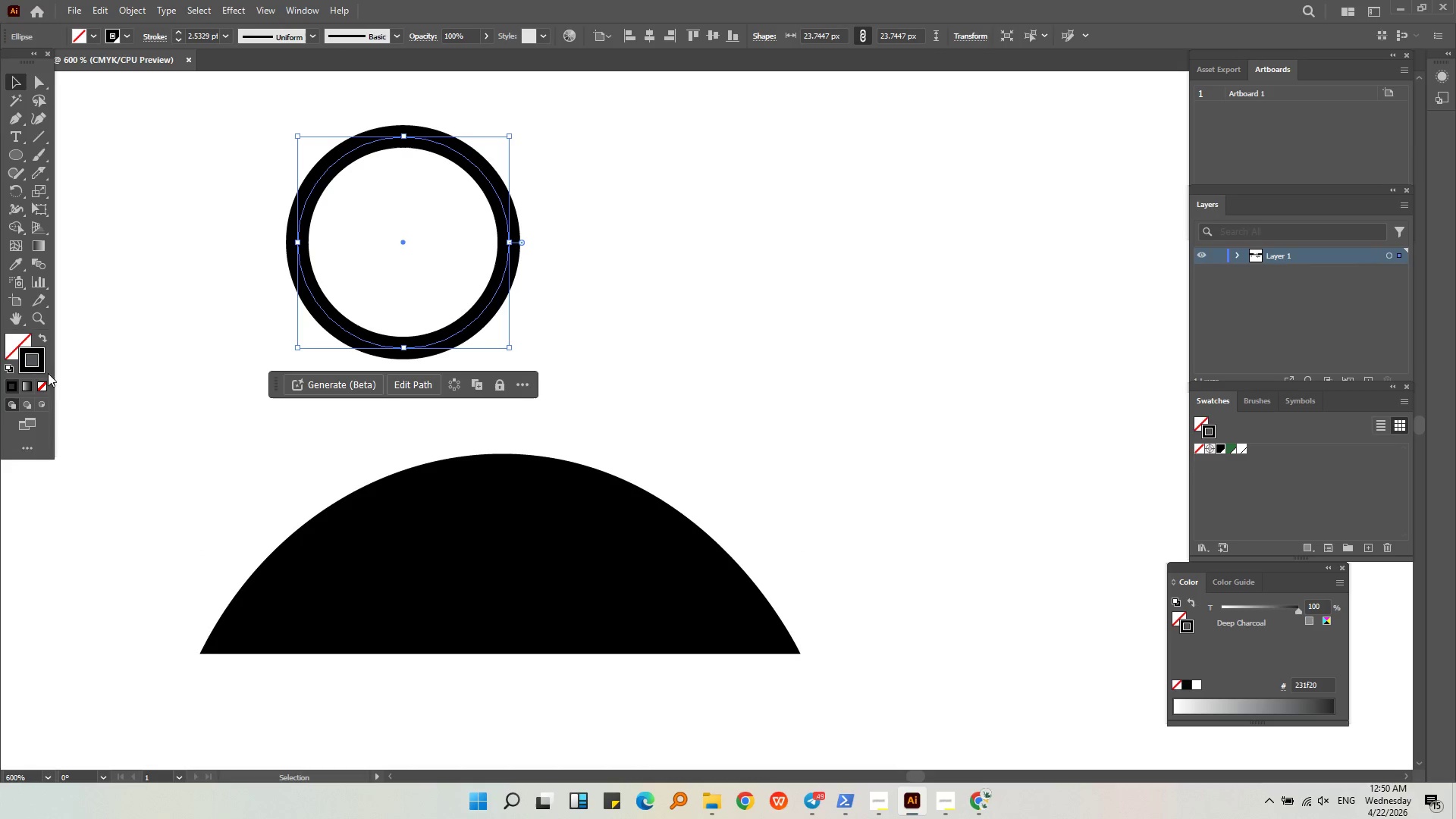 
left_click_drag(start_coordinate=[36, 369], to_coordinate=[14, 352])
 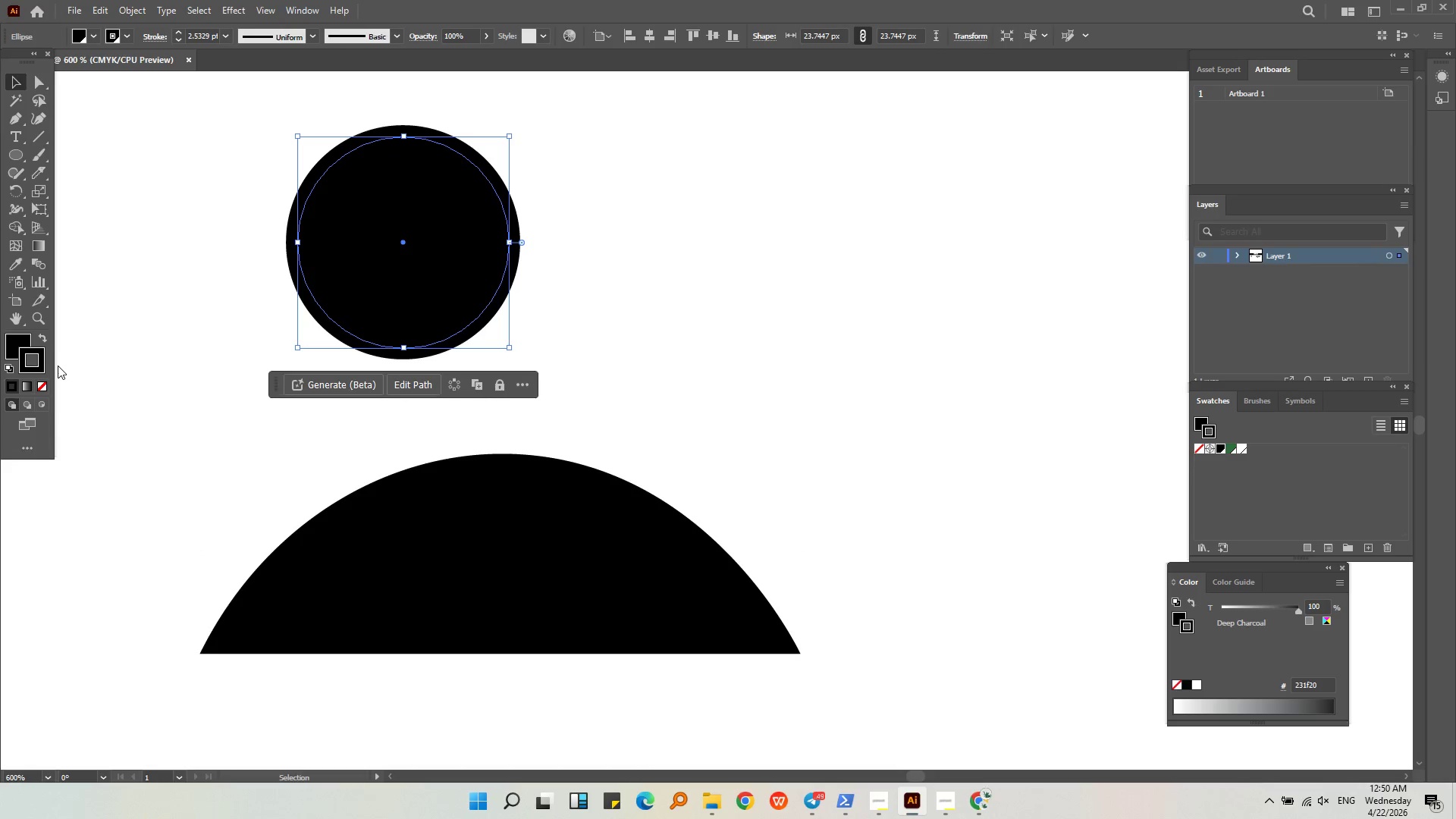 
double_click([38, 366])
 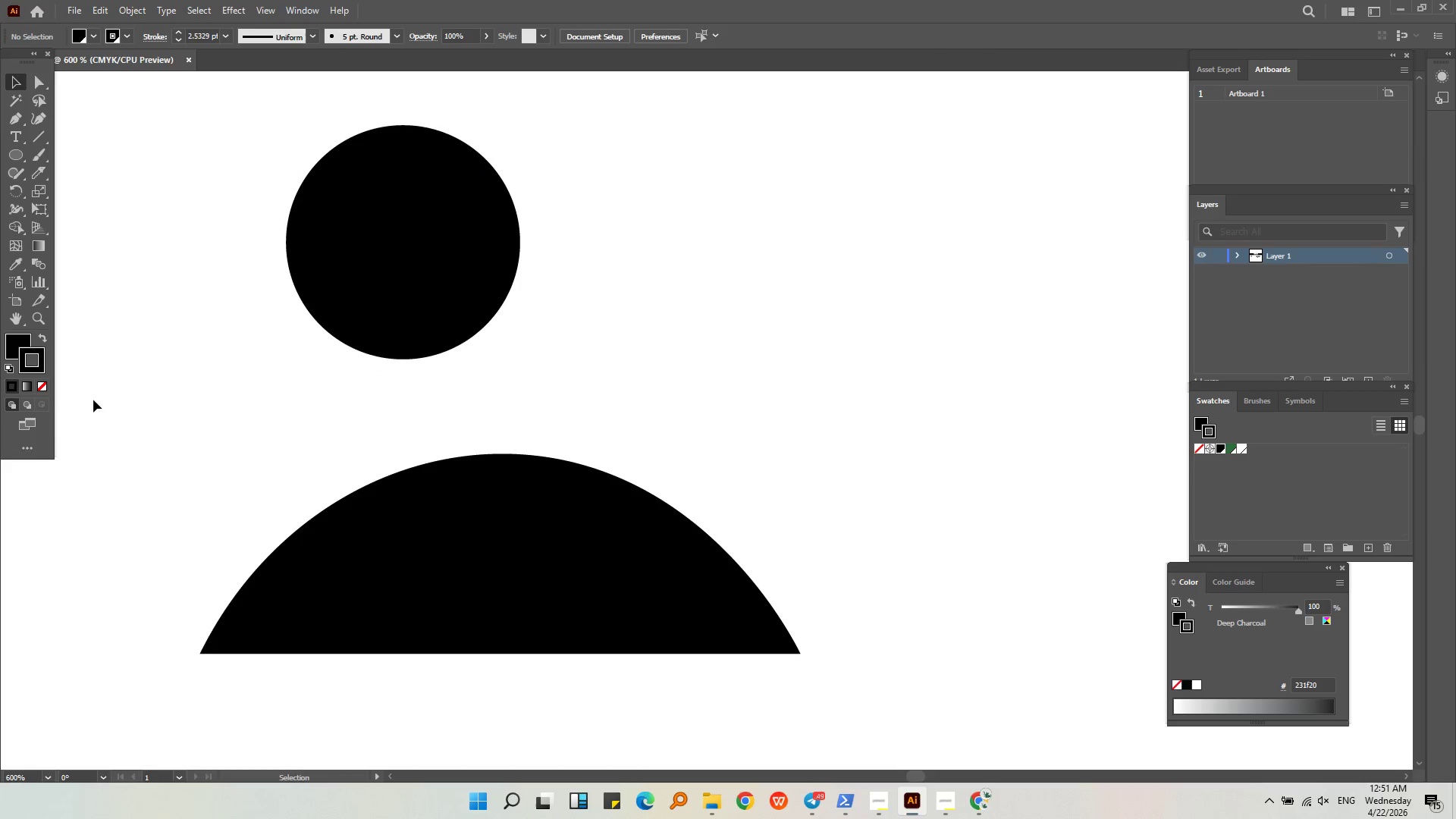 
triple_click([380, 290])
 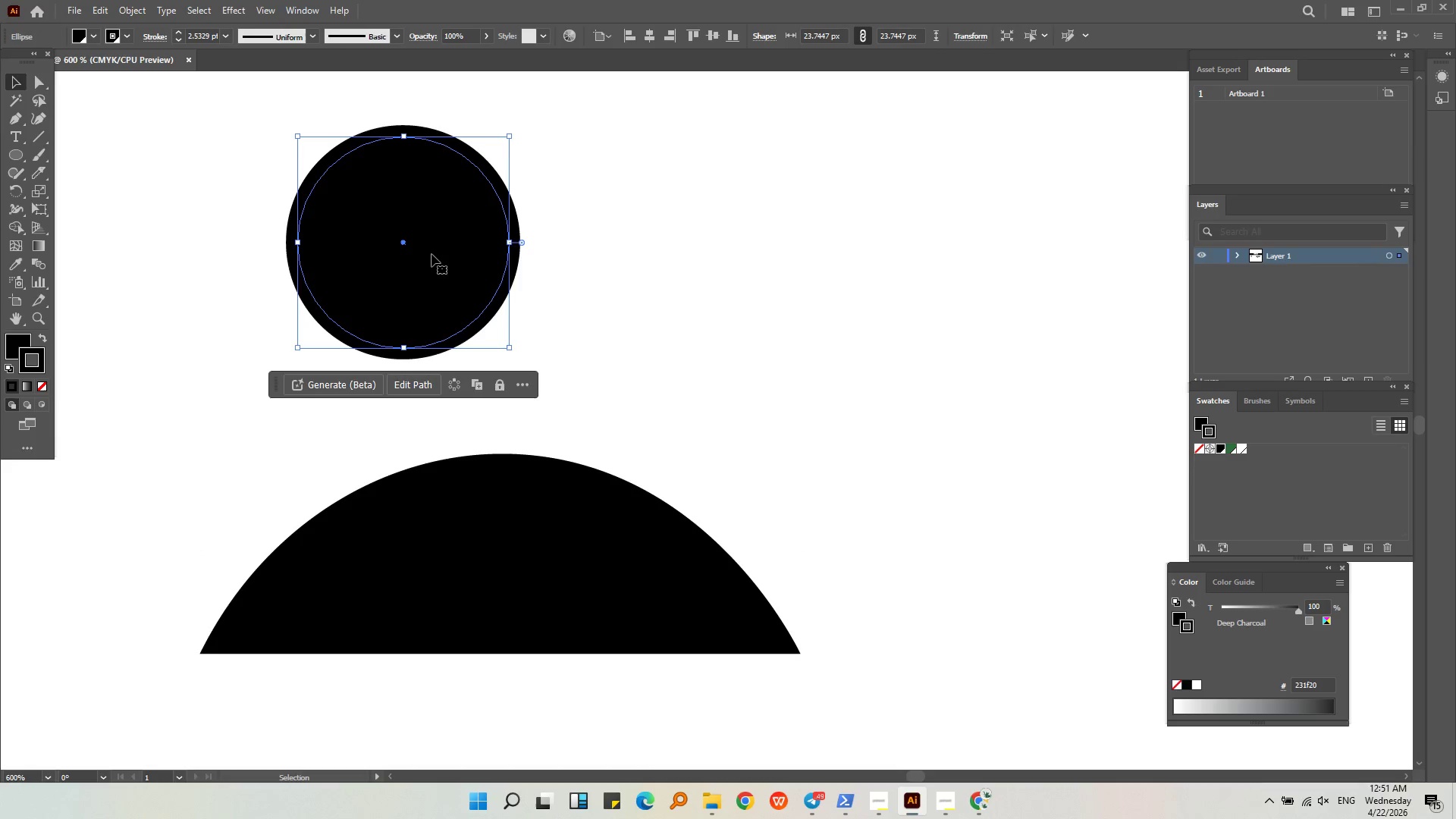 
left_click_drag(start_coordinate=[432, 253], to_coordinate=[532, 353])
 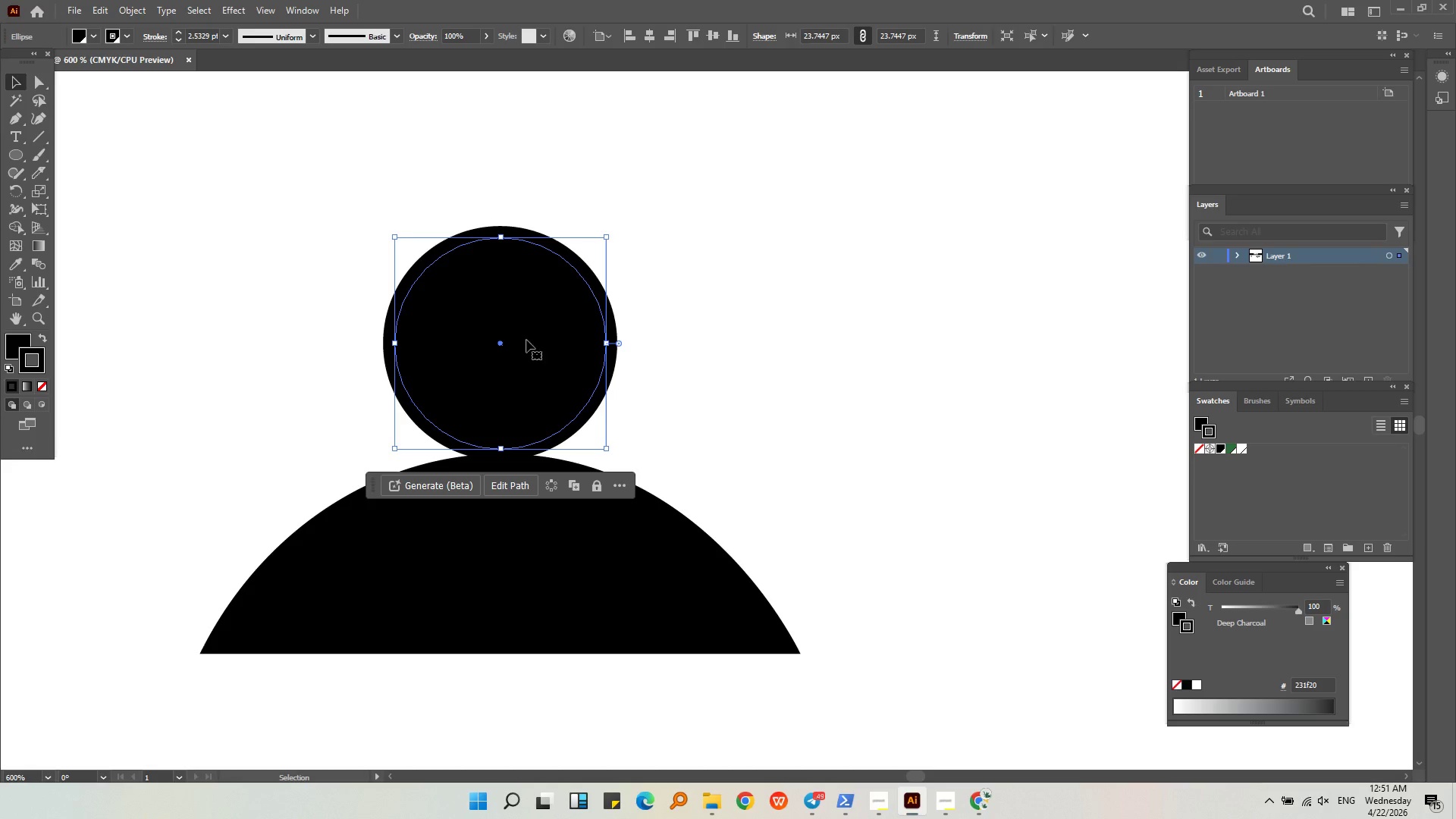 
key(Alt+AltLeft)
 